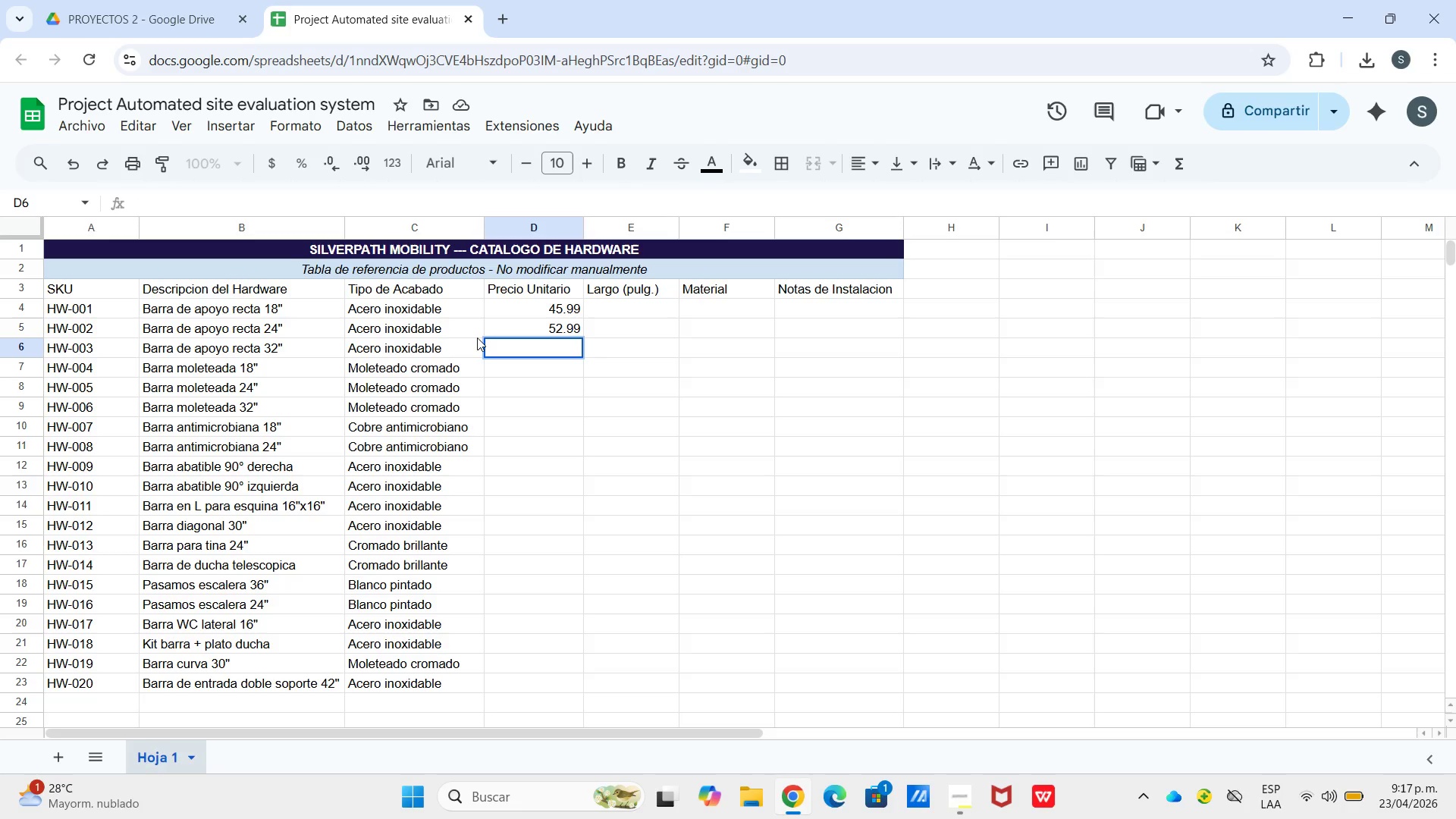 
key(Numpad6)
 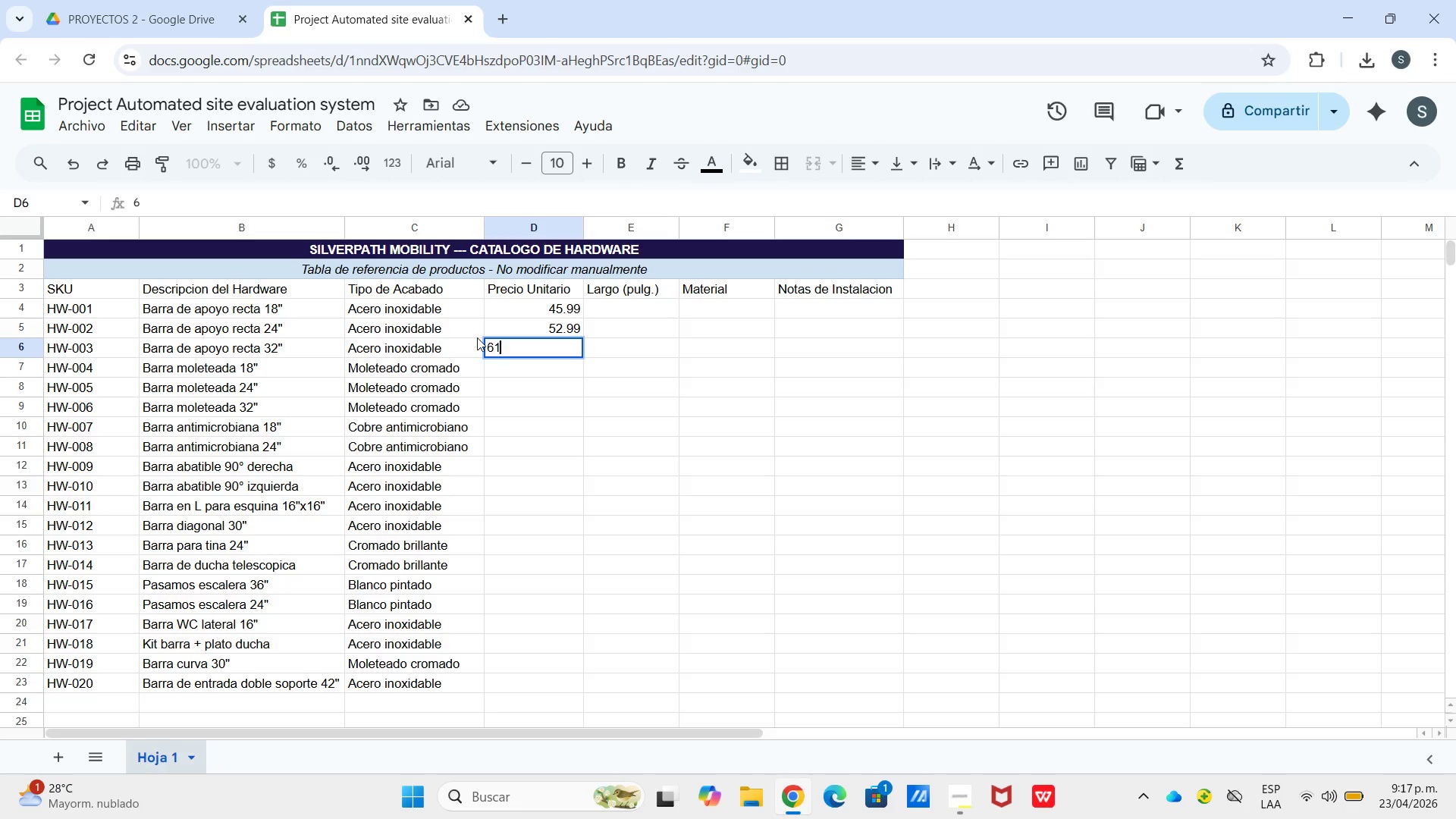 
key(Numpad1)
 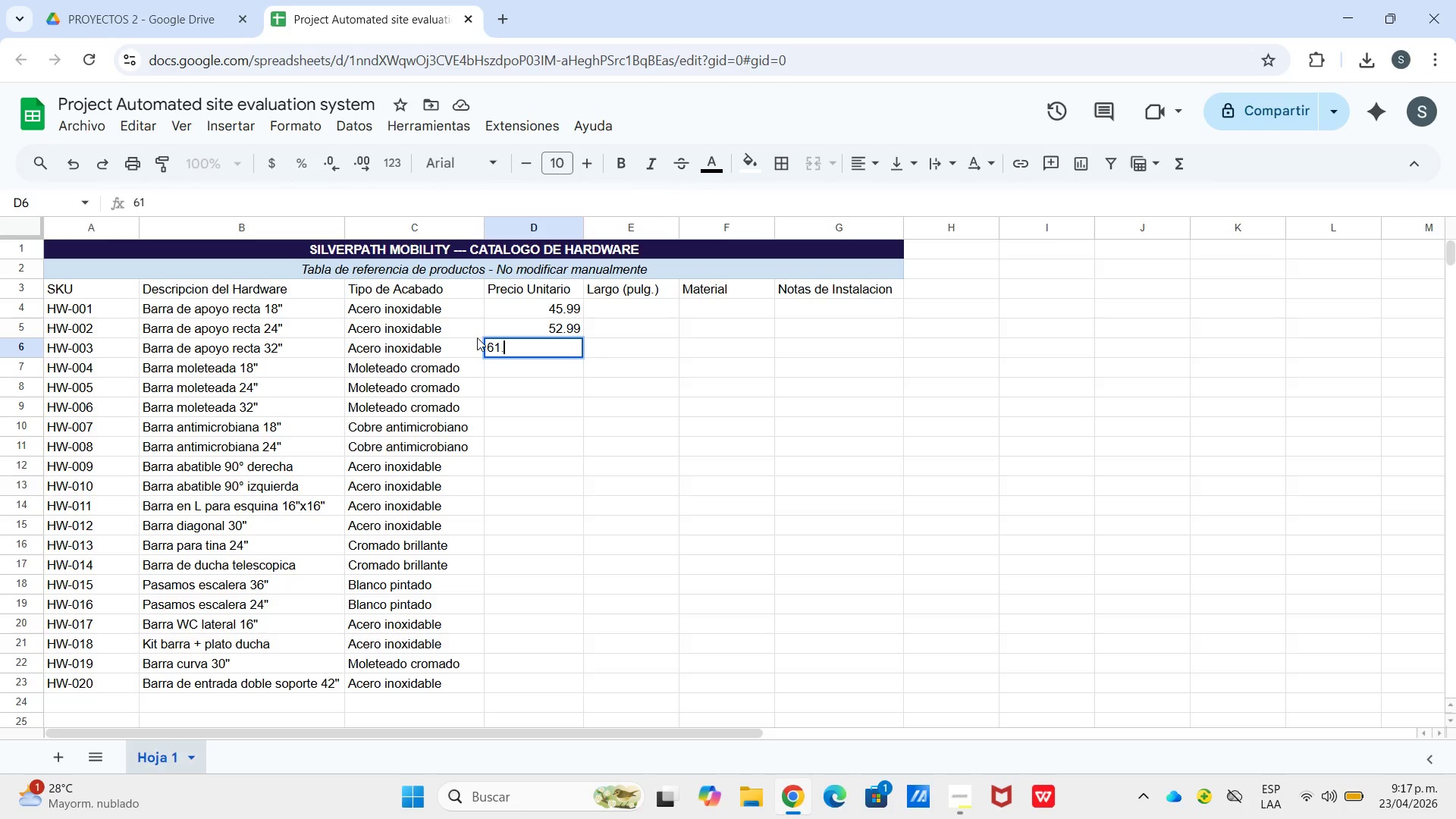 
key(NumpadDecimal)
 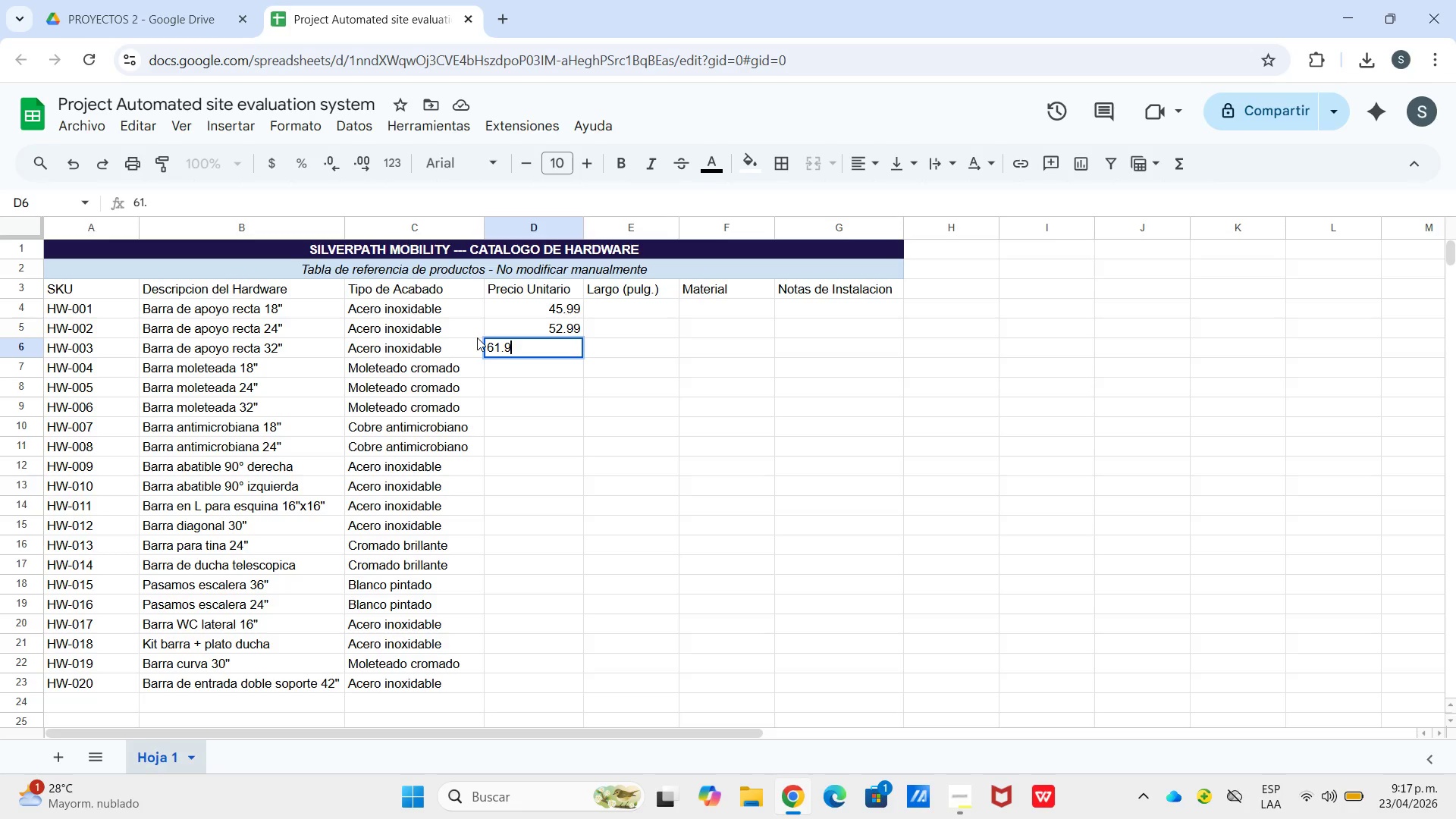 
key(Numpad9)
 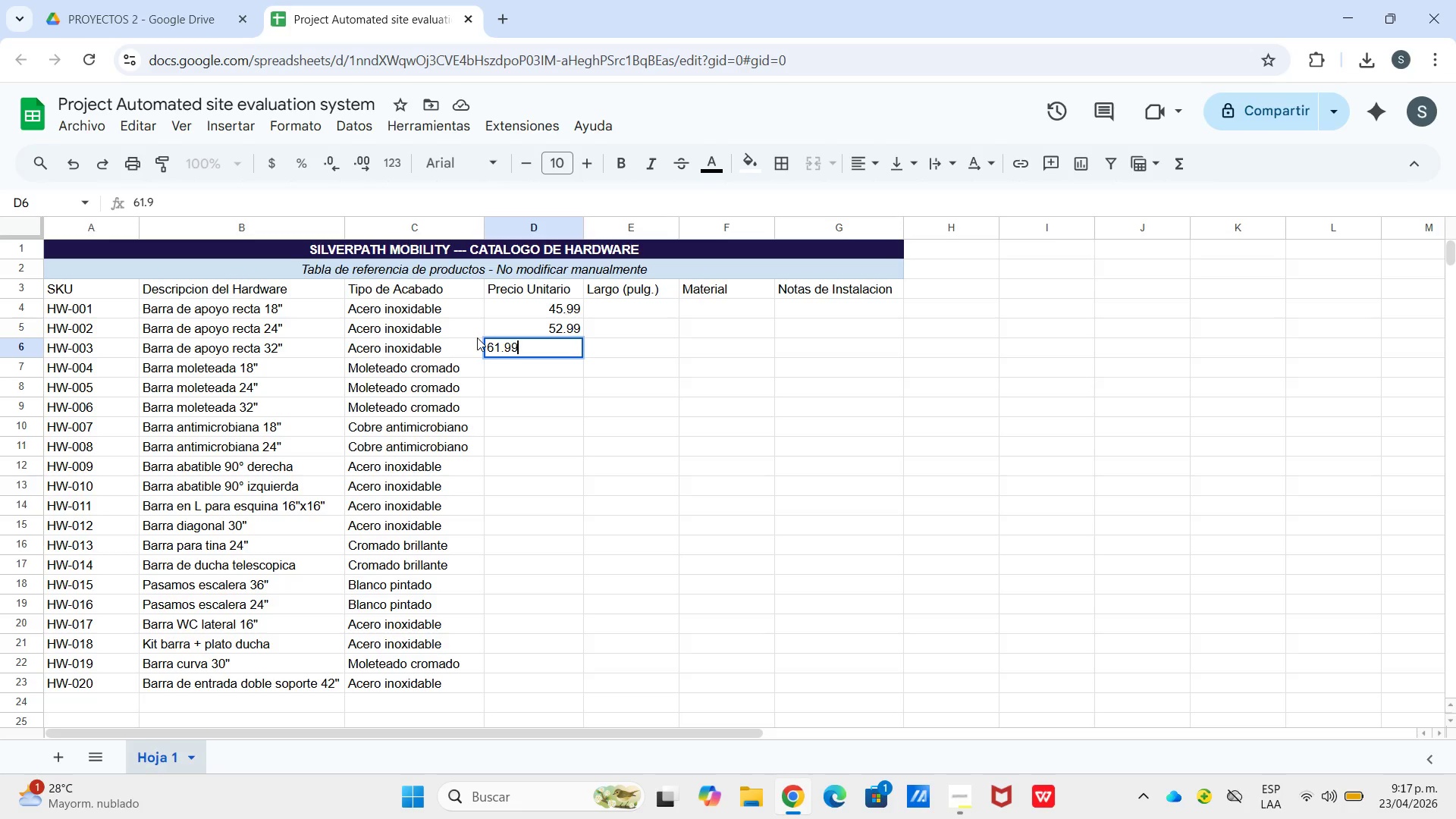 
key(Numpad9)
 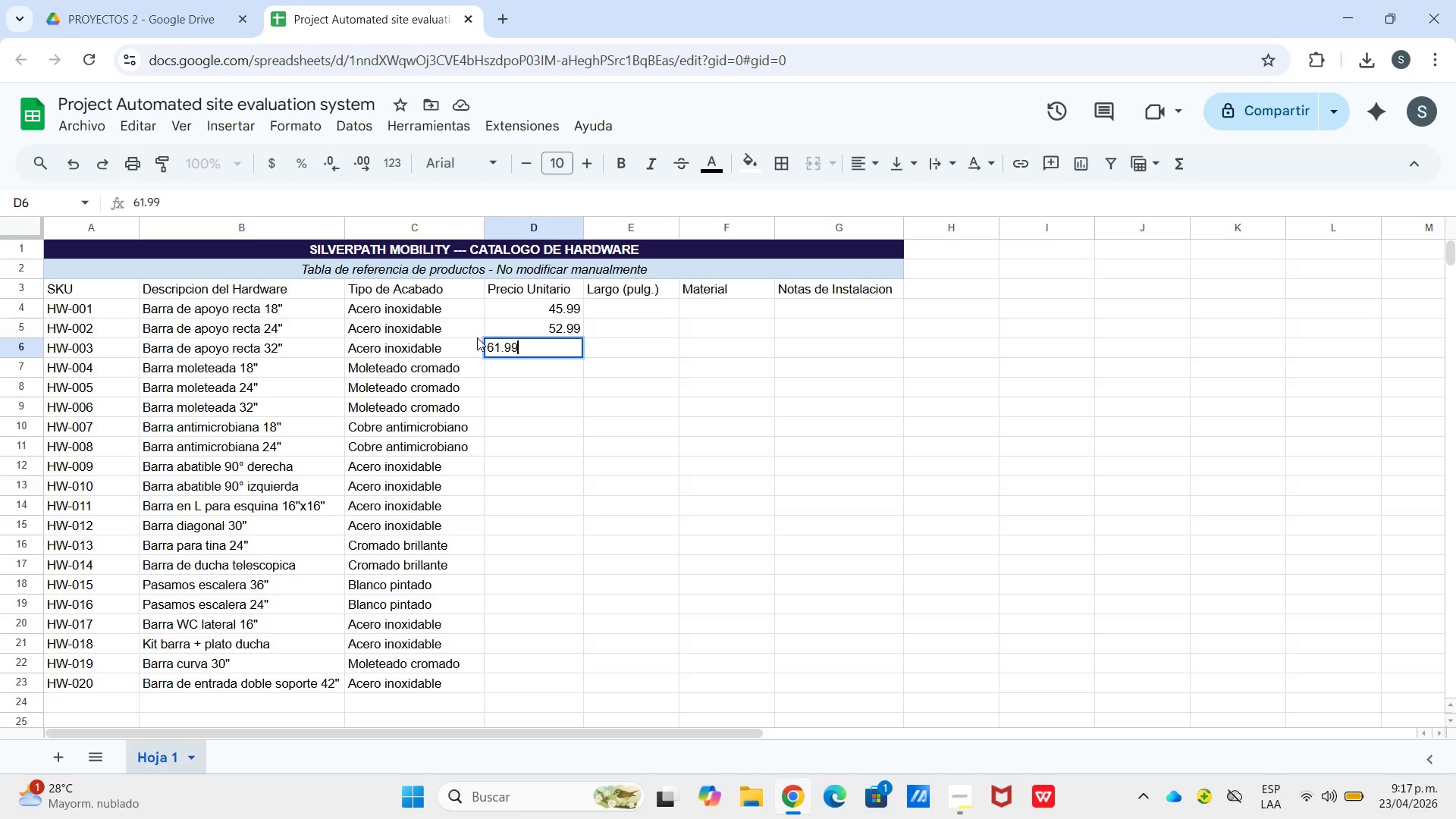 
key(Enter)
 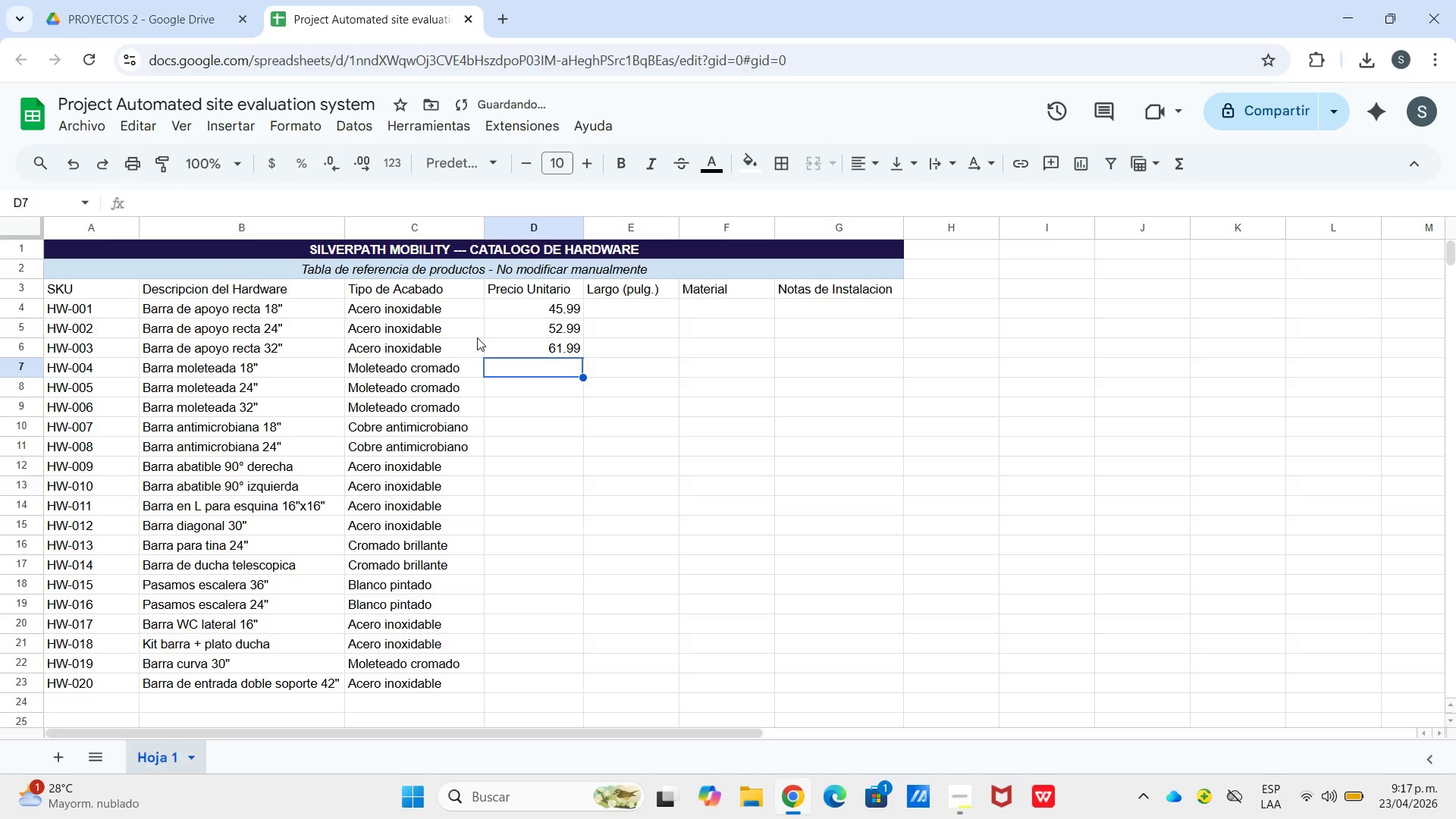 
key(Numpad4)
 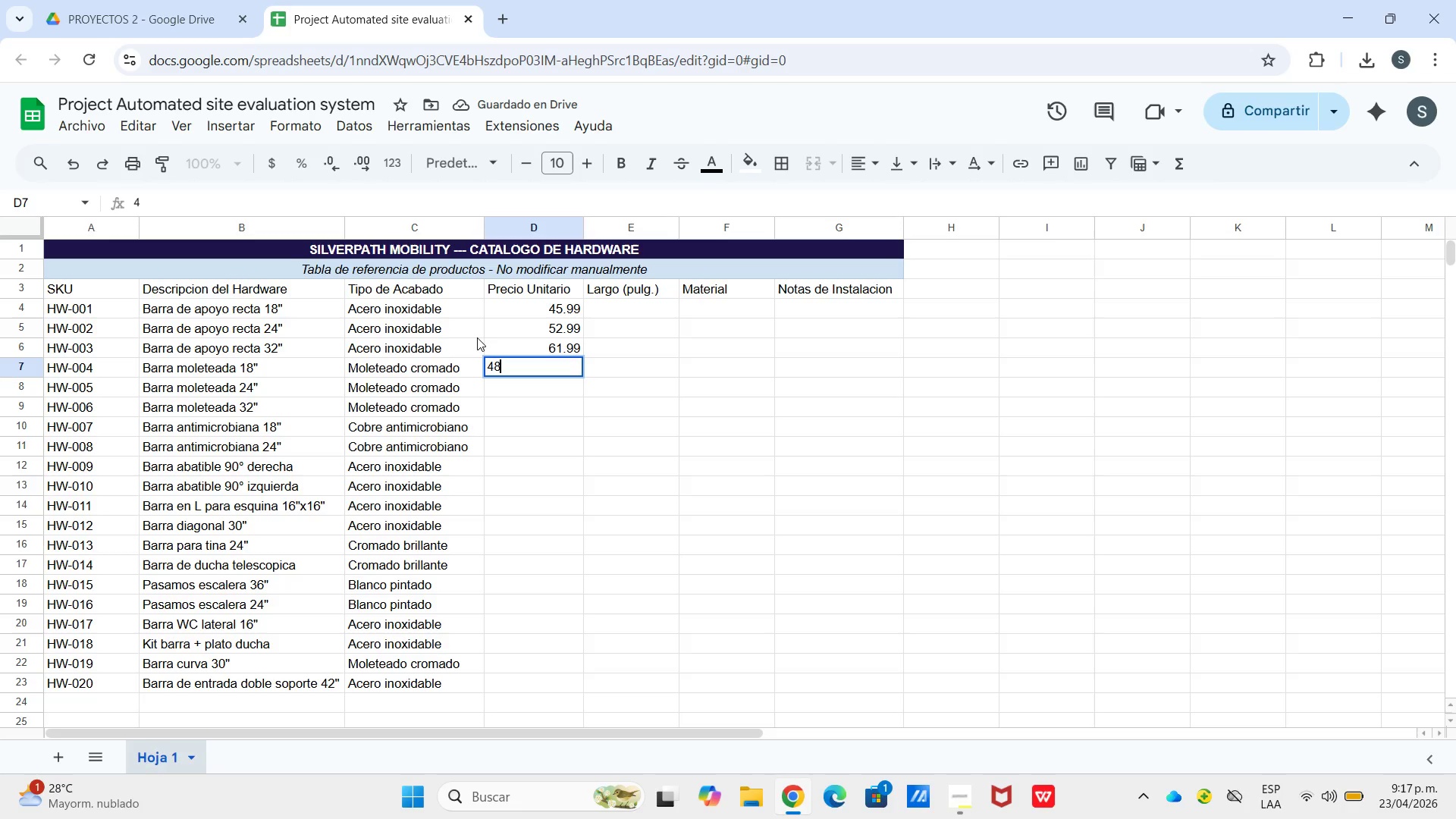 
key(Numpad8)
 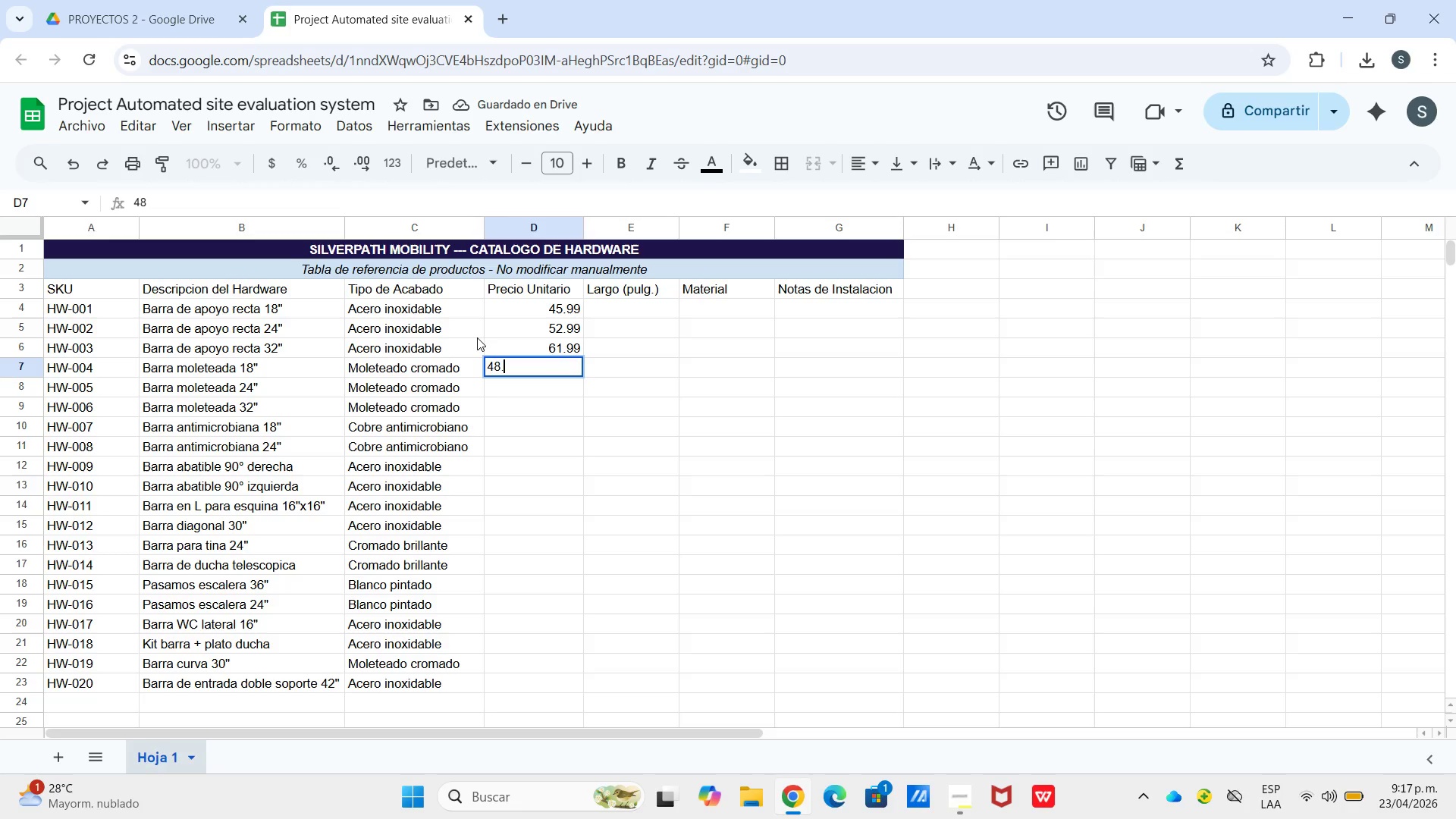 
key(NumpadDecimal)
 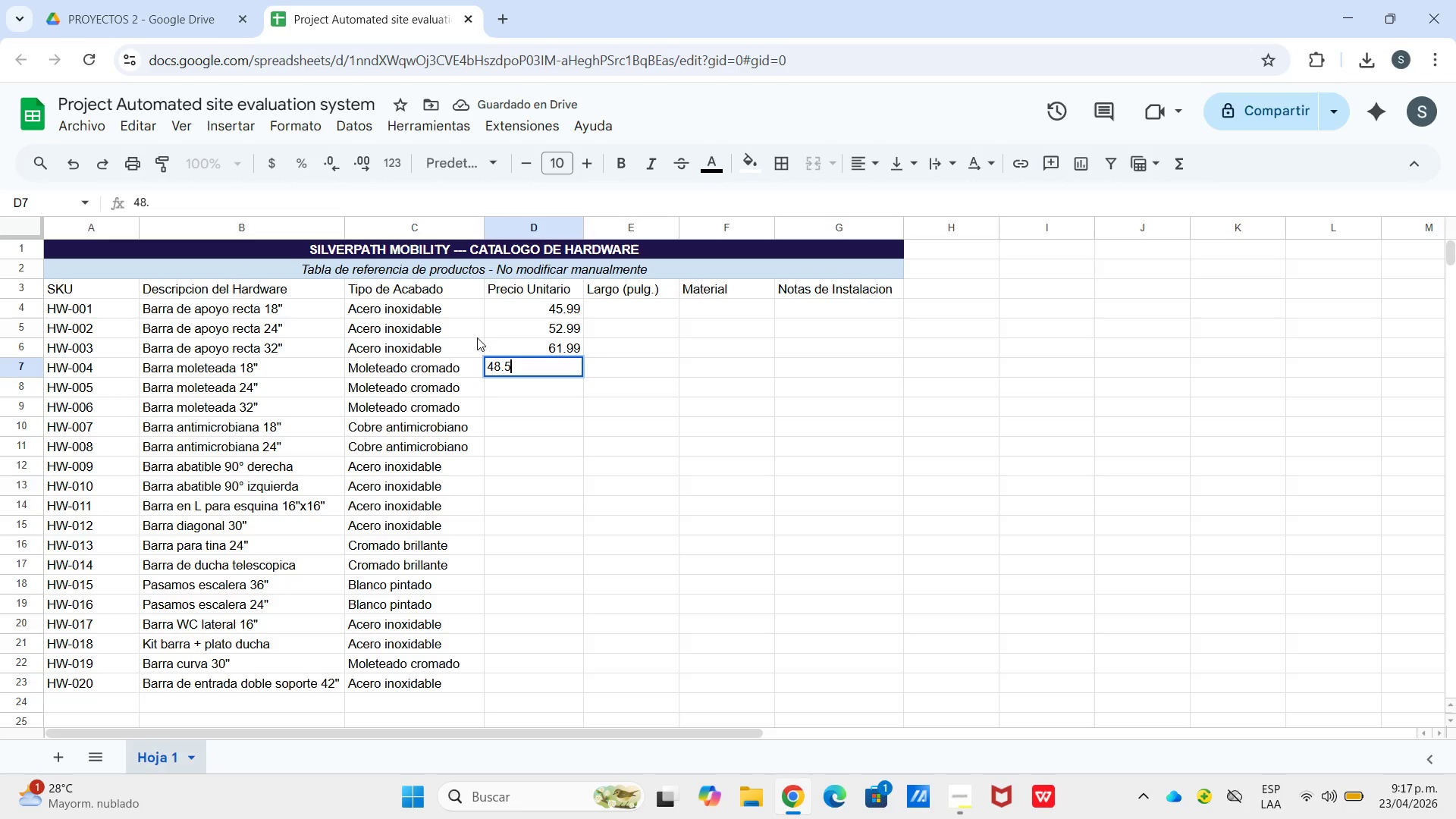 
key(Numpad5)
 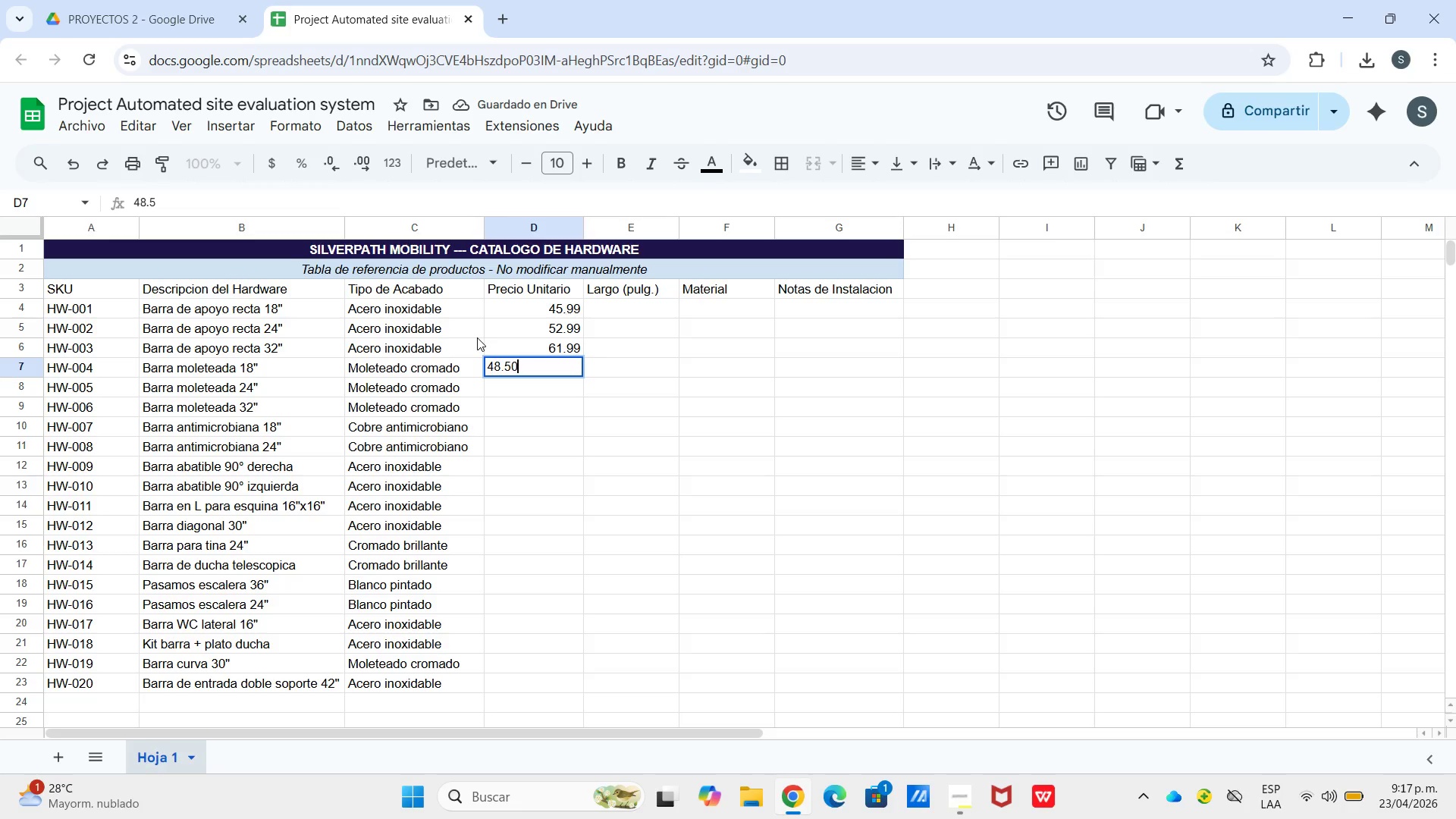 
key(Numpad0)
 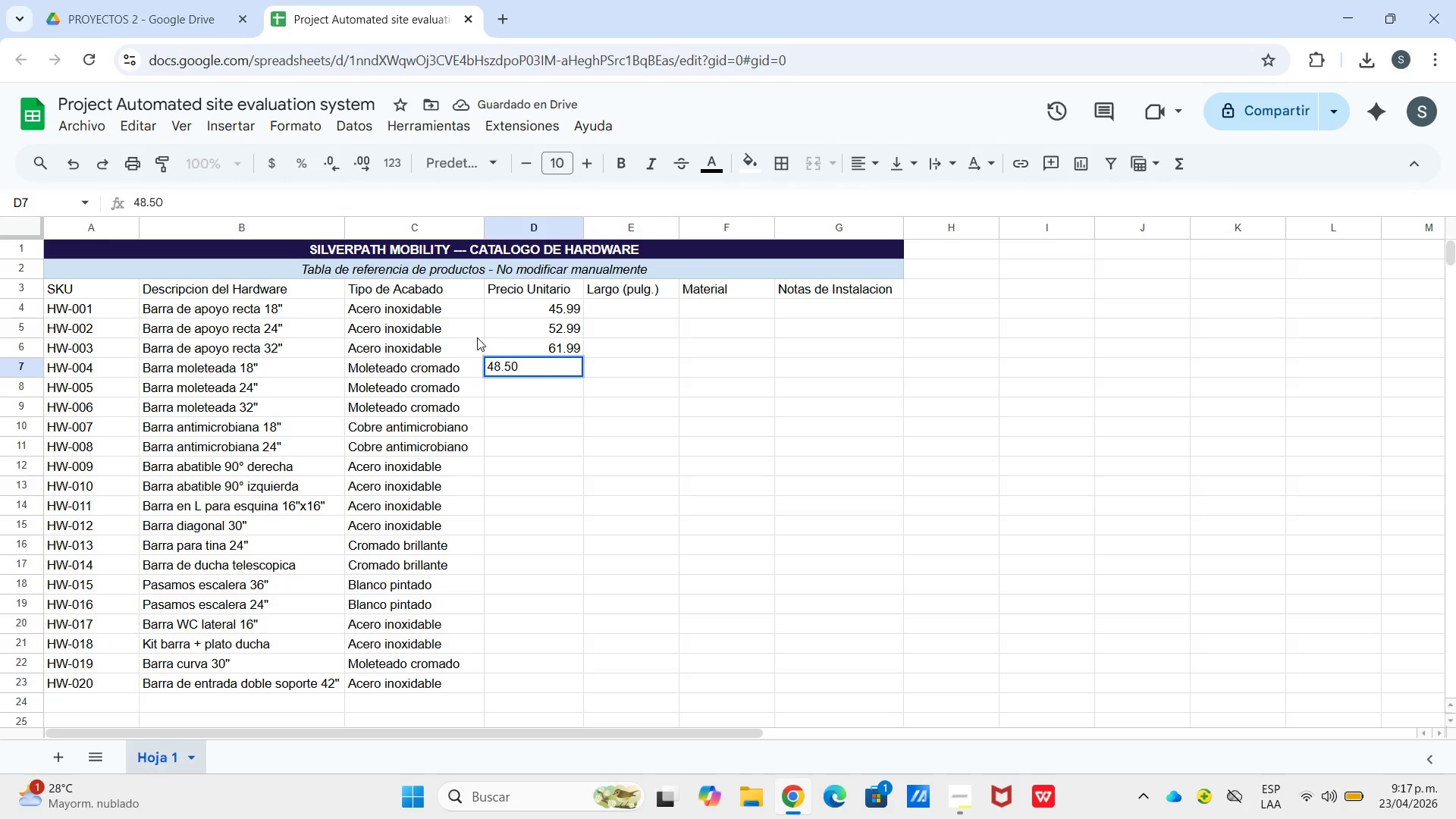 
key(Enter)
 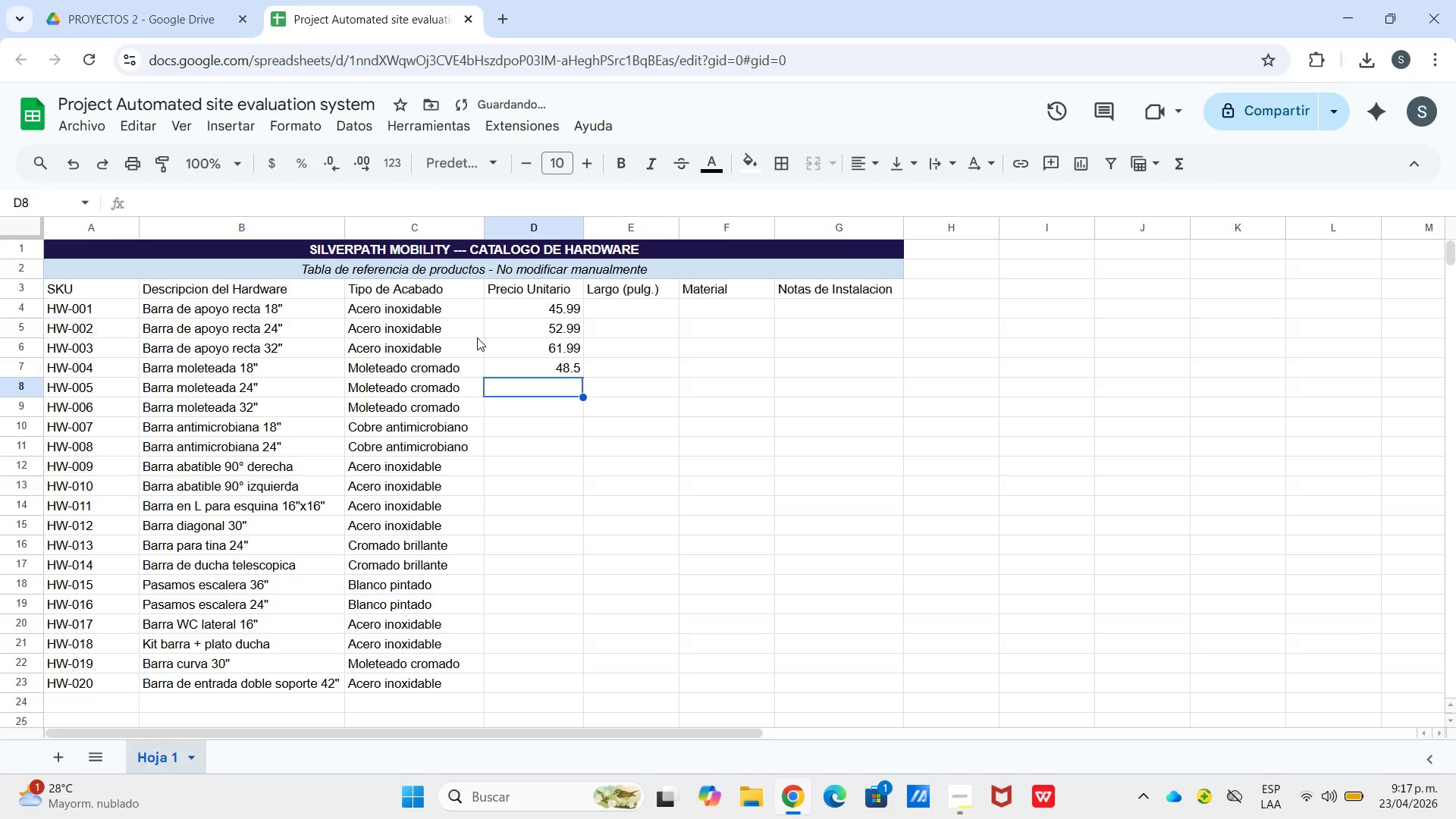 
key(Numpad5)
 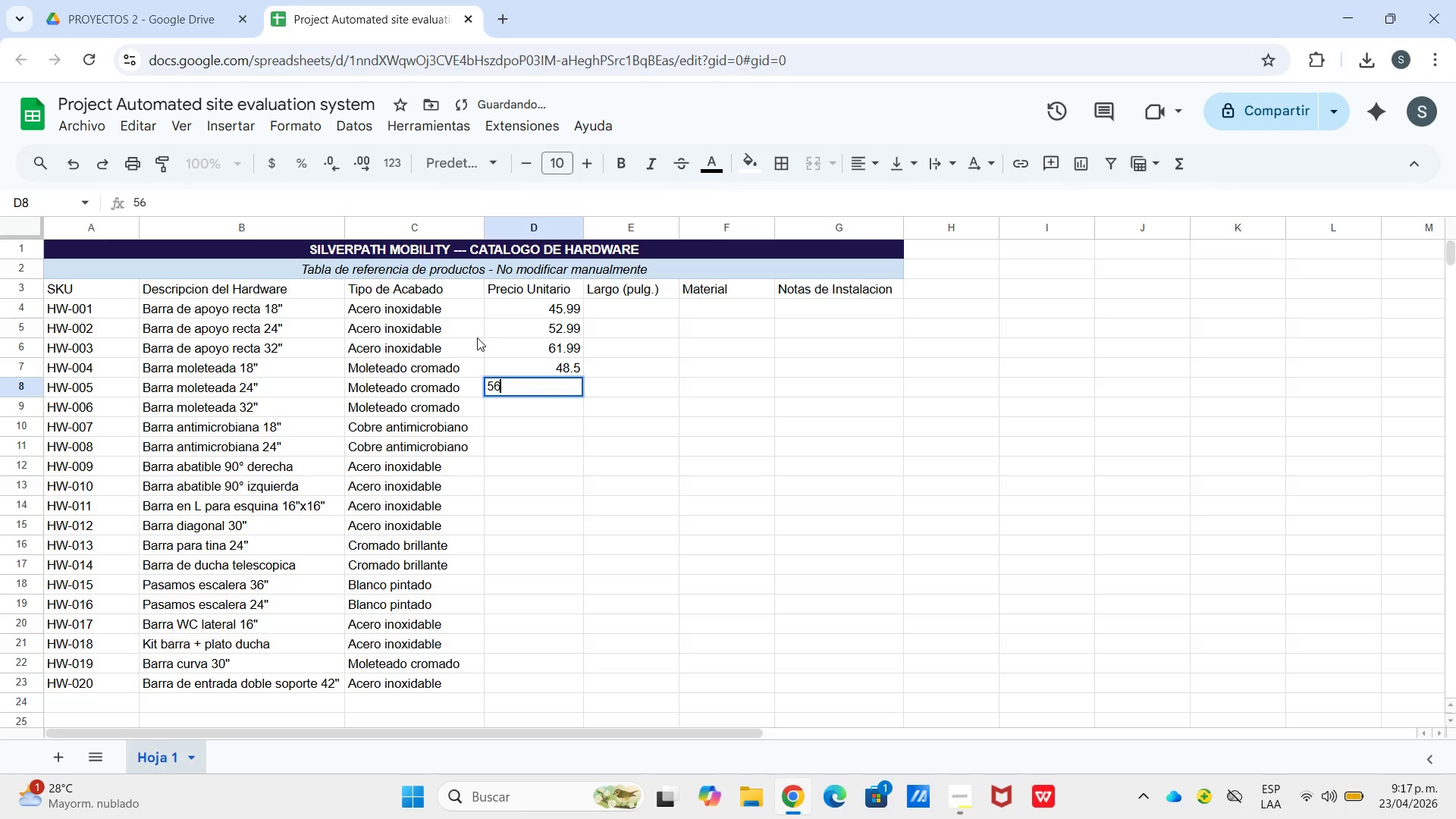 
key(Numpad6)
 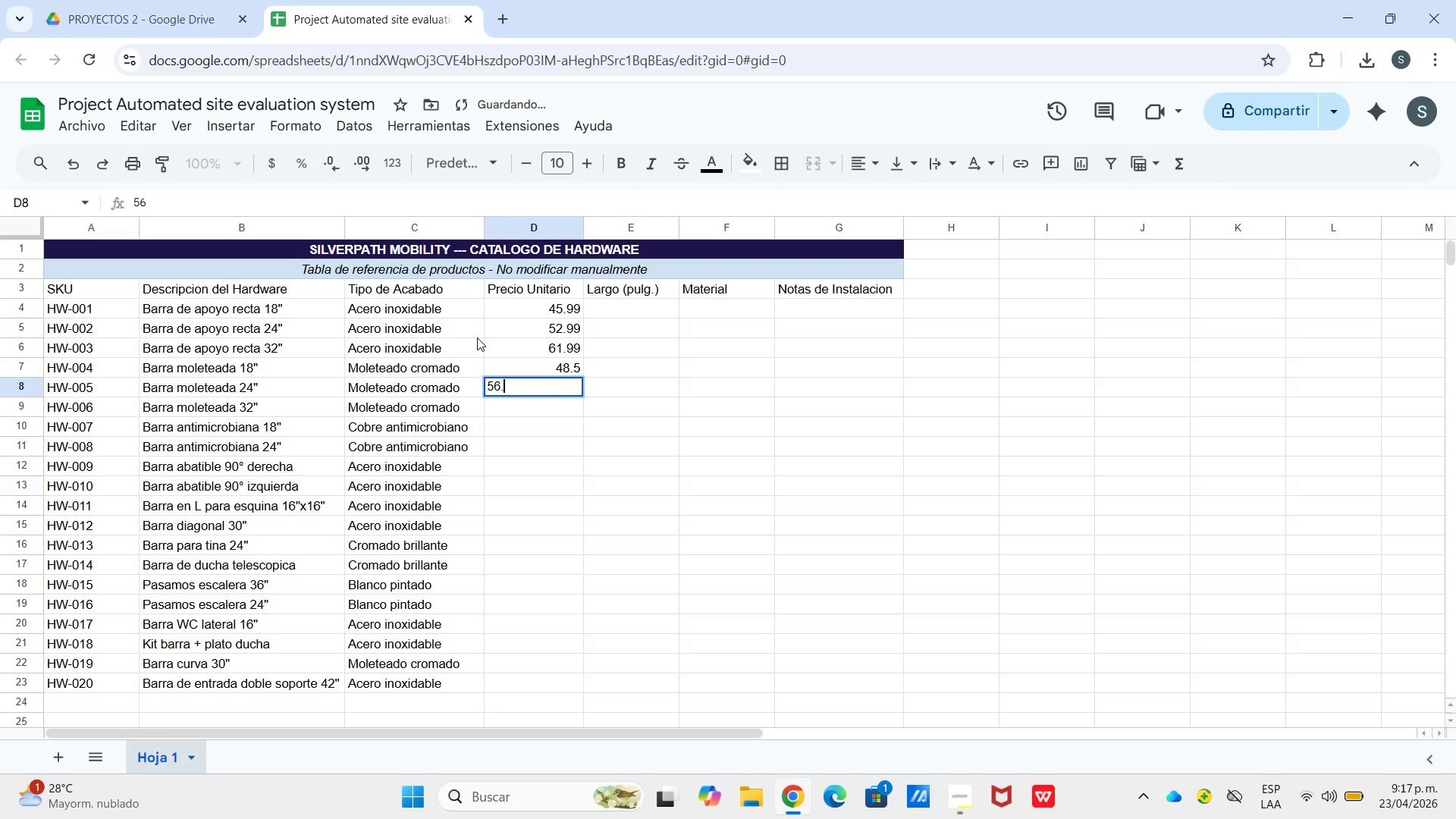 
key(NumpadDecimal)
 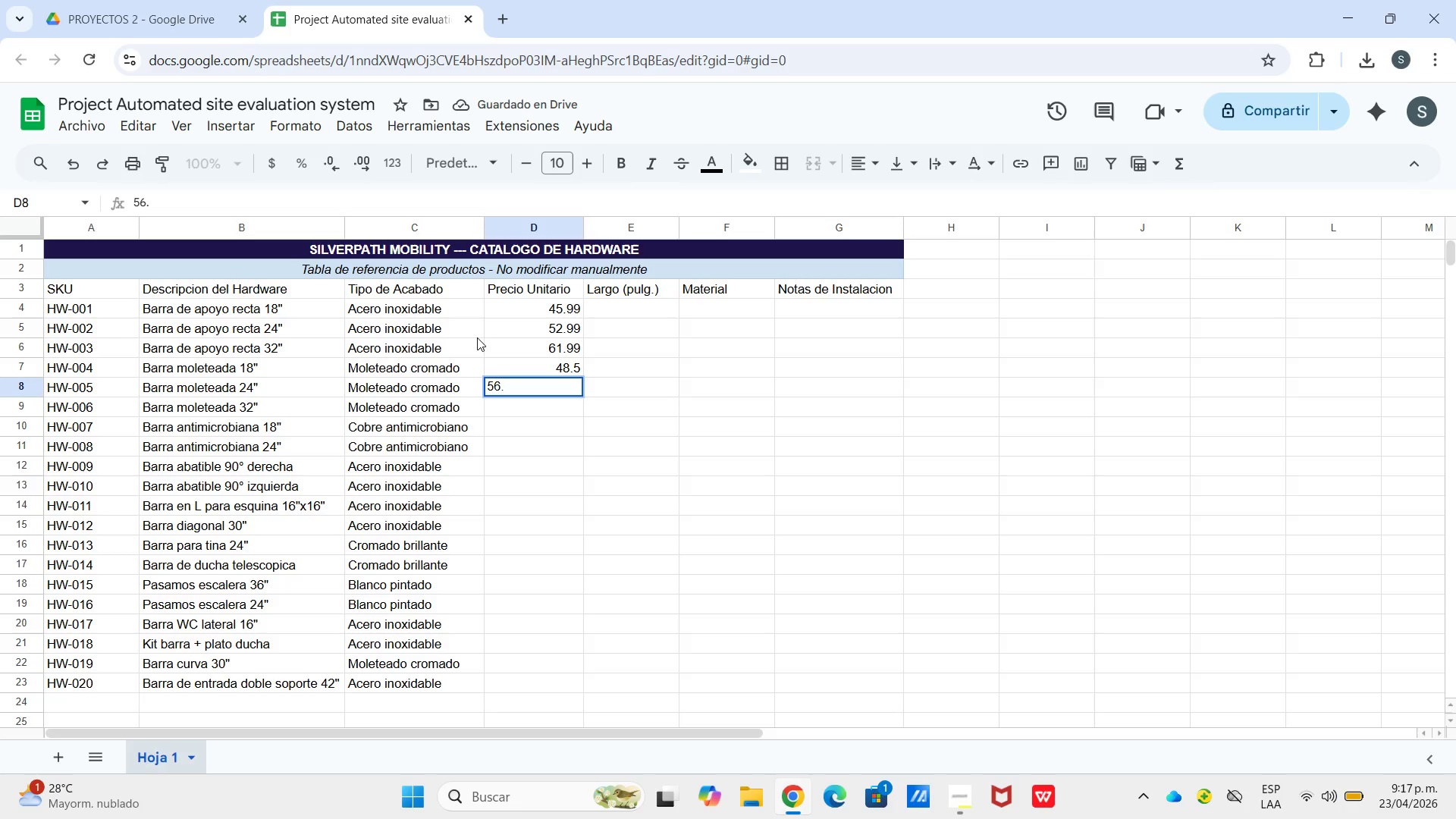 
key(Numpad7)
 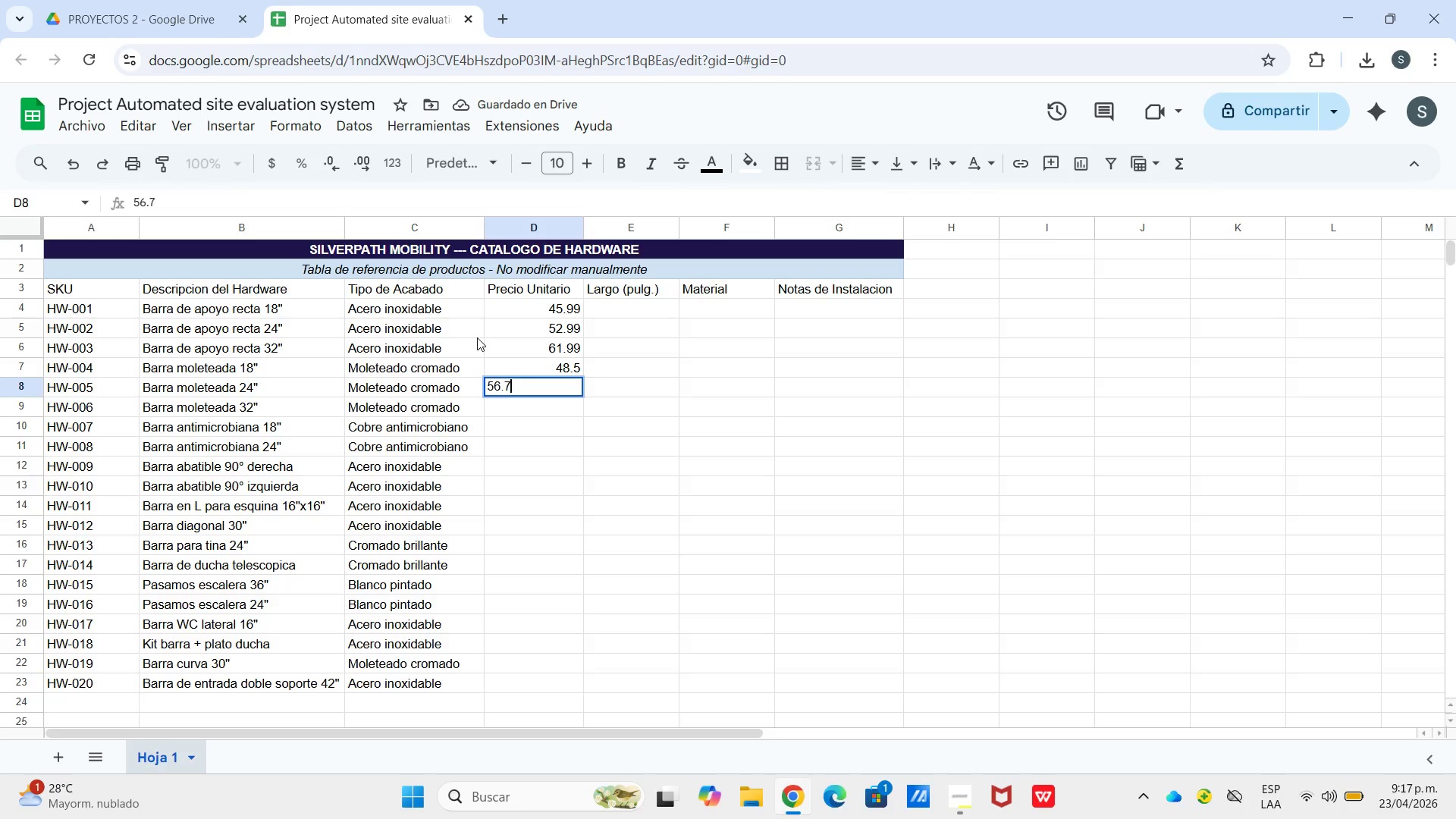 
key(Numpad5)
 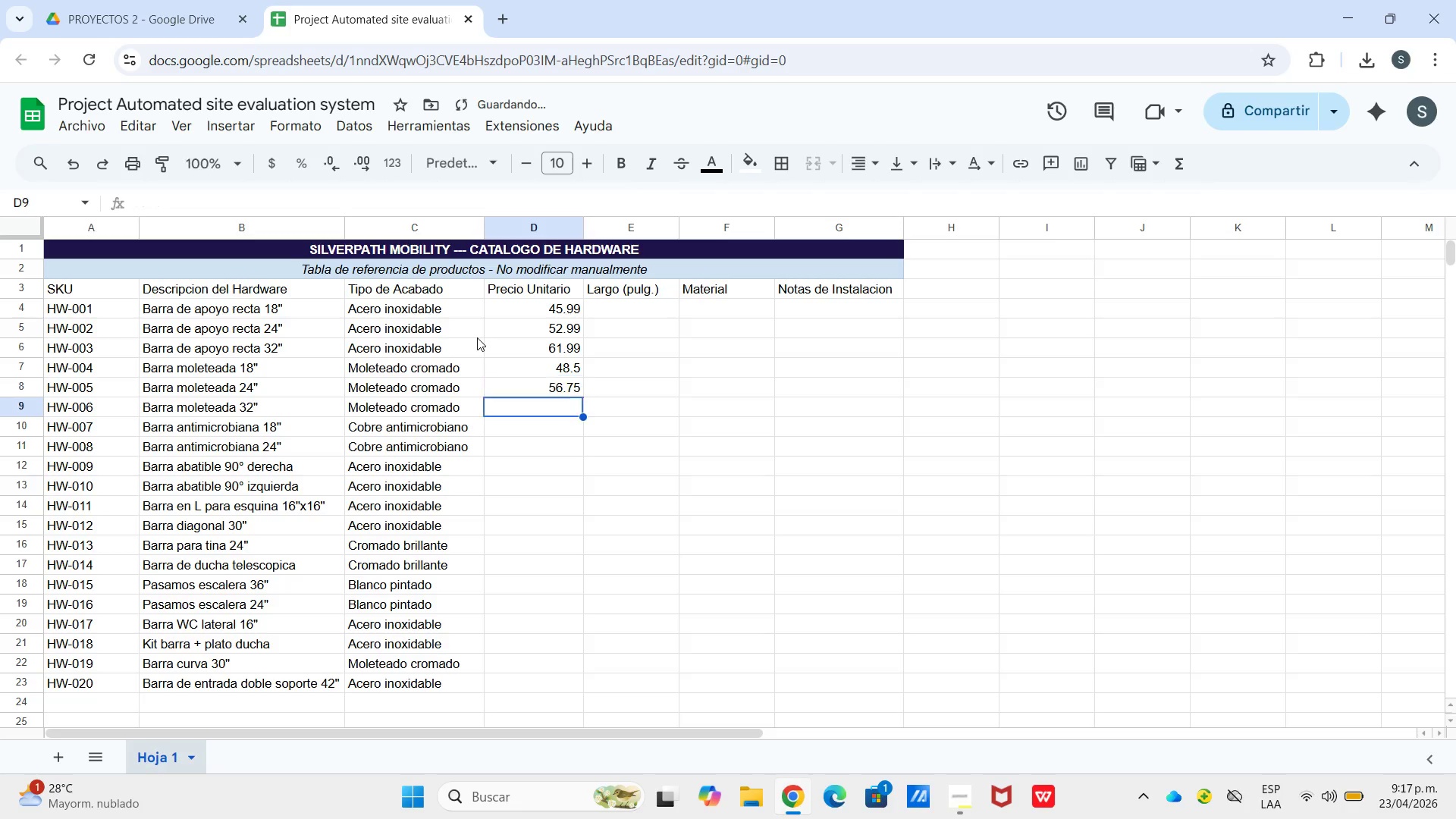 
key(Enter)
 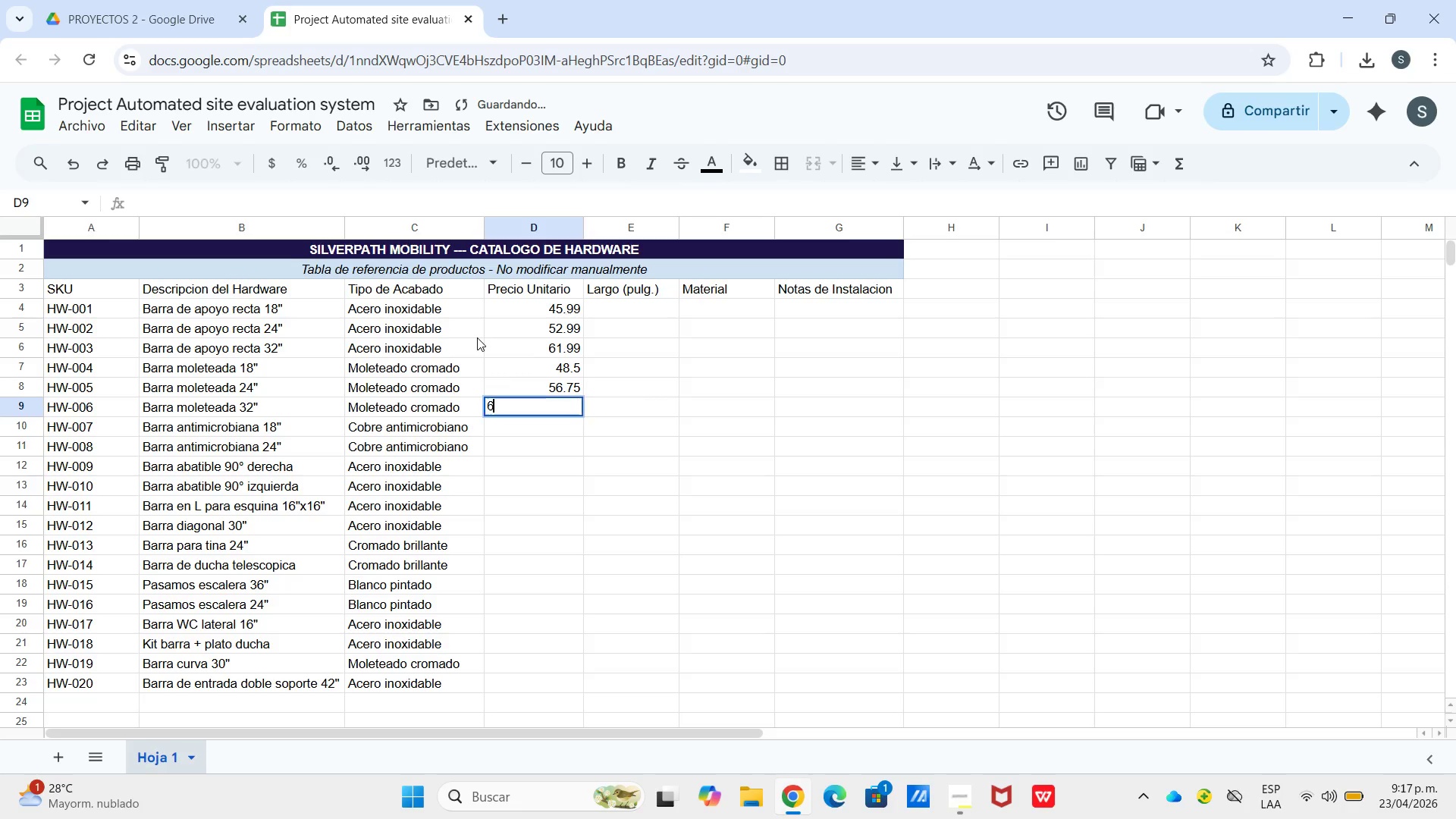 
key(Numpad6)
 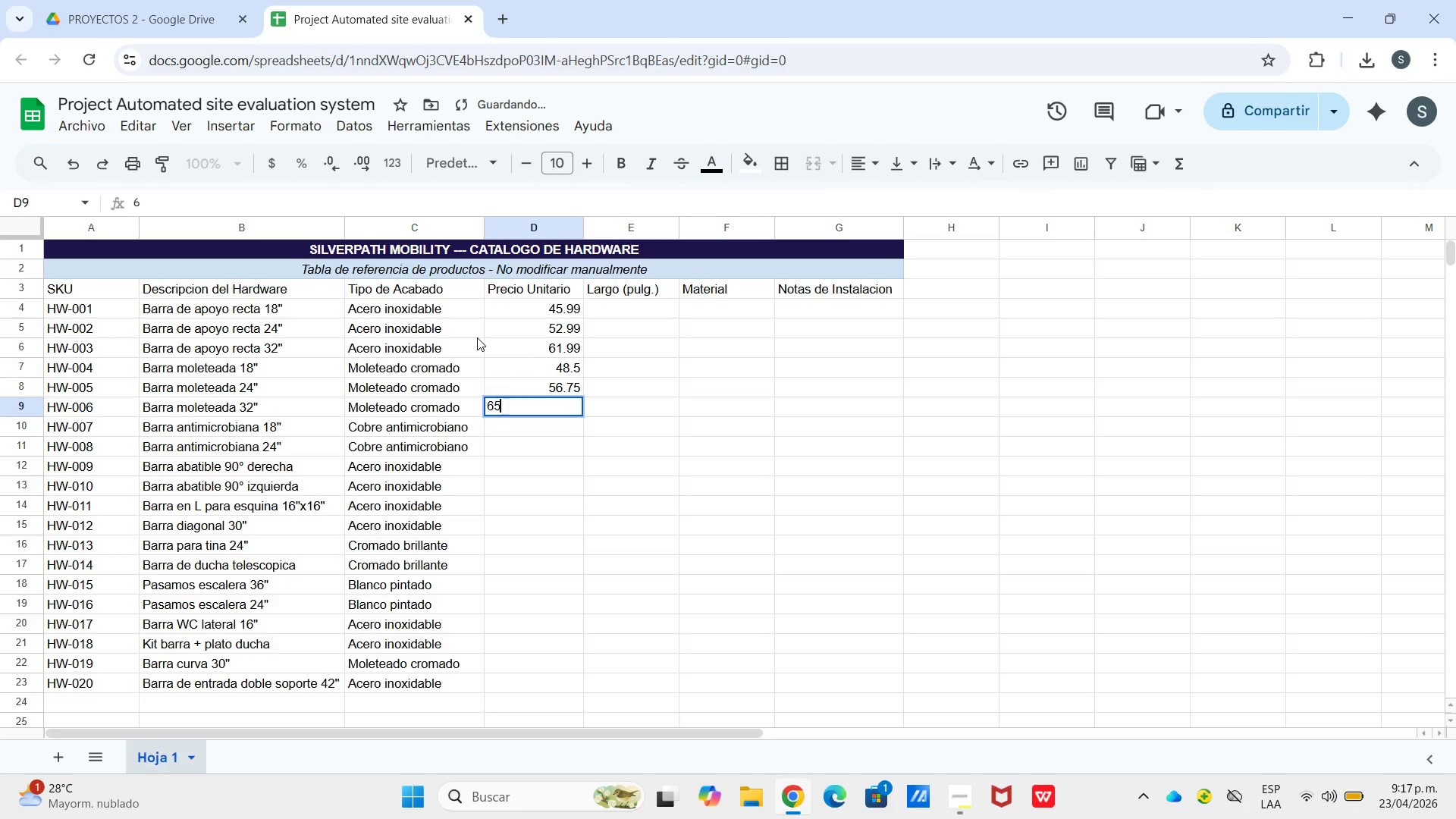 
key(Numpad5)
 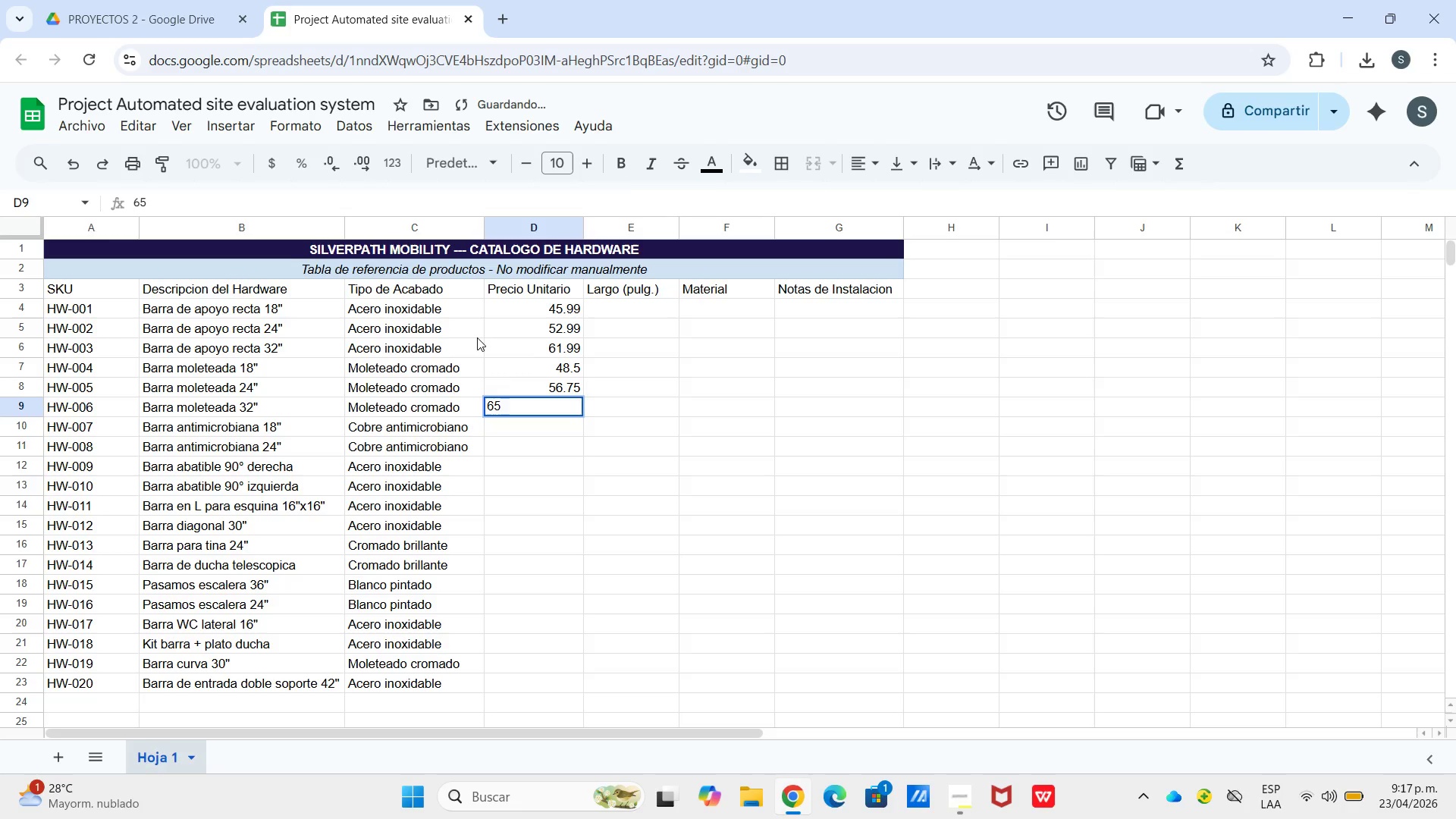 
key(NumpadDecimal)
 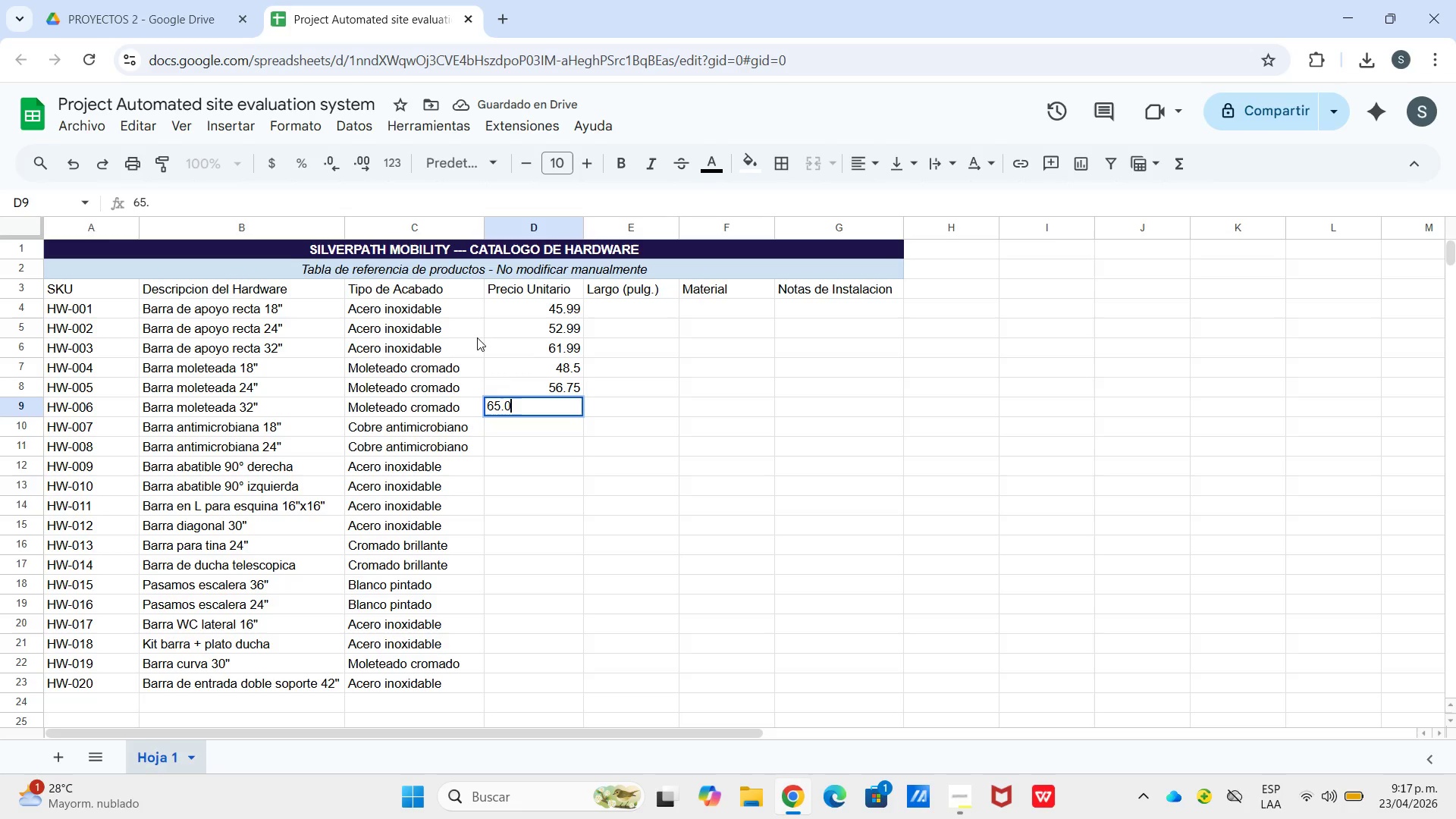 
key(Numpad0)
 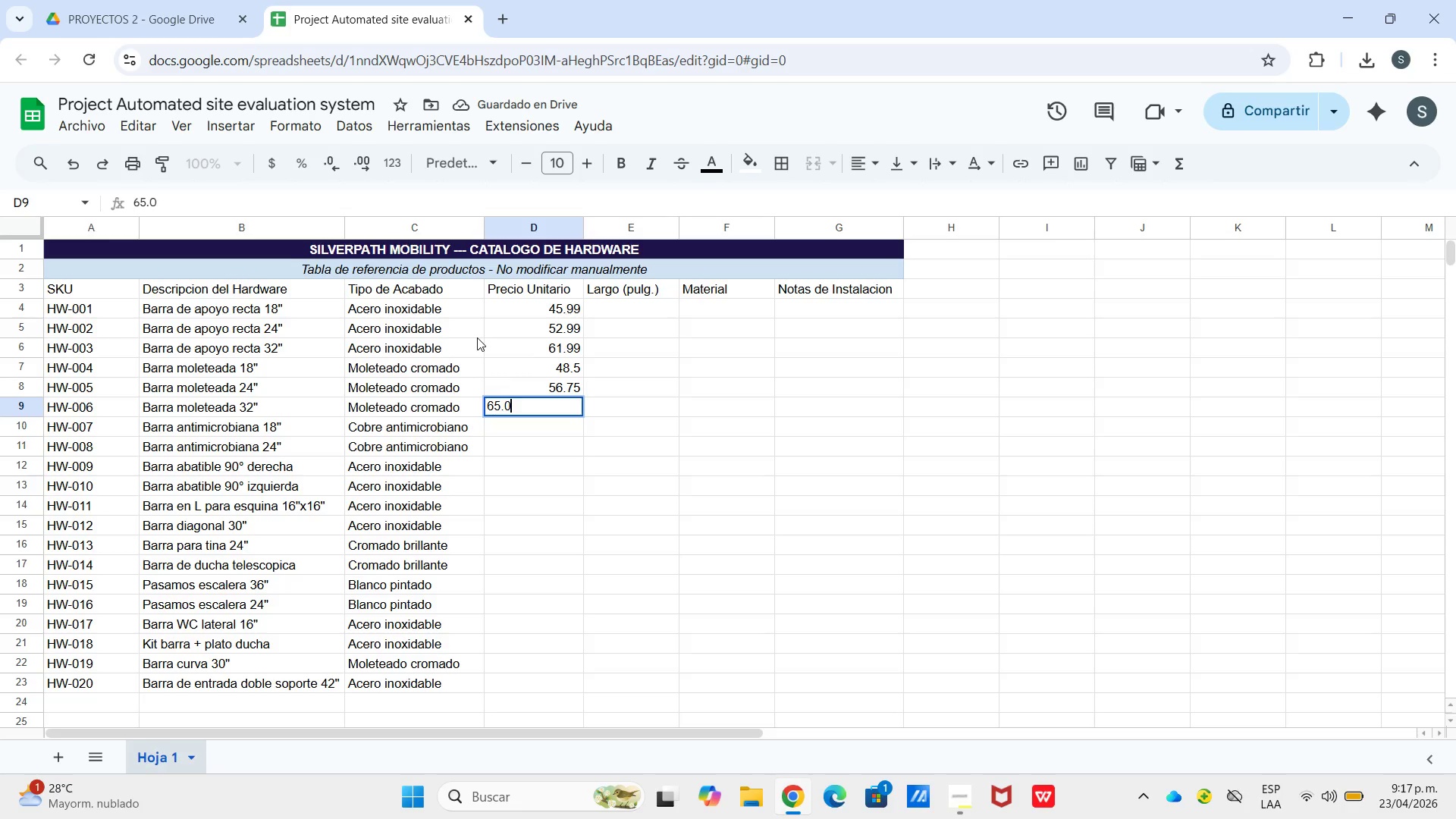 
key(Numpad0)
 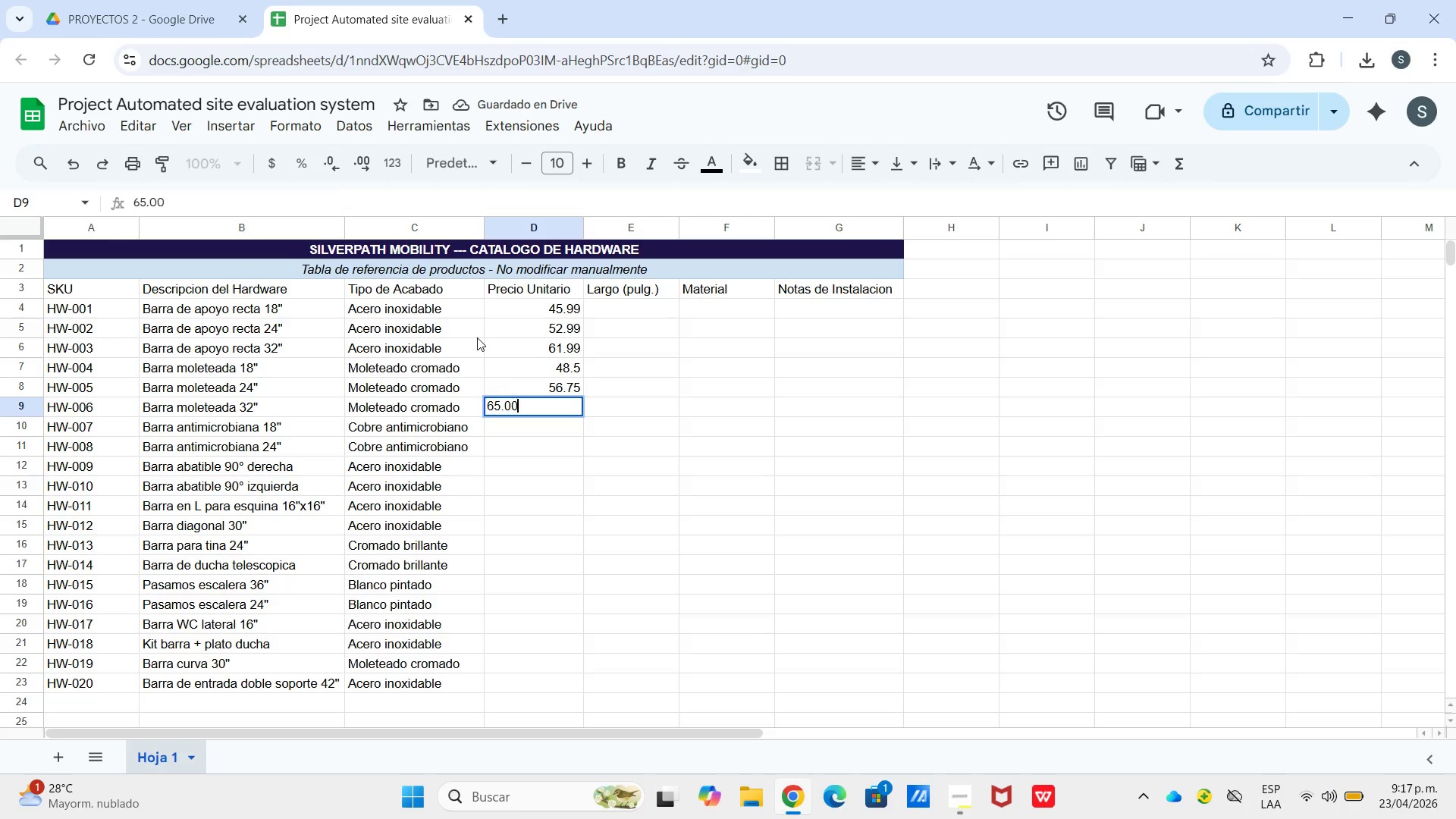 
key(Enter)
 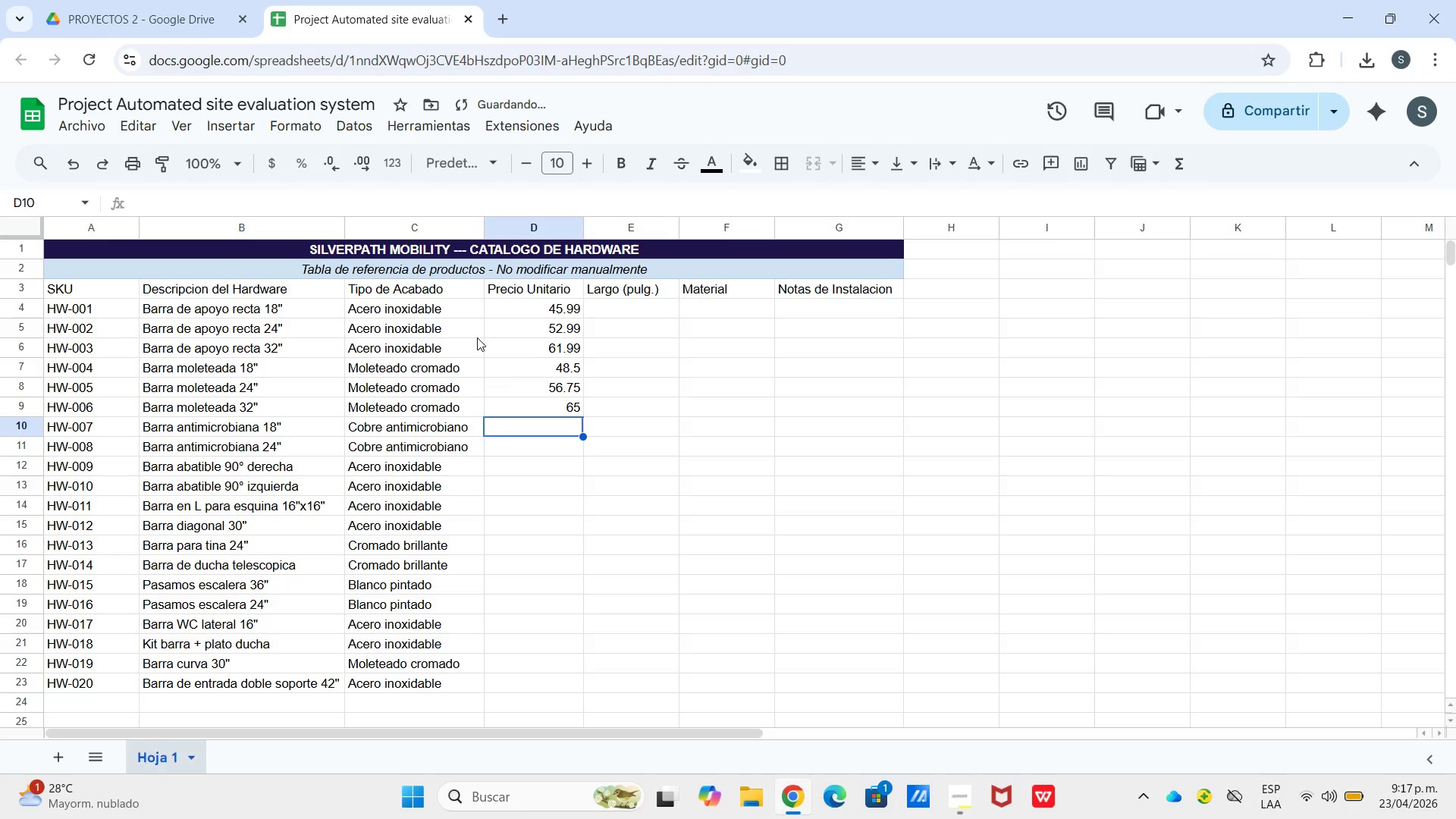 
key(Numpad7)
 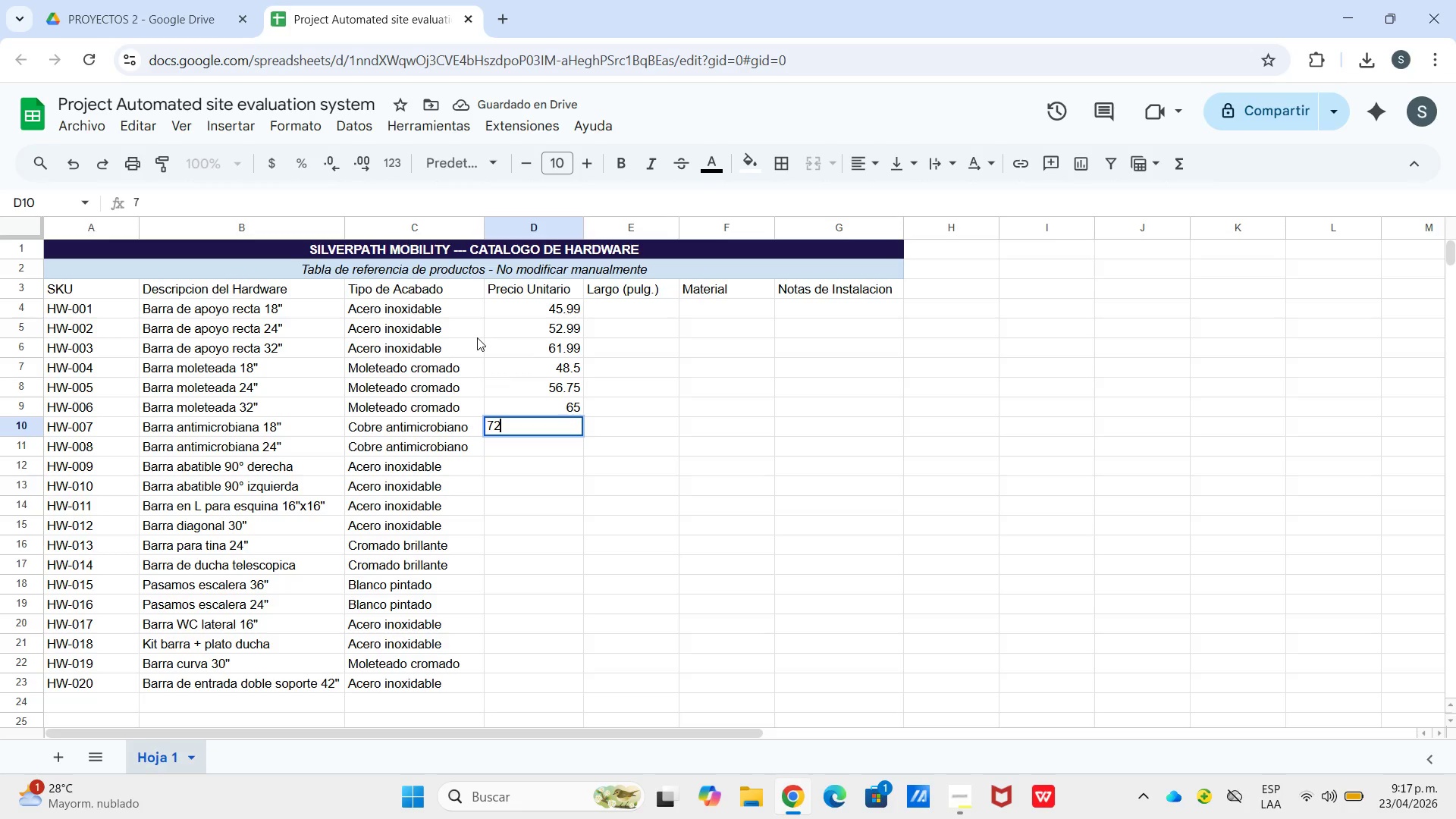 
key(Numpad2)
 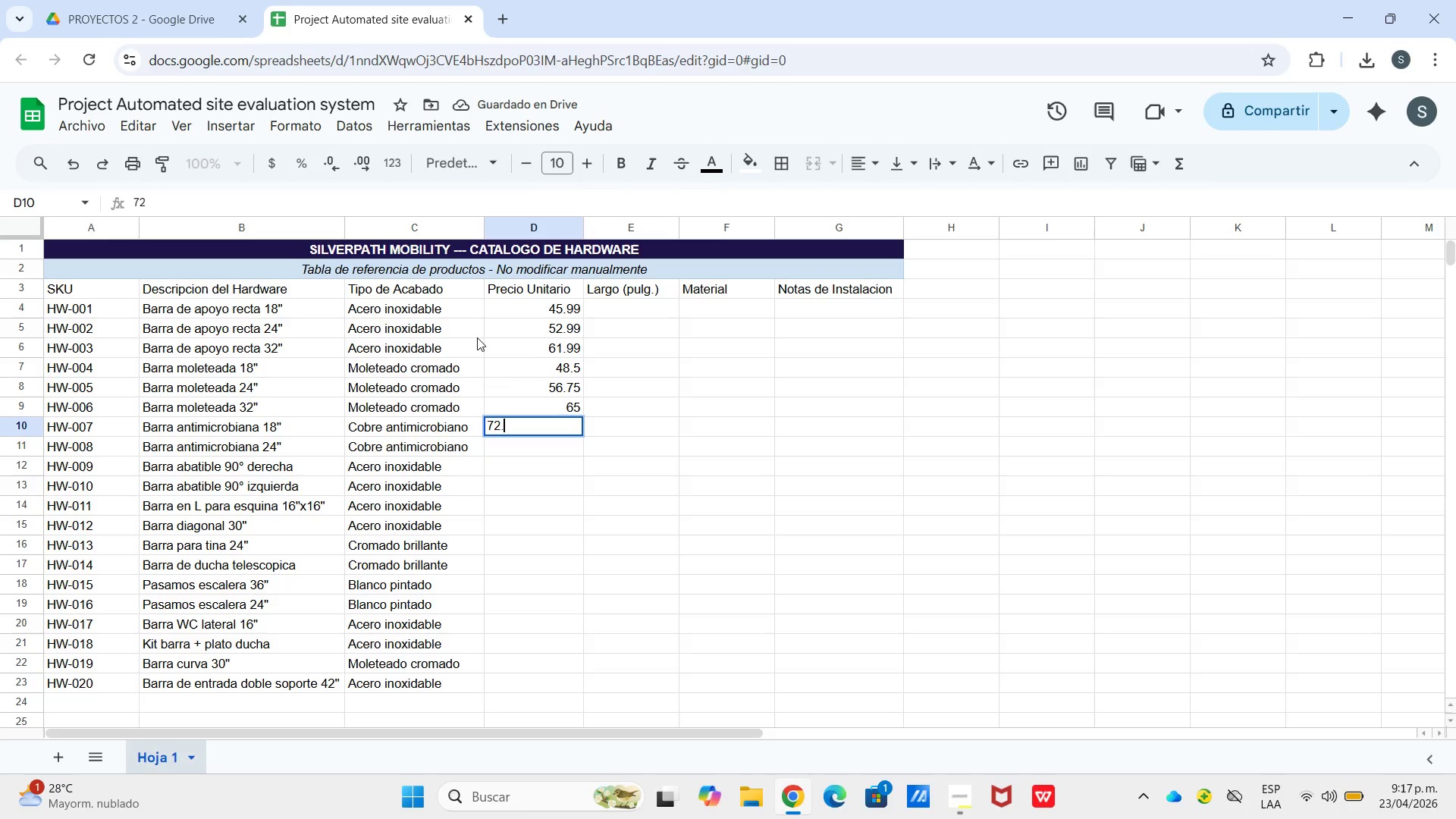 
key(NumpadDecimal)
 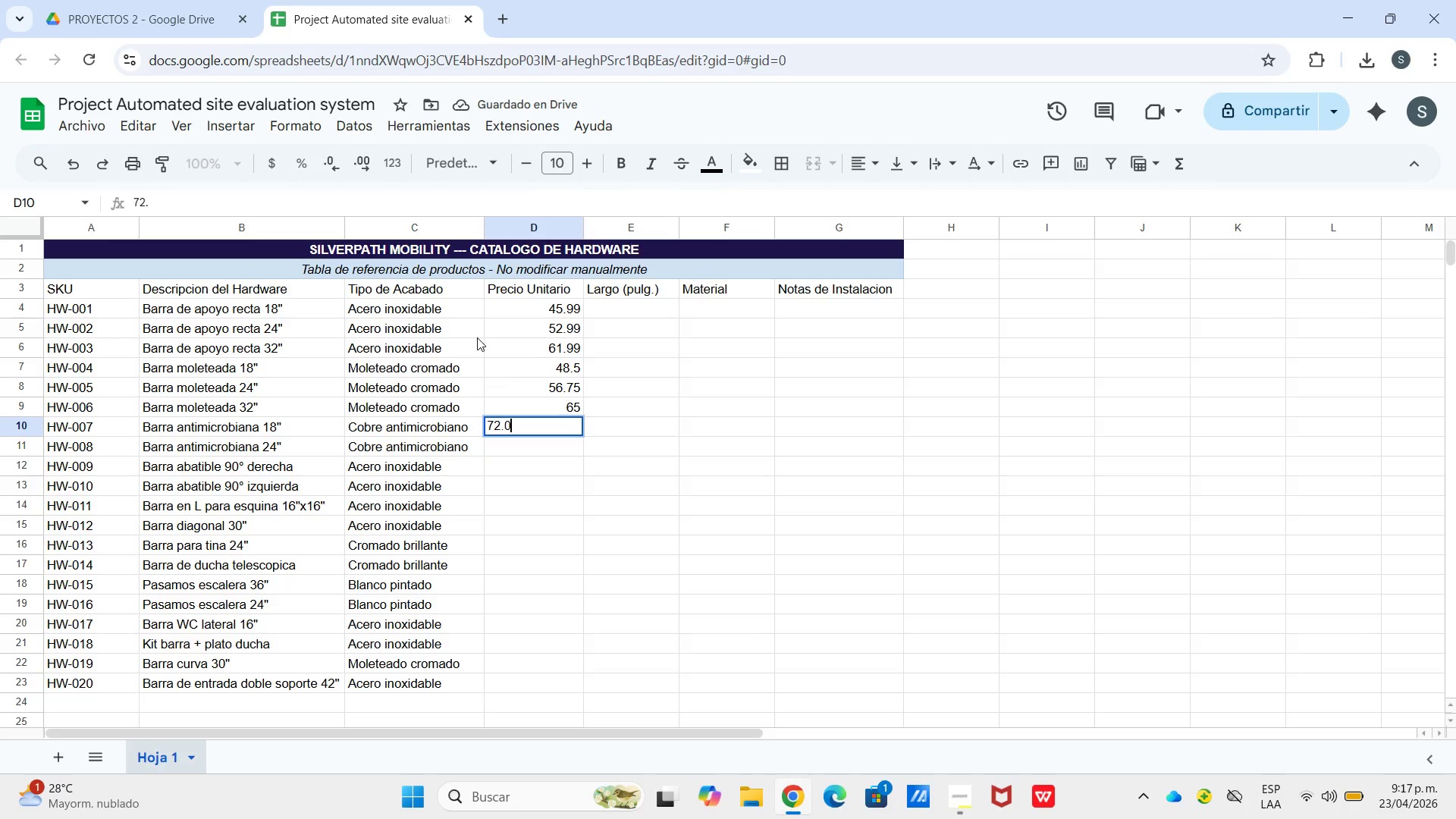 
key(Numpad0)
 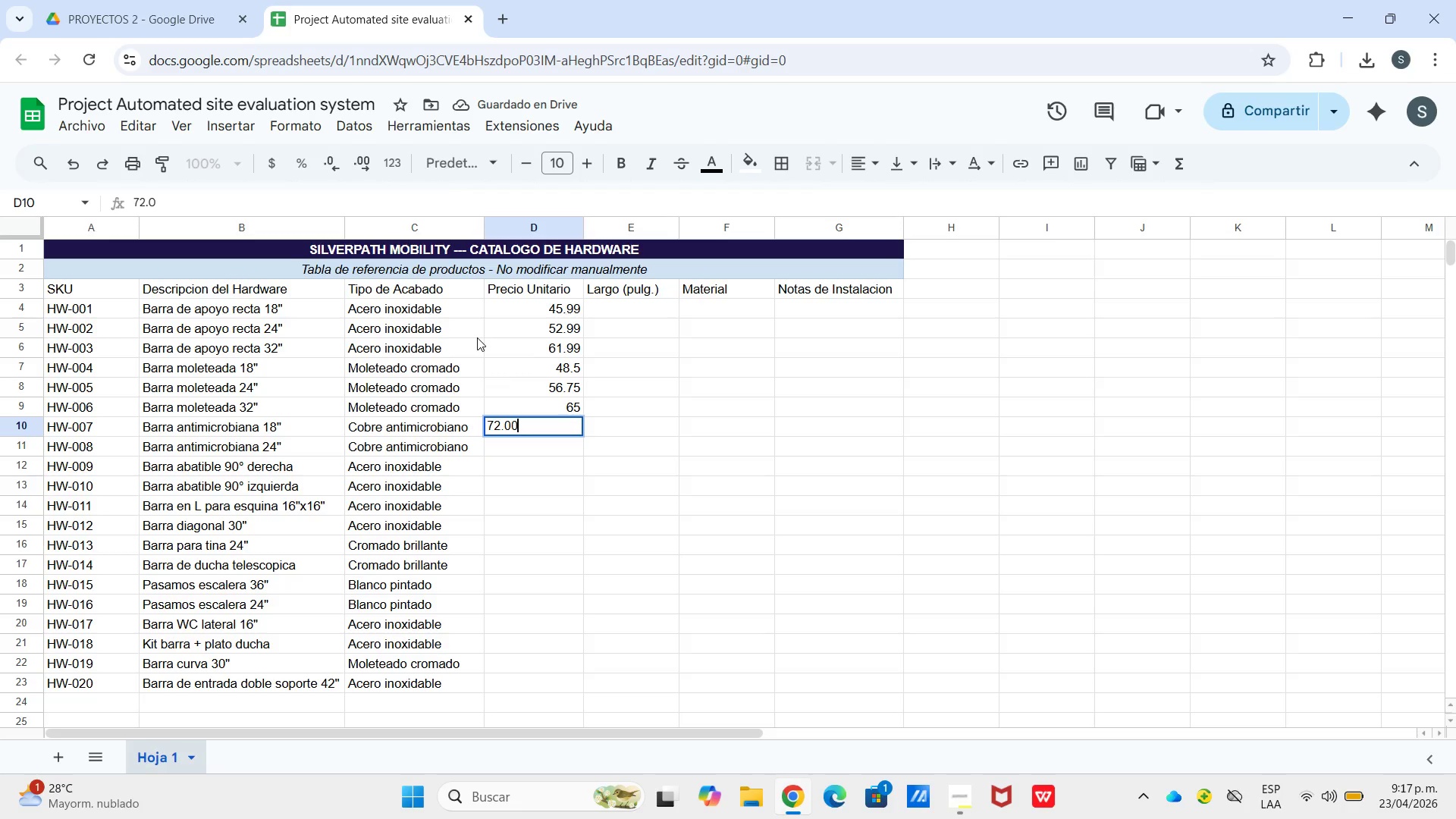 
key(Numpad0)
 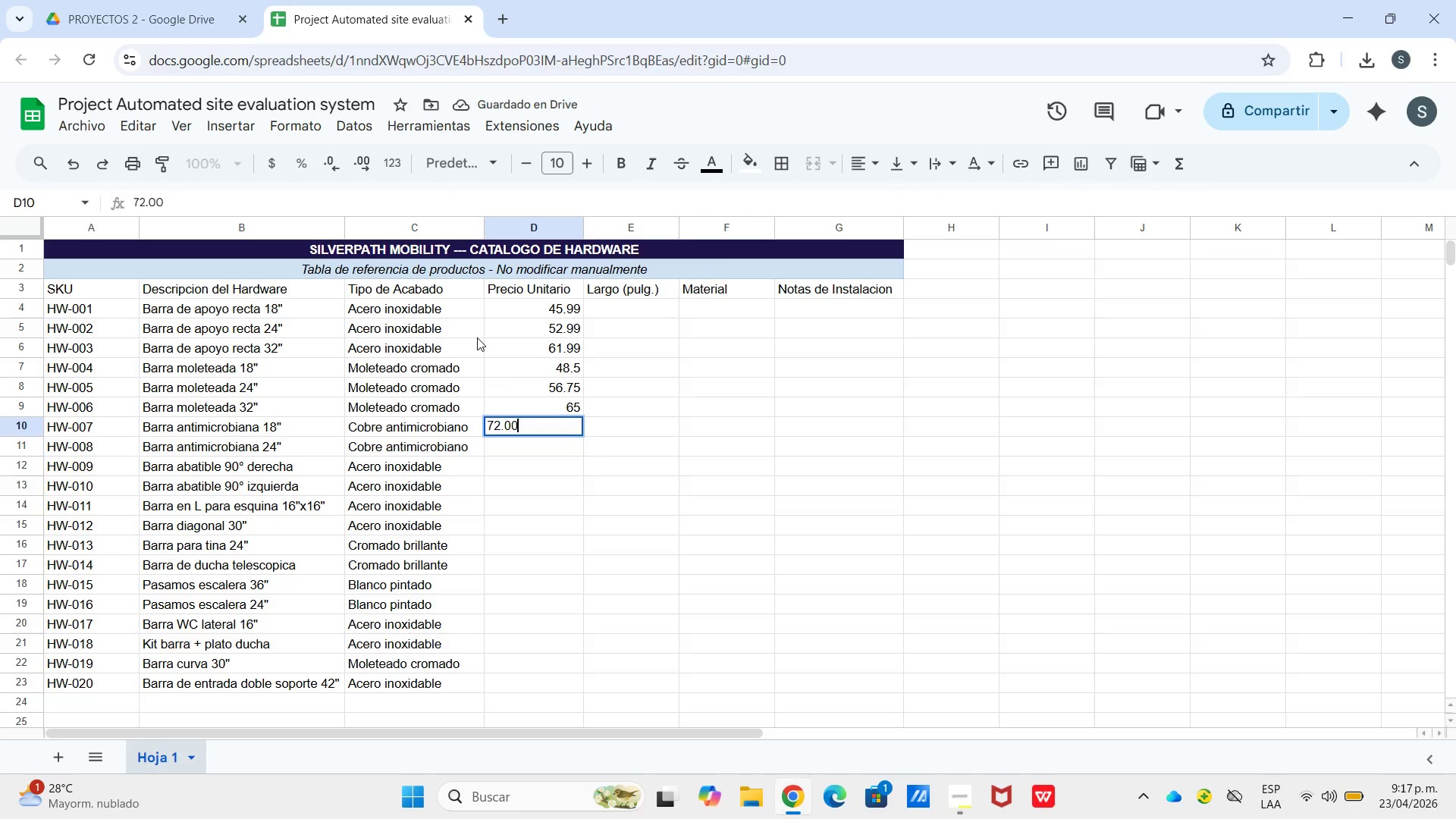 
key(Enter)
 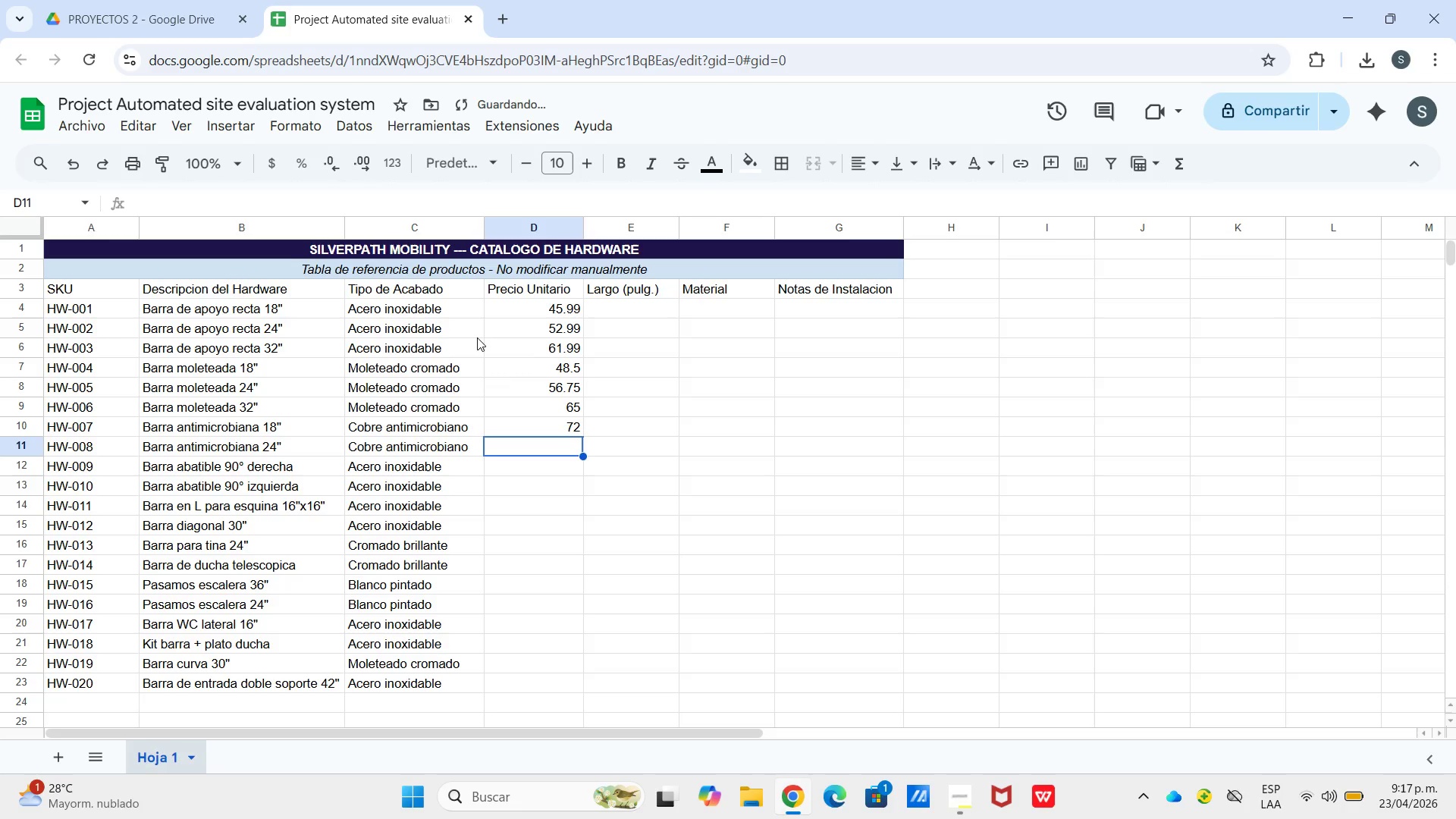 
key(Numpad8)
 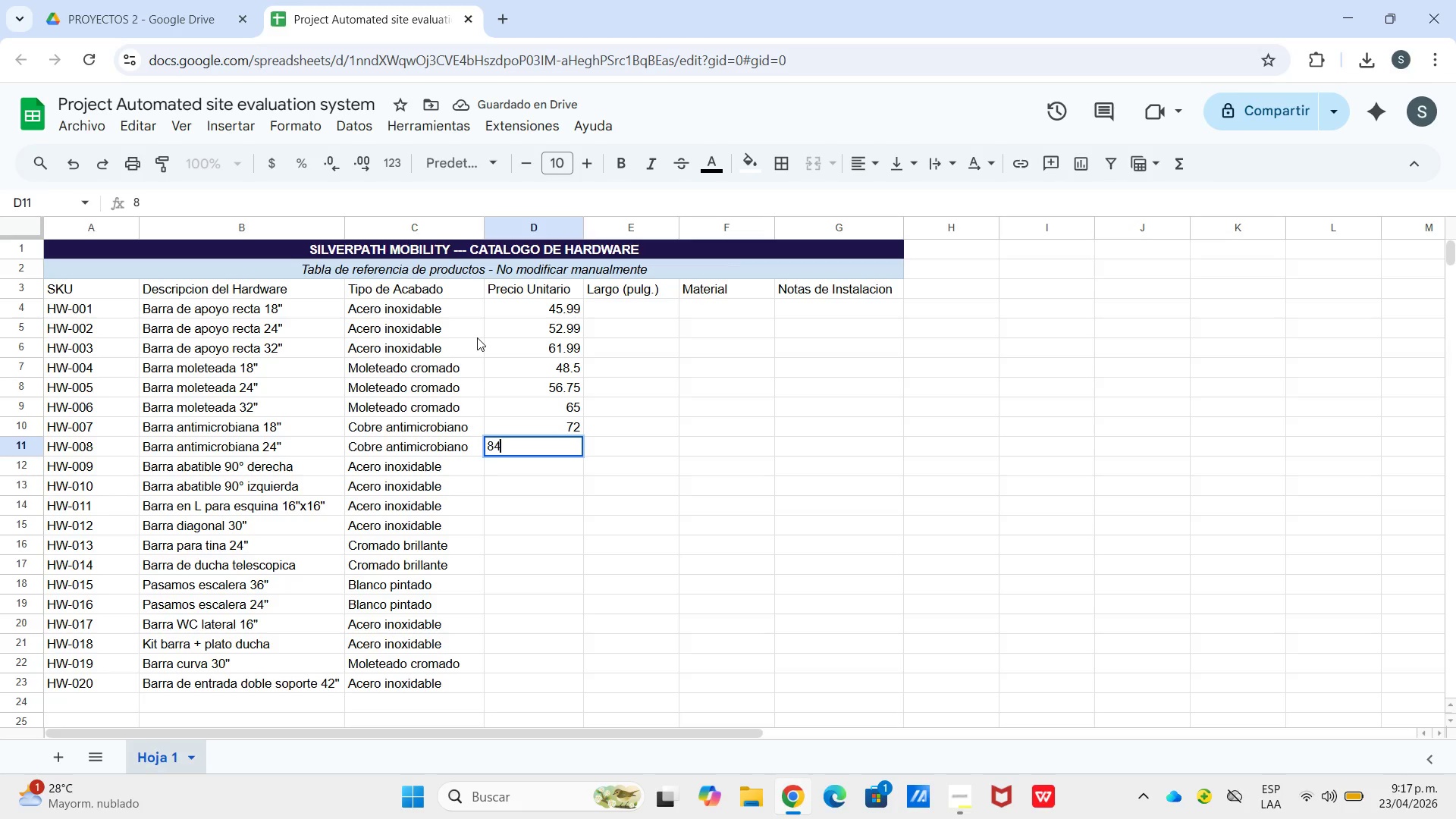 
key(Numpad4)
 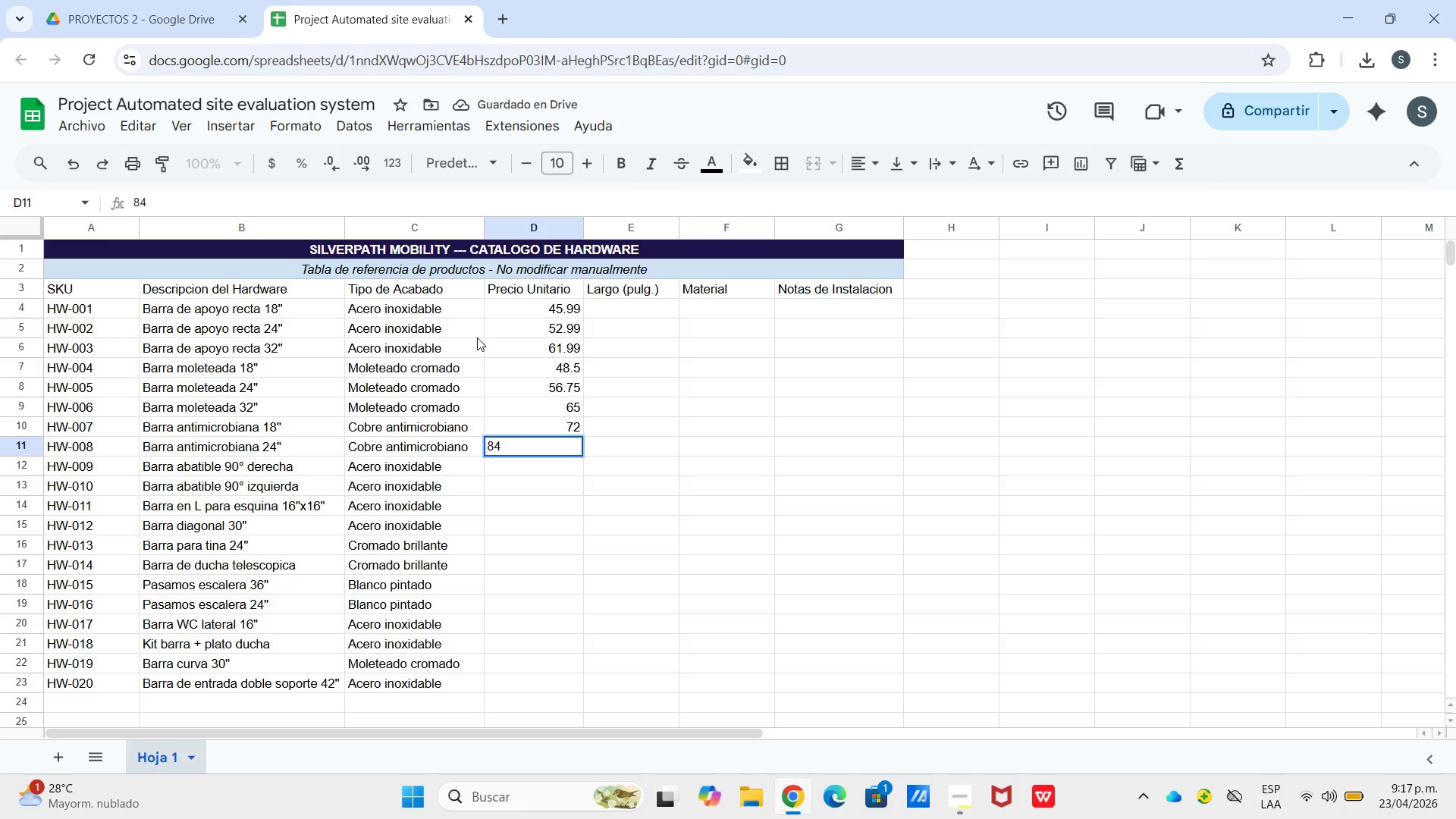 
key(NumpadDecimal)
 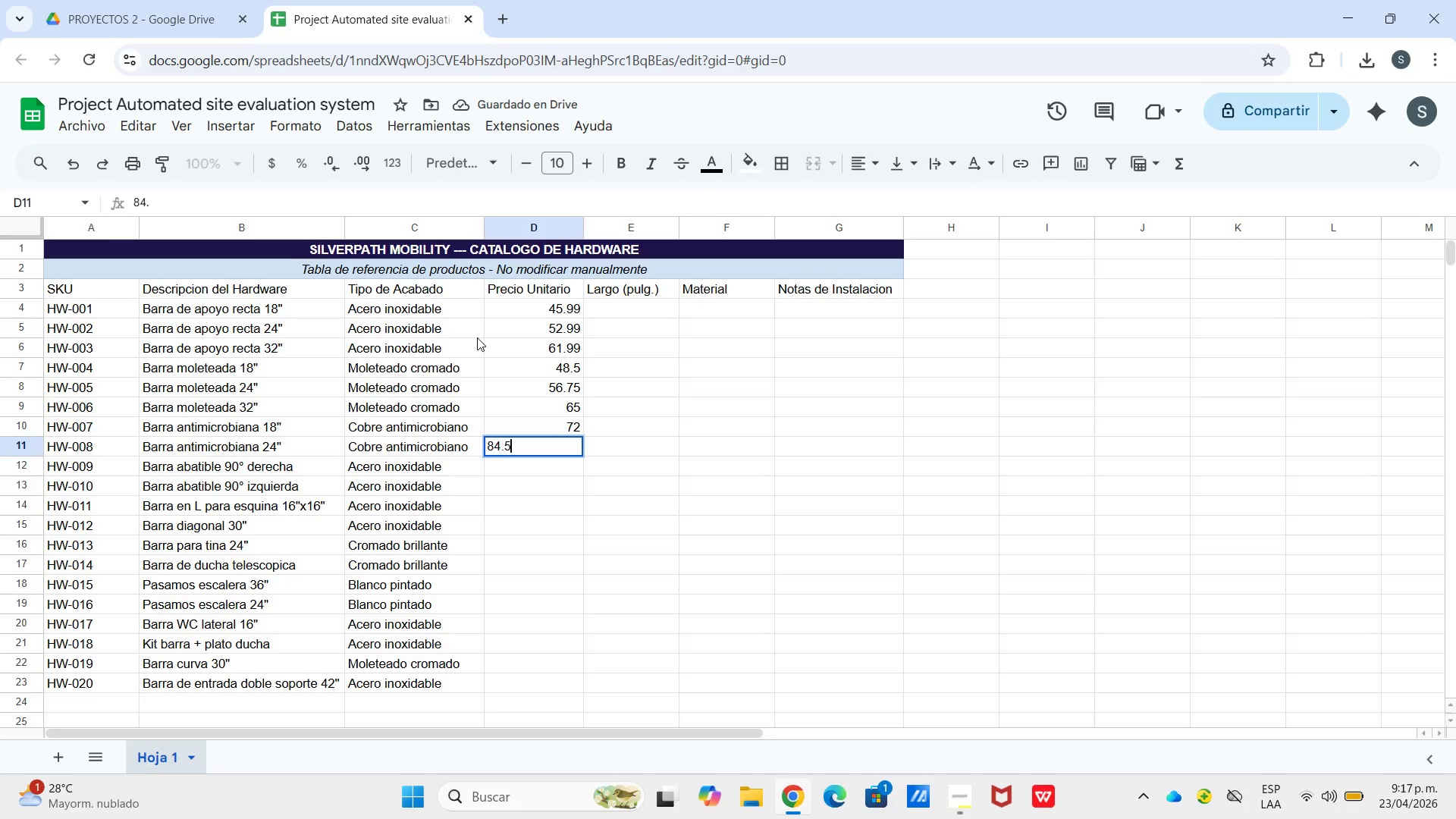 
key(Numpad5)
 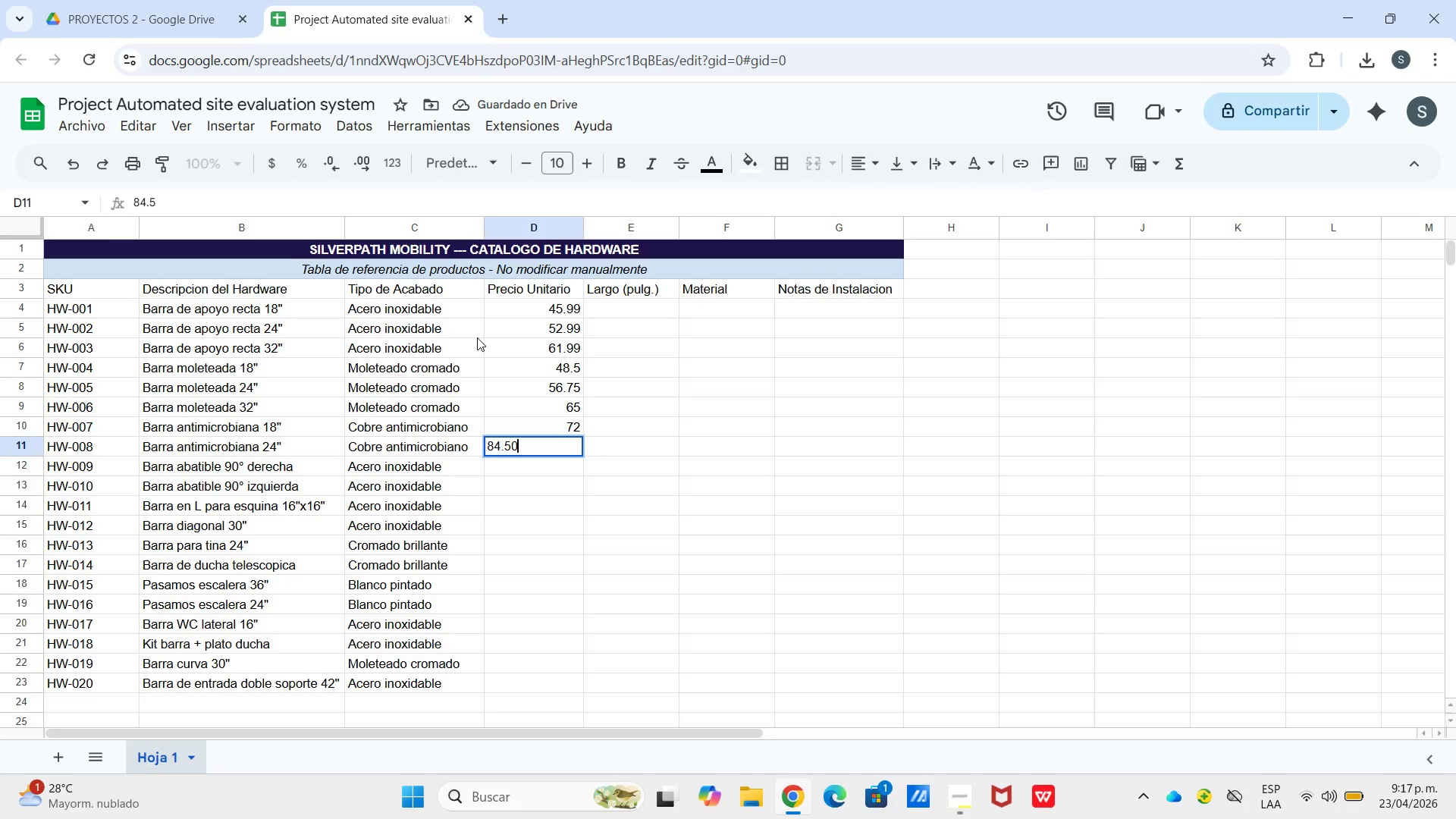 
key(Numpad0)
 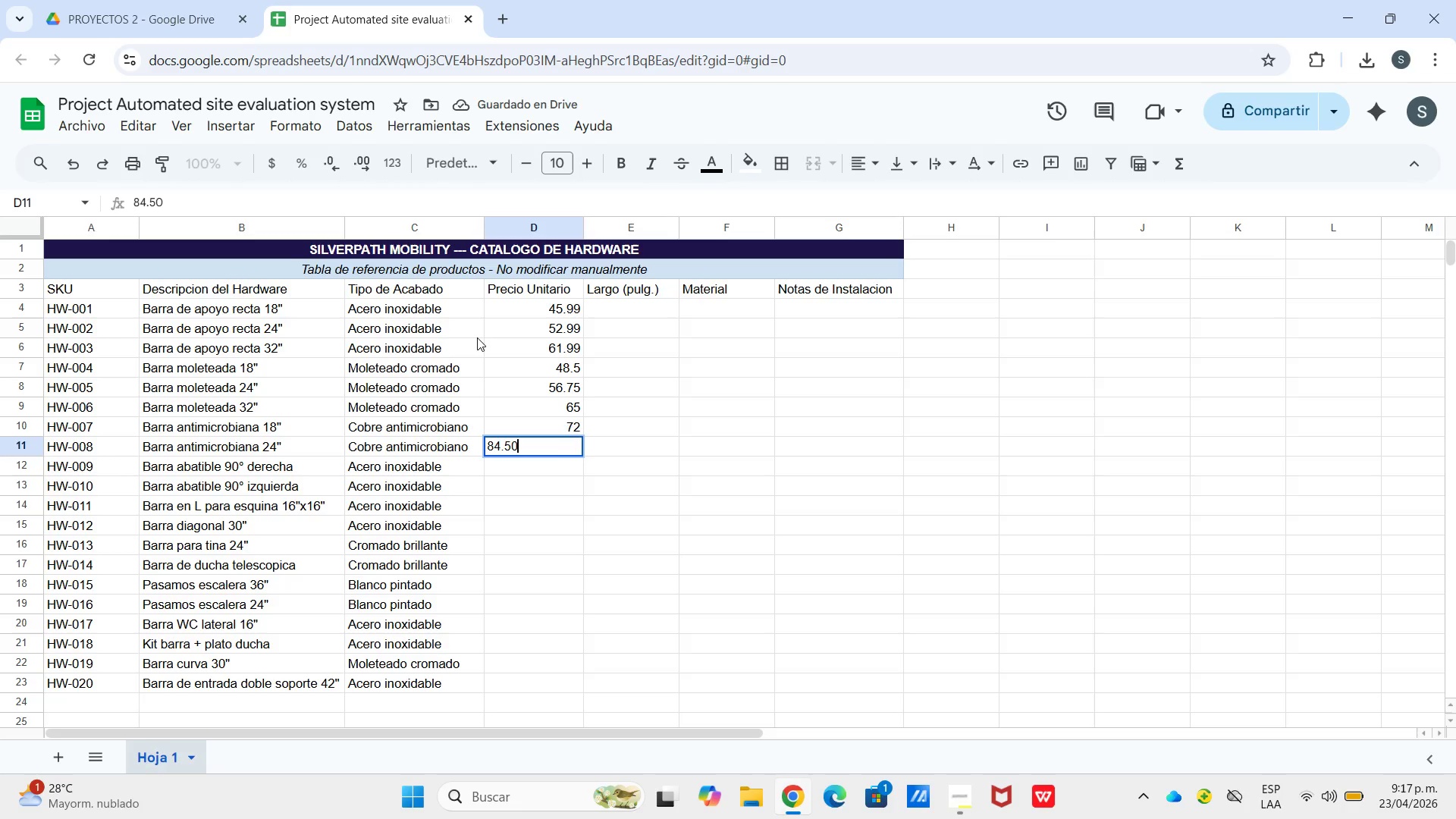 
key(Enter)
 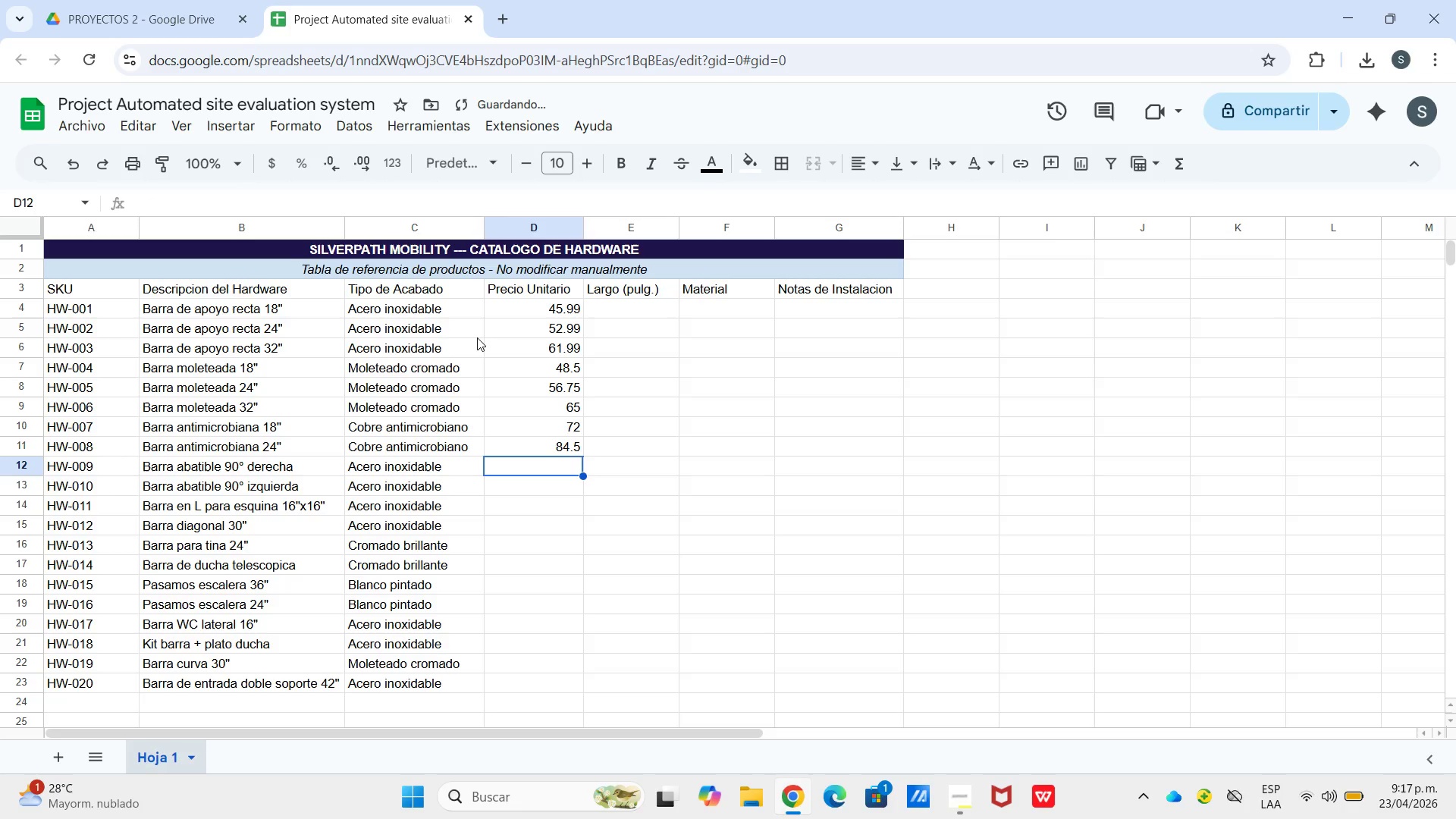 
key(Numpad9)
 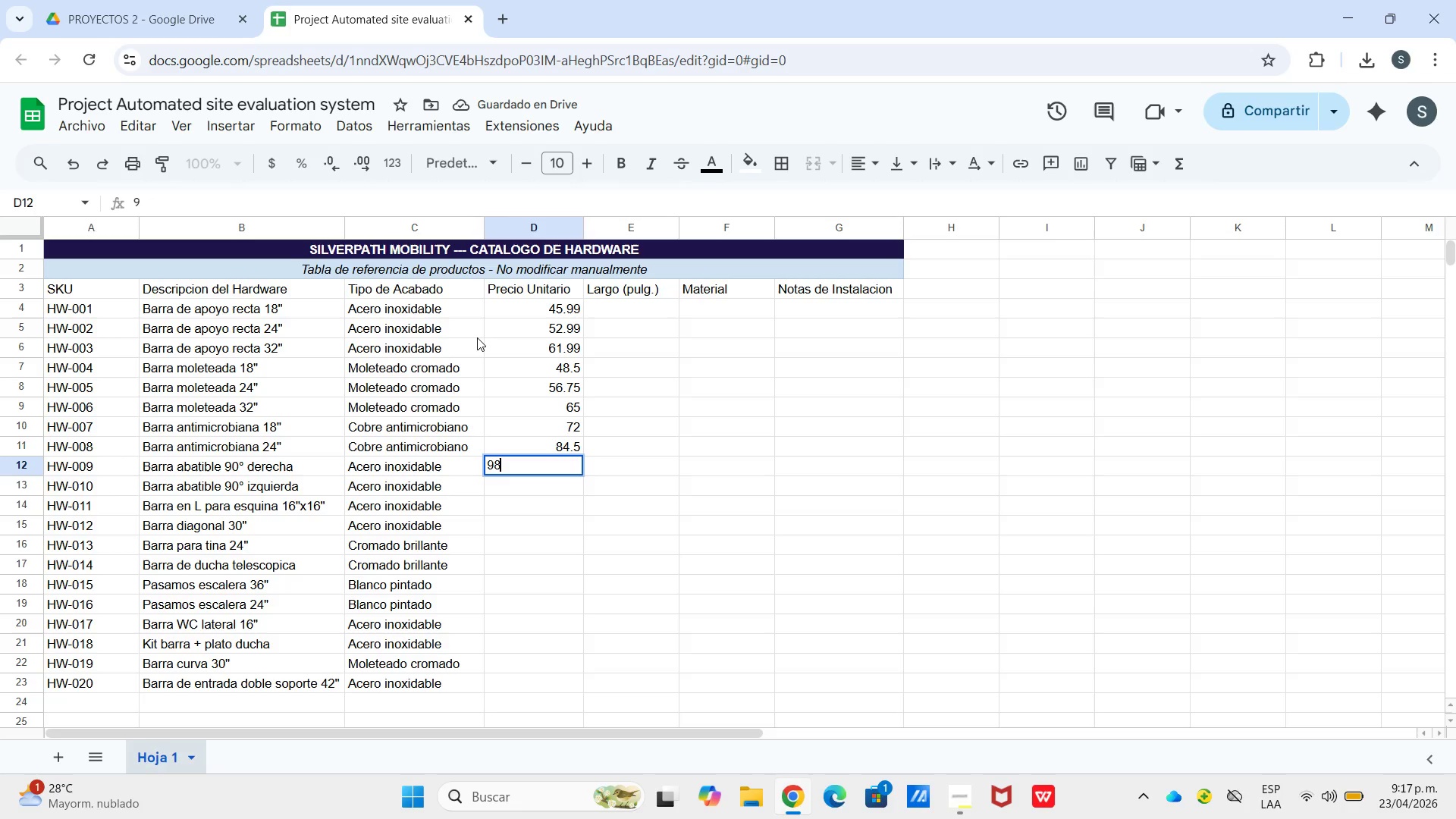 
key(Numpad8)
 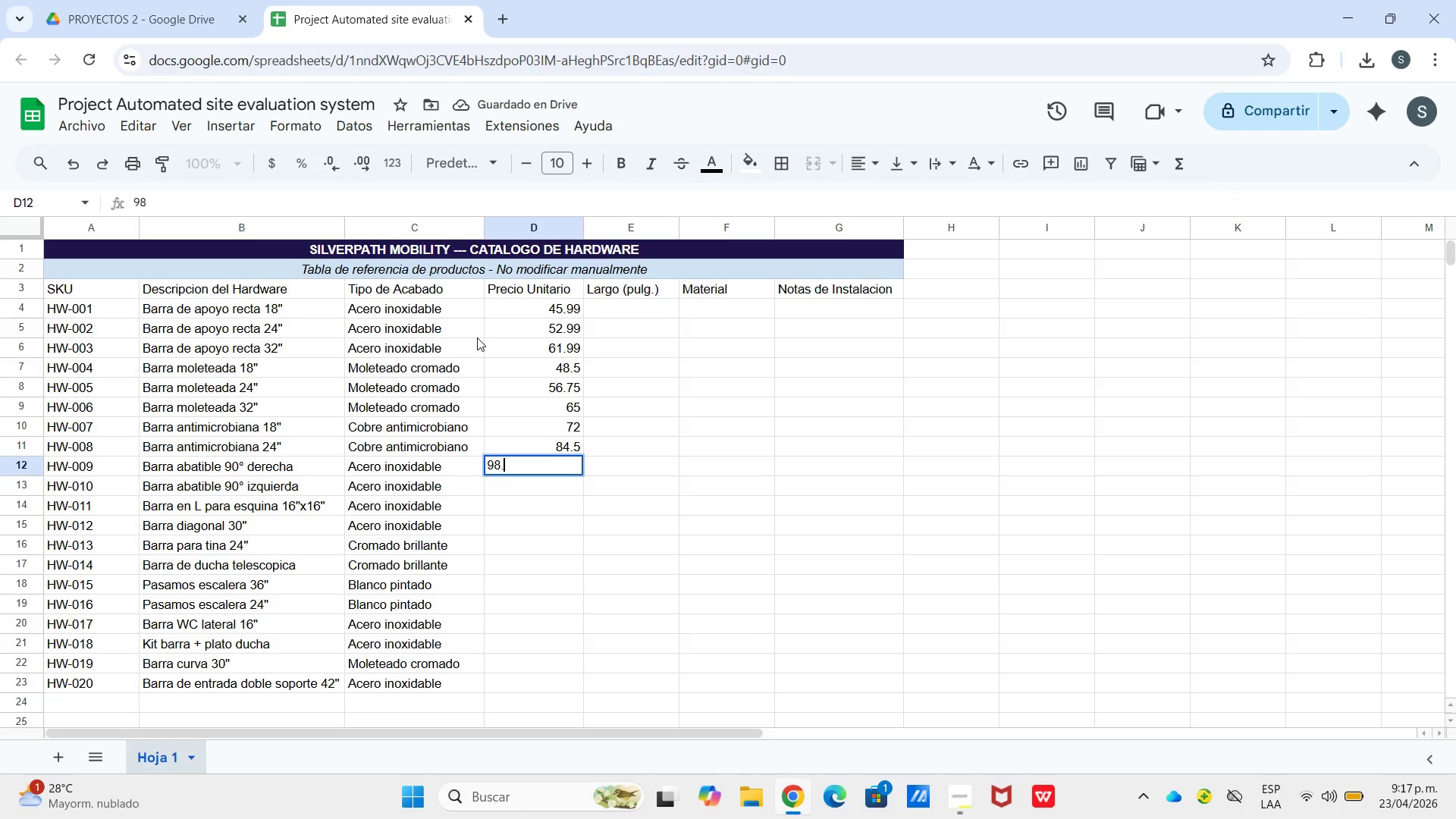 
key(NumpadDecimal)
 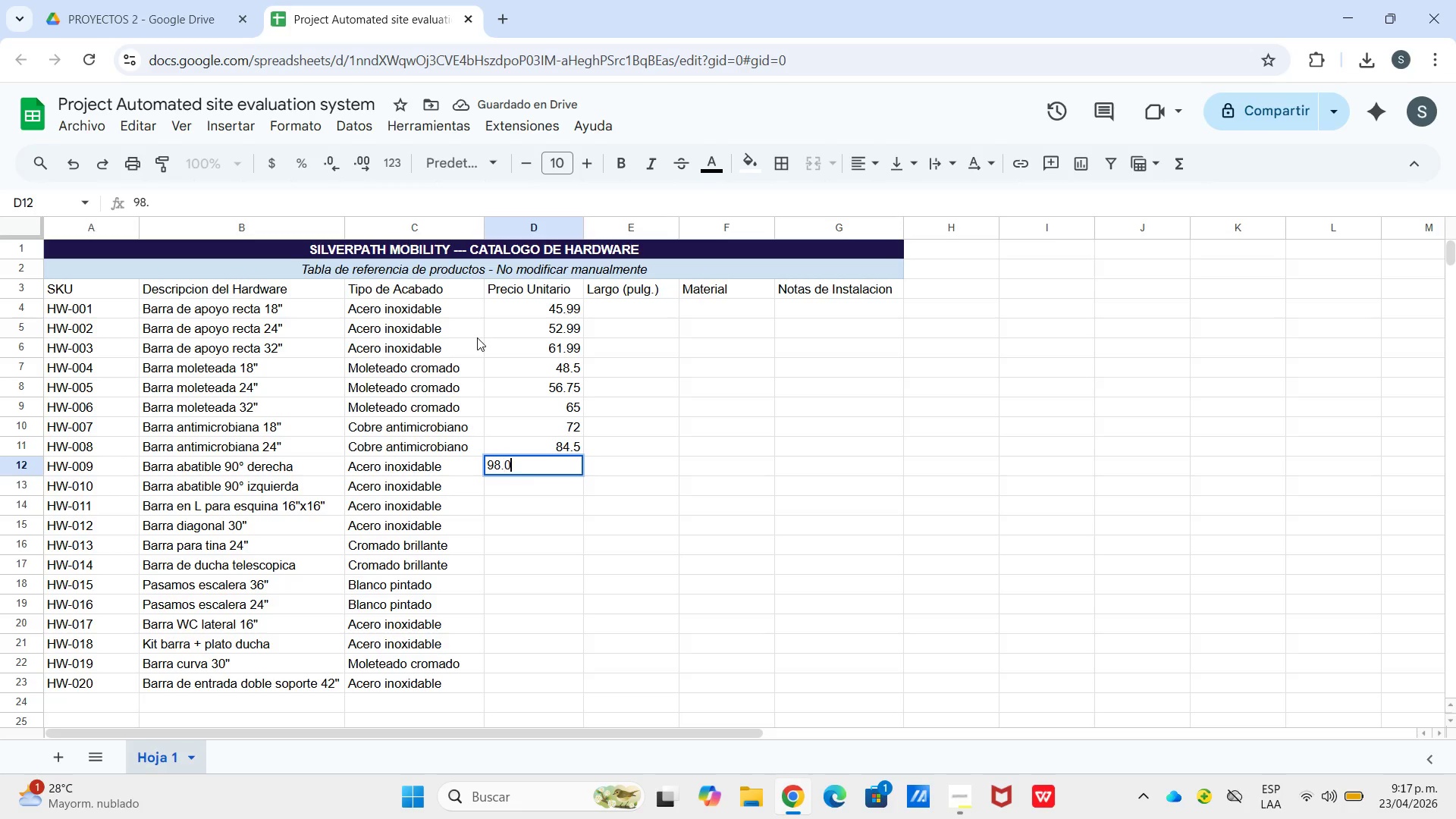 
key(Numpad0)
 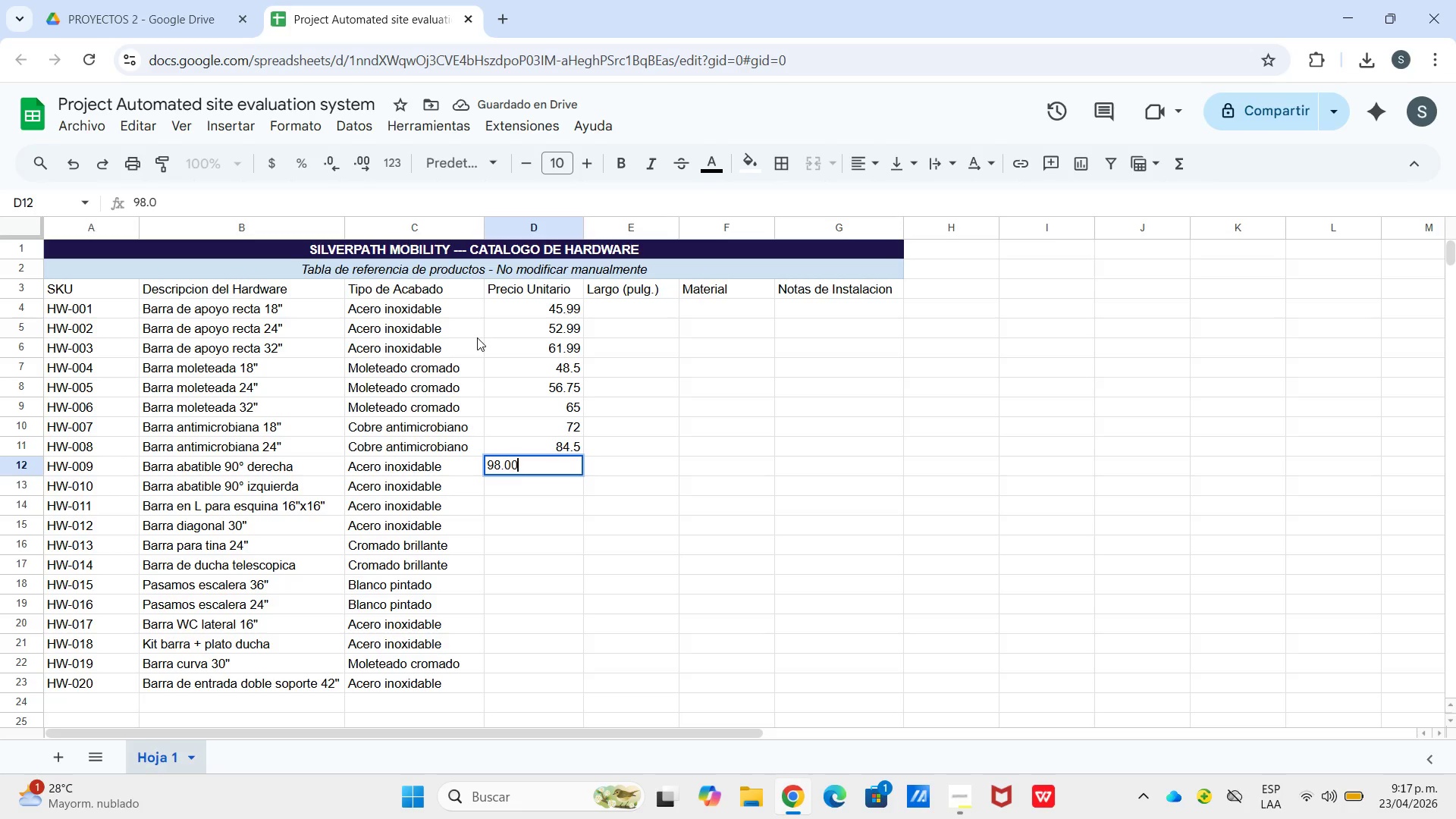 
key(Numpad0)
 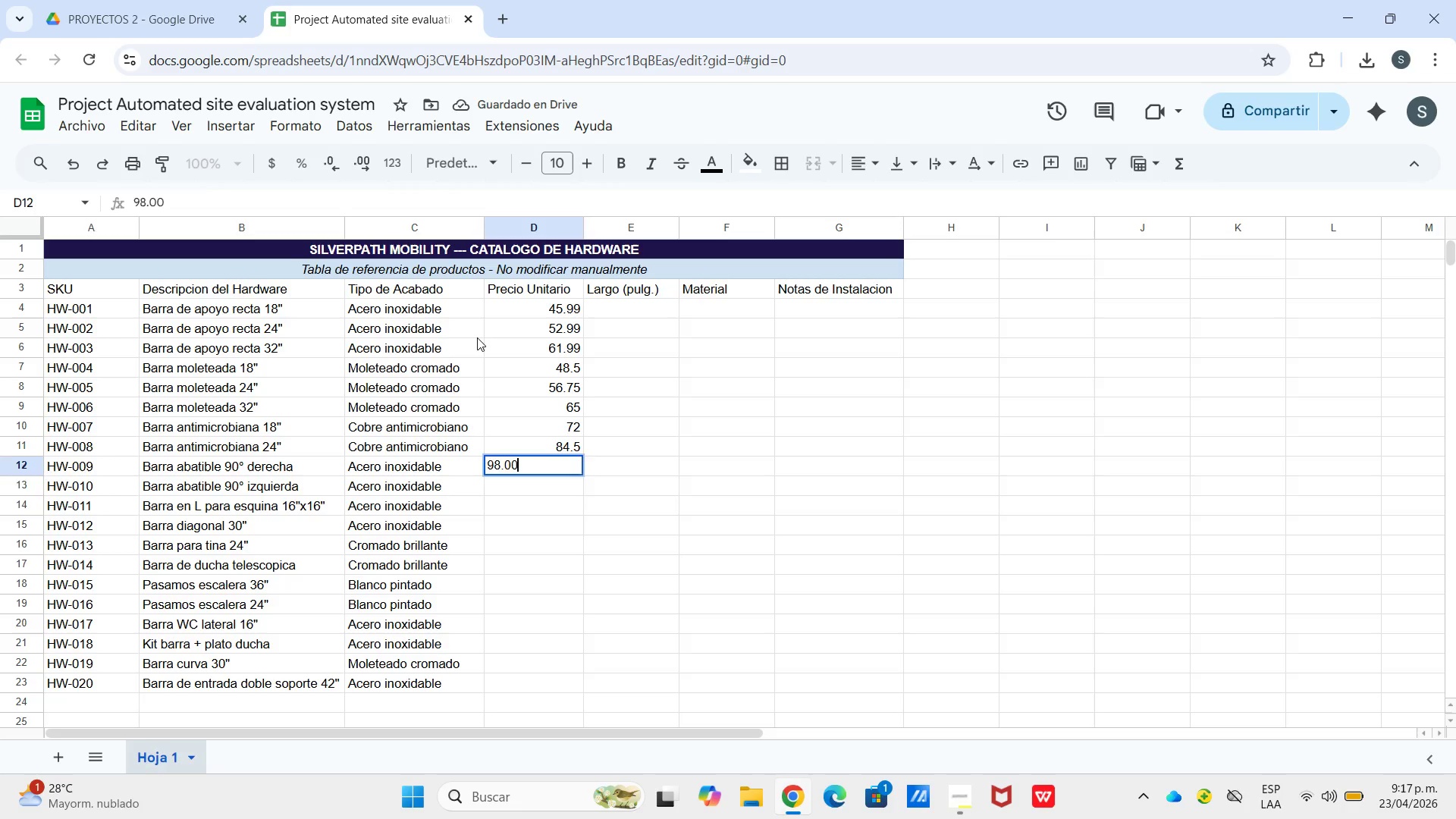 
key(Enter)
 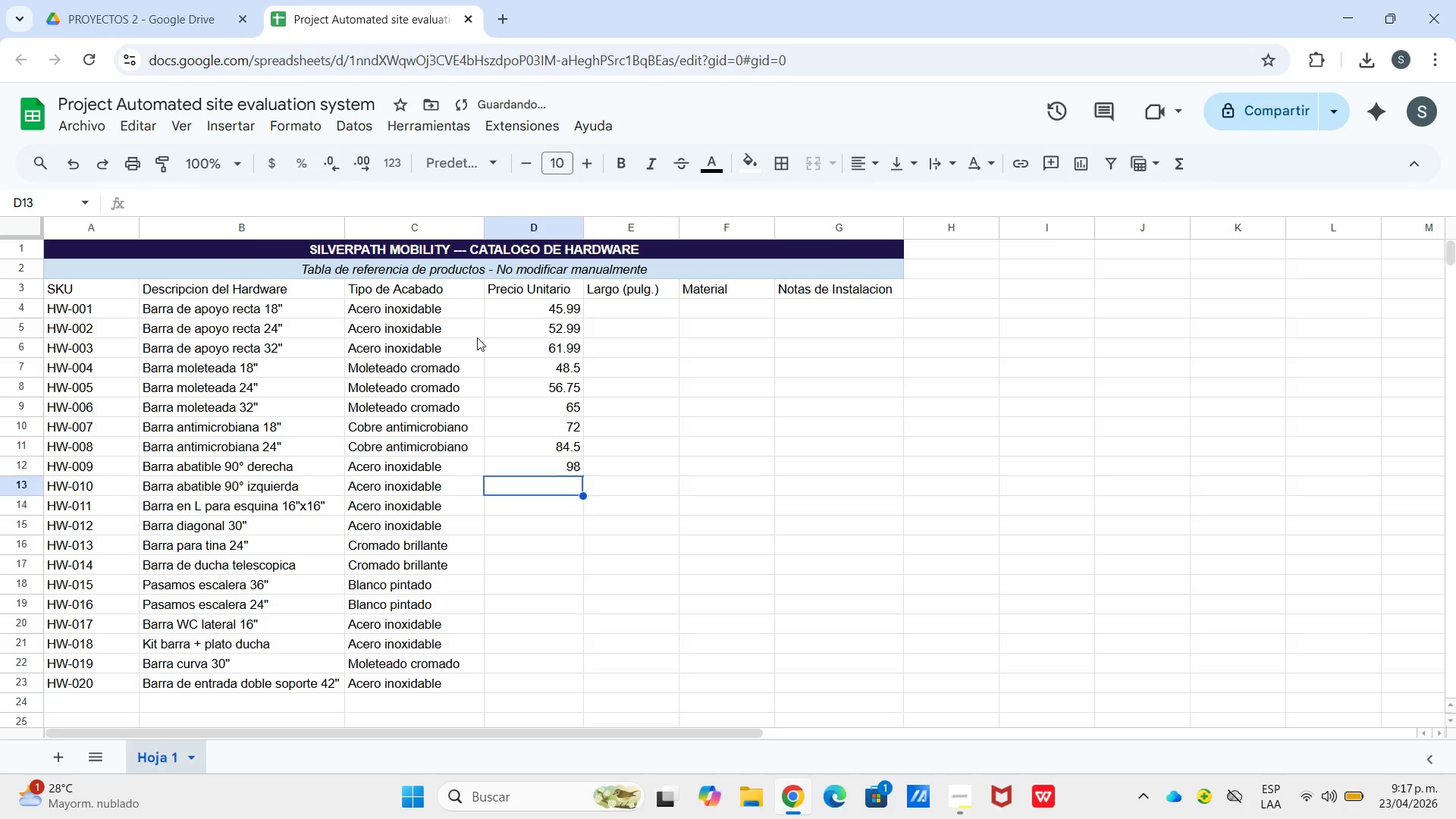 
key(Numpad9)
 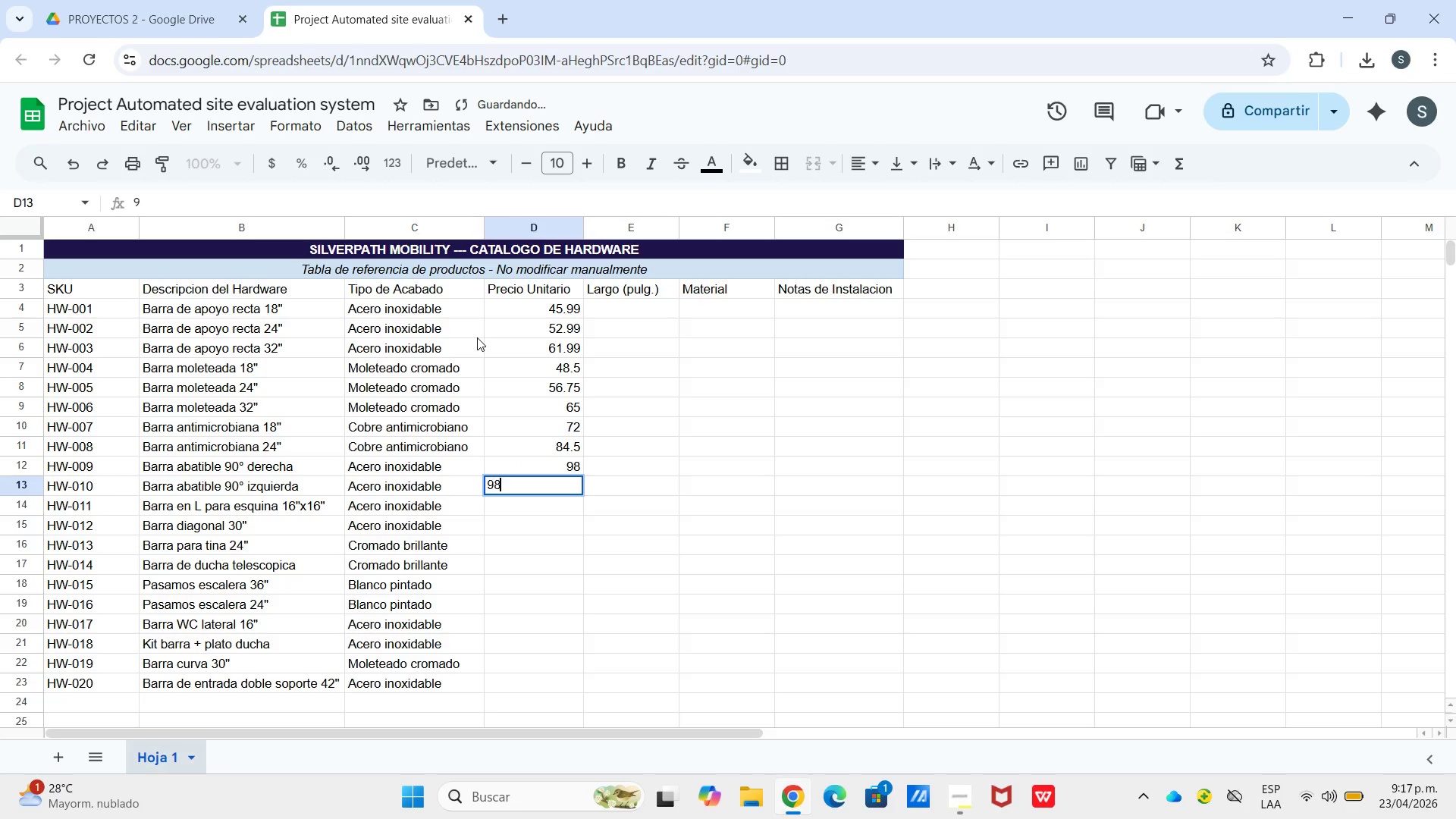 
key(Numpad8)
 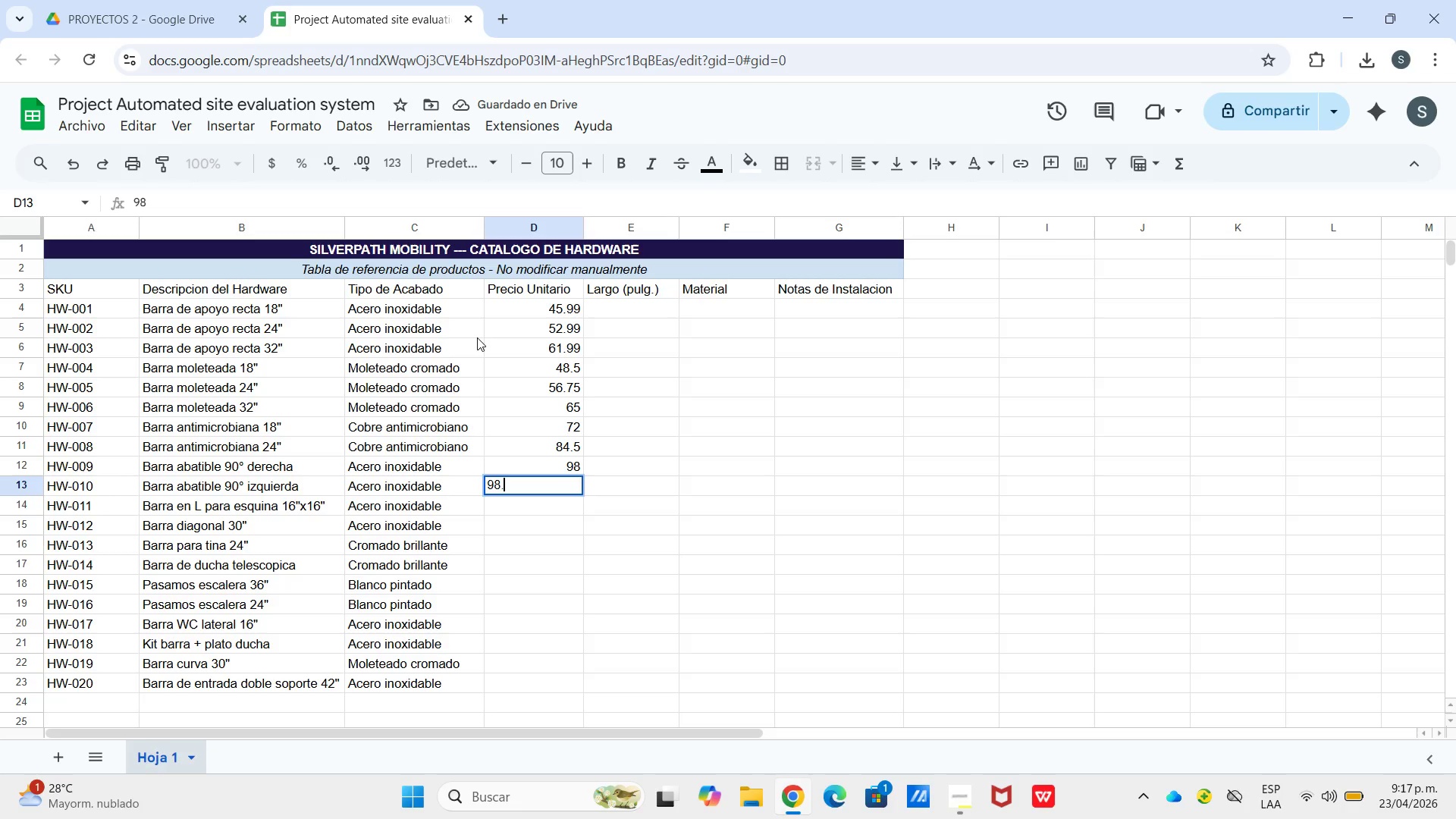 
key(NumpadDecimal)
 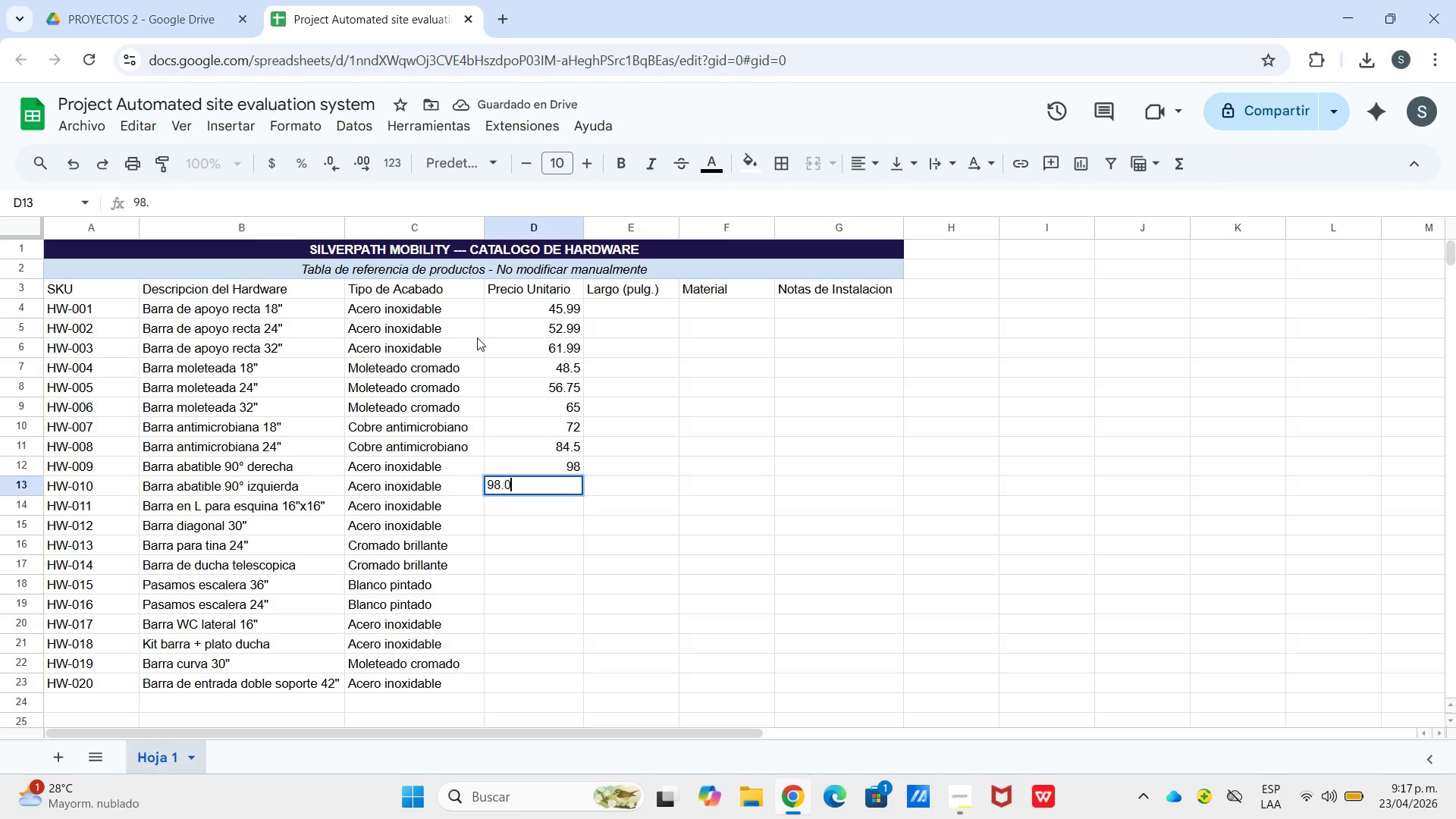 
key(Numpad0)
 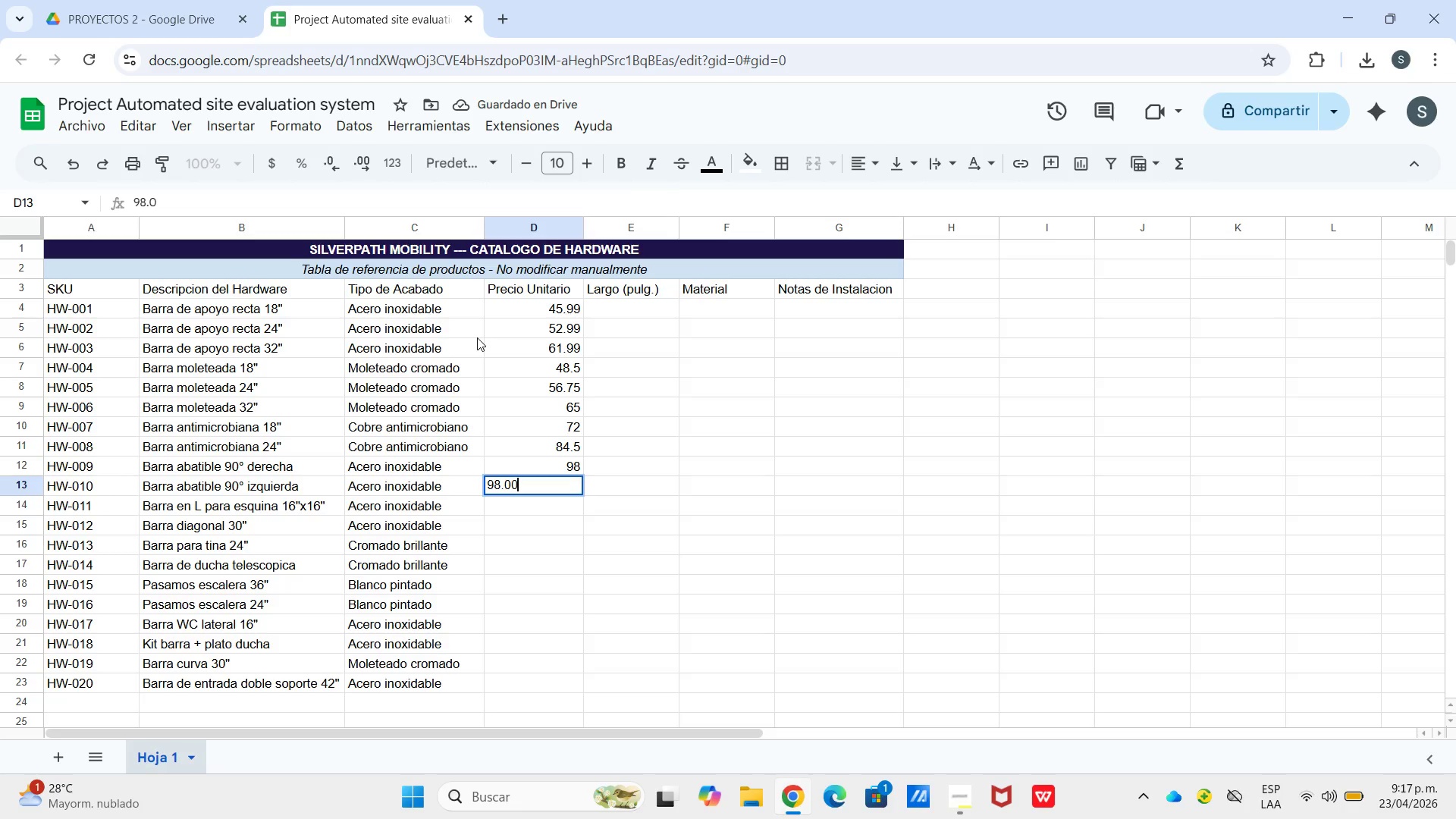 
key(Numpad0)
 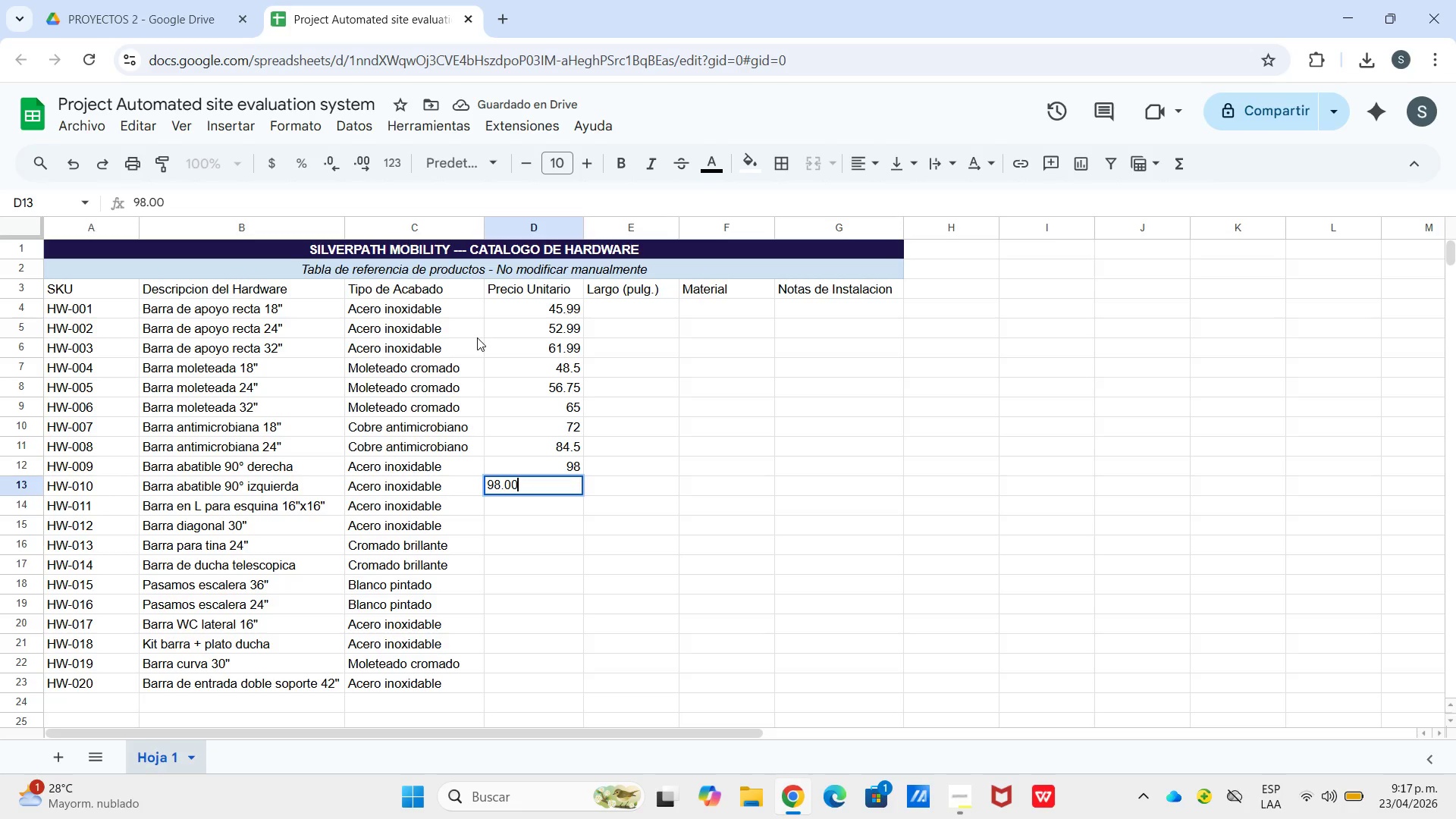 
key(Enter)
 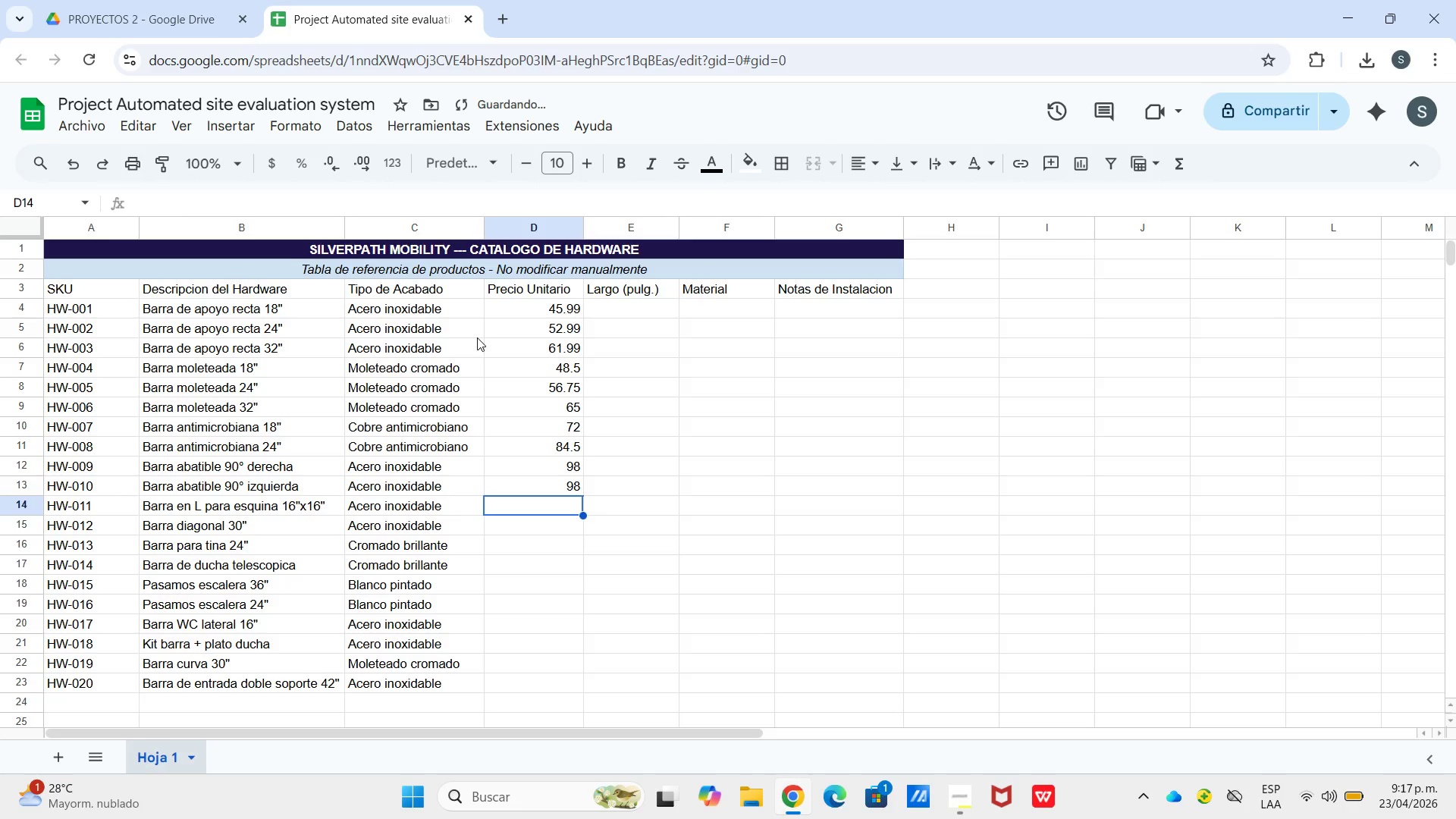 
key(Numpad7)
 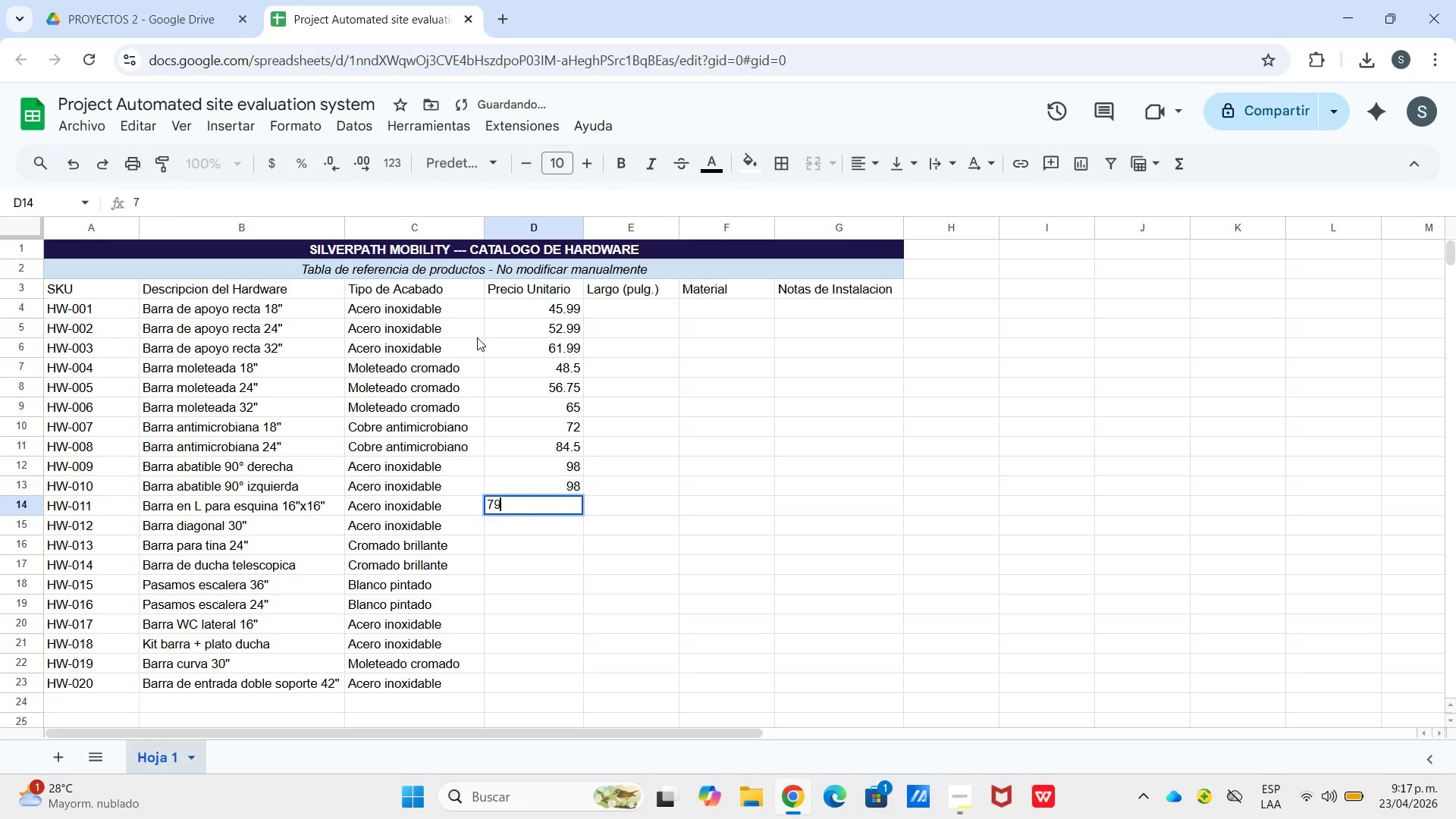 
key(Numpad9)
 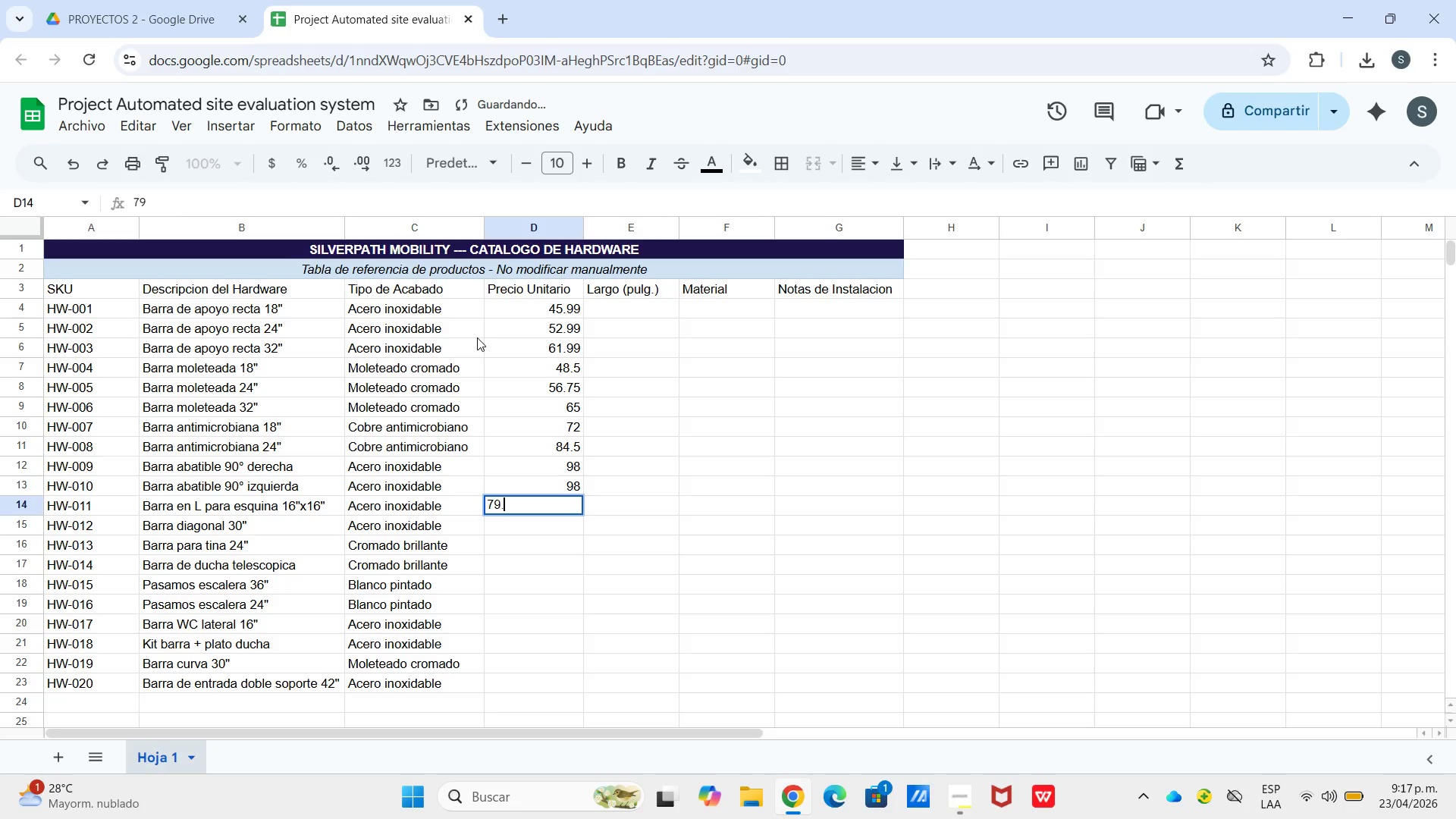 
key(NumpadDecimal)
 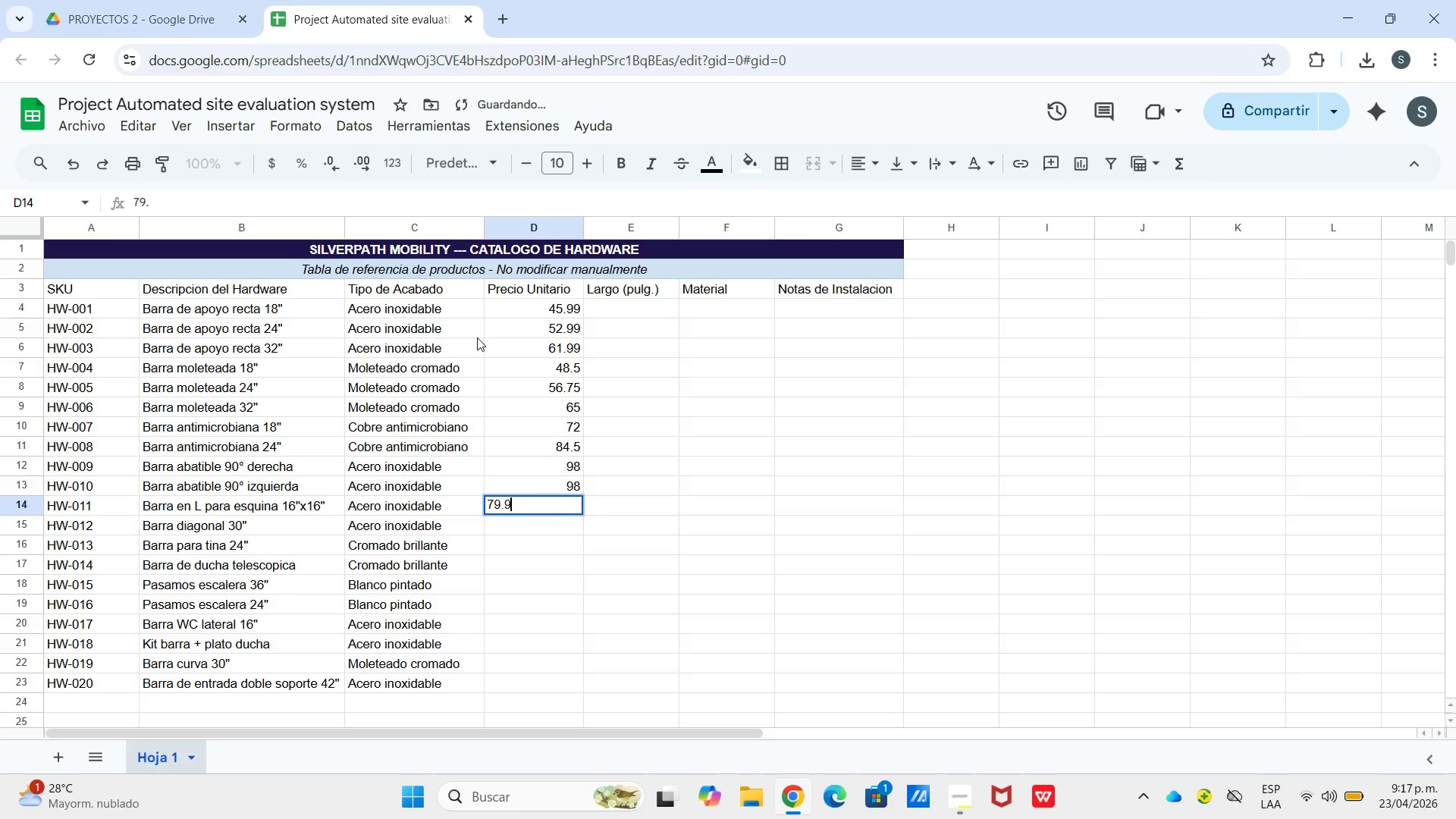 
key(Numpad9)
 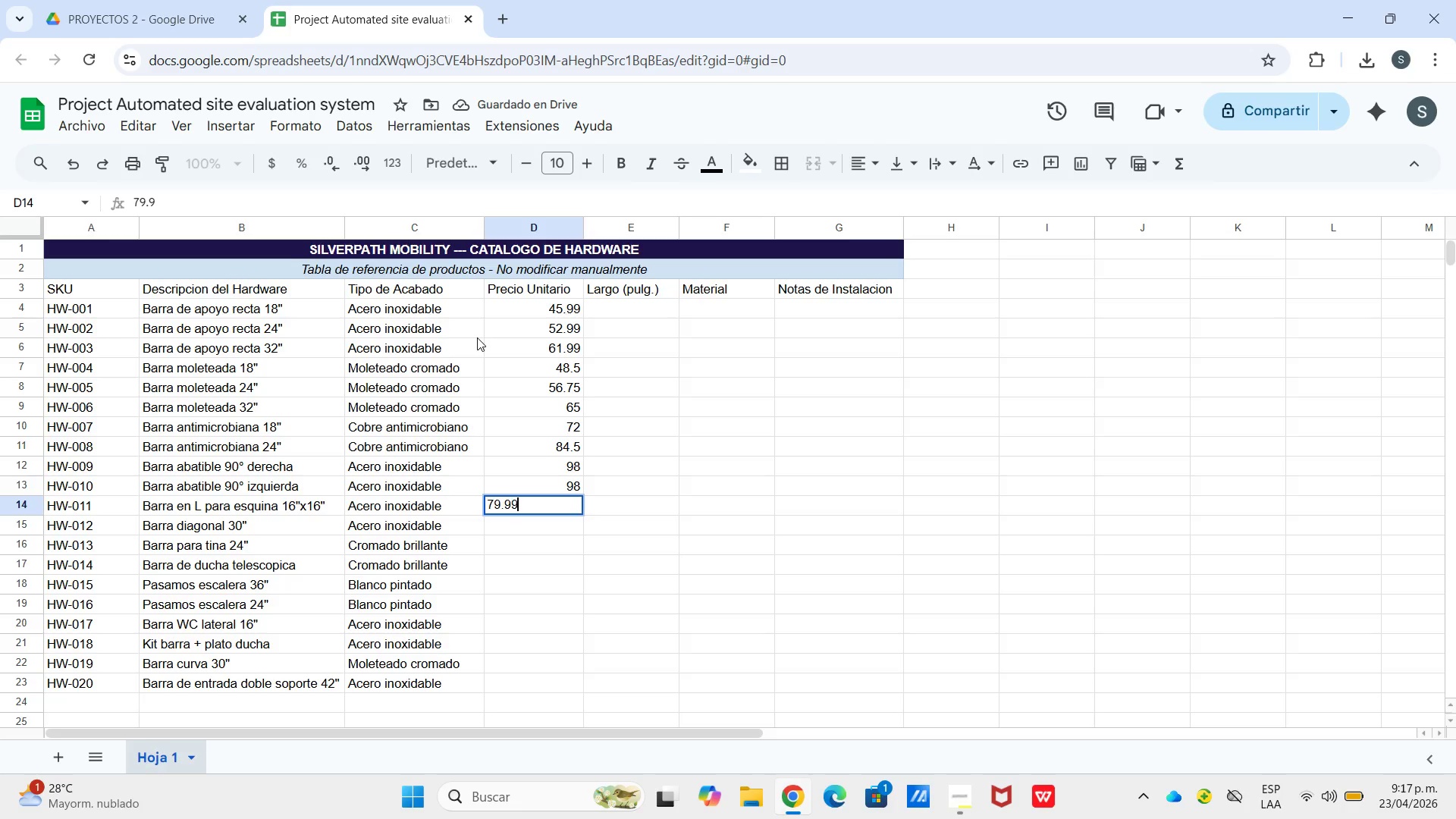 
key(Numpad9)
 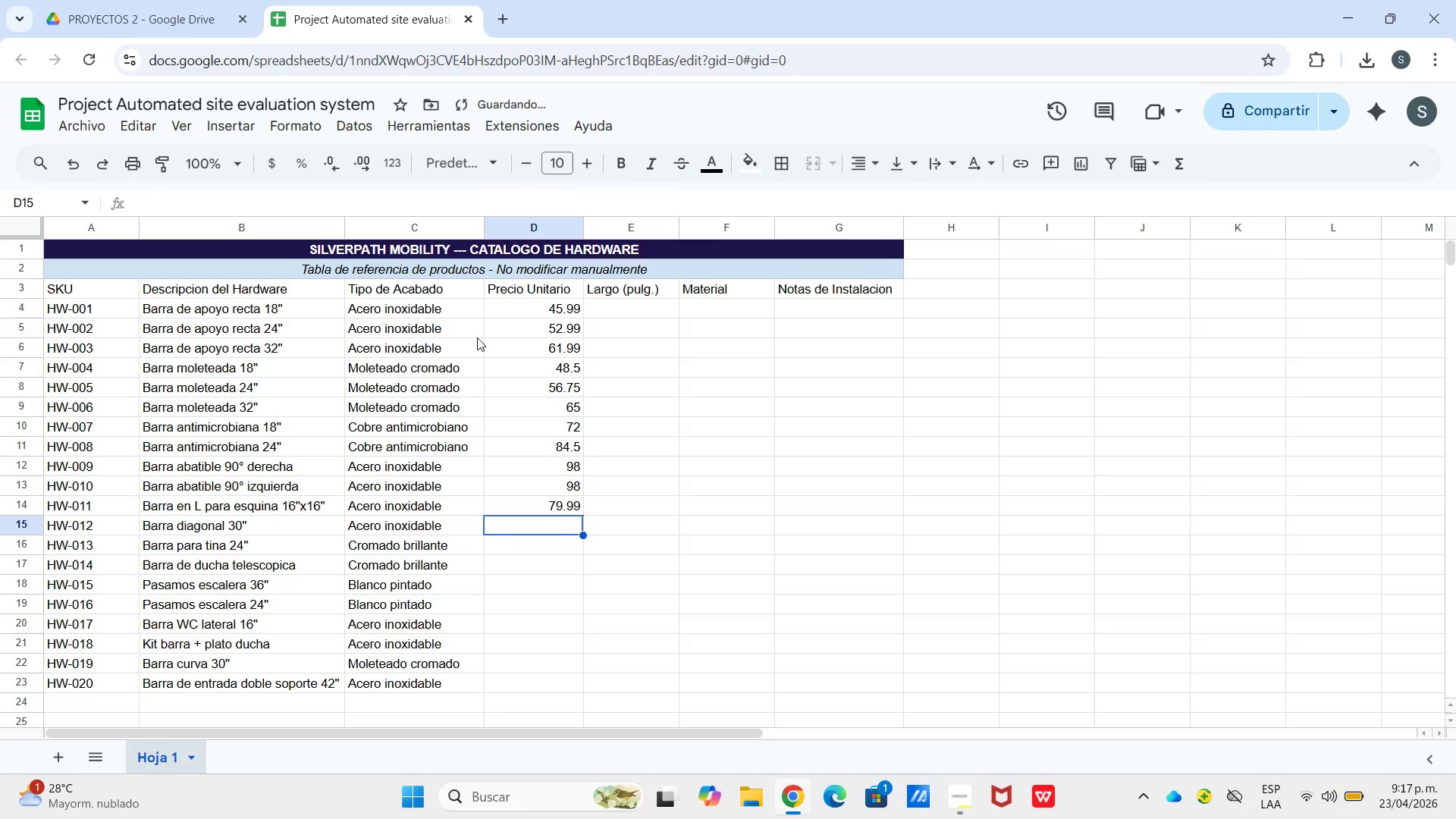 
key(Enter)
 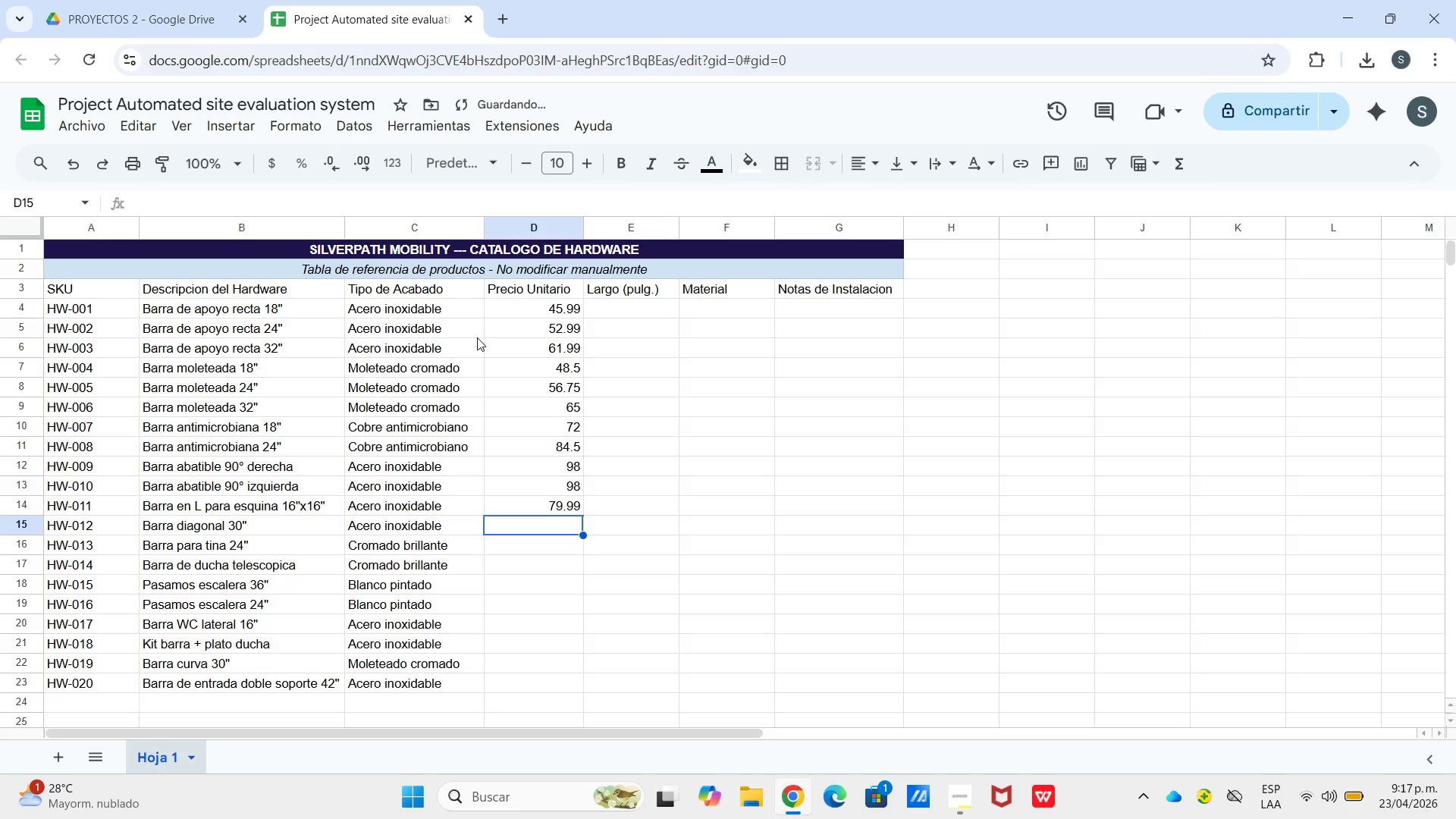 
key(Numpad6)
 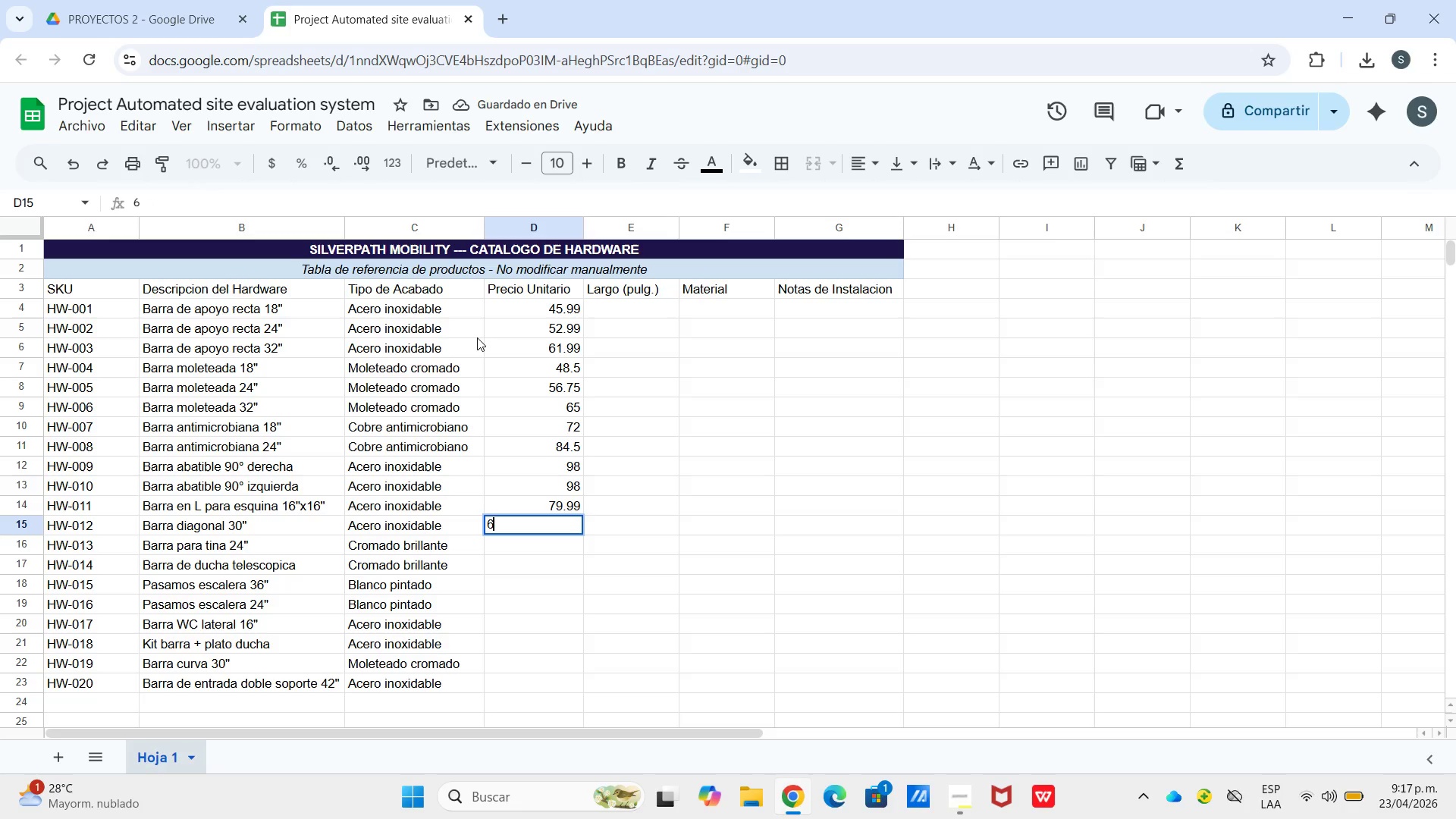 
key(Numpad7)
 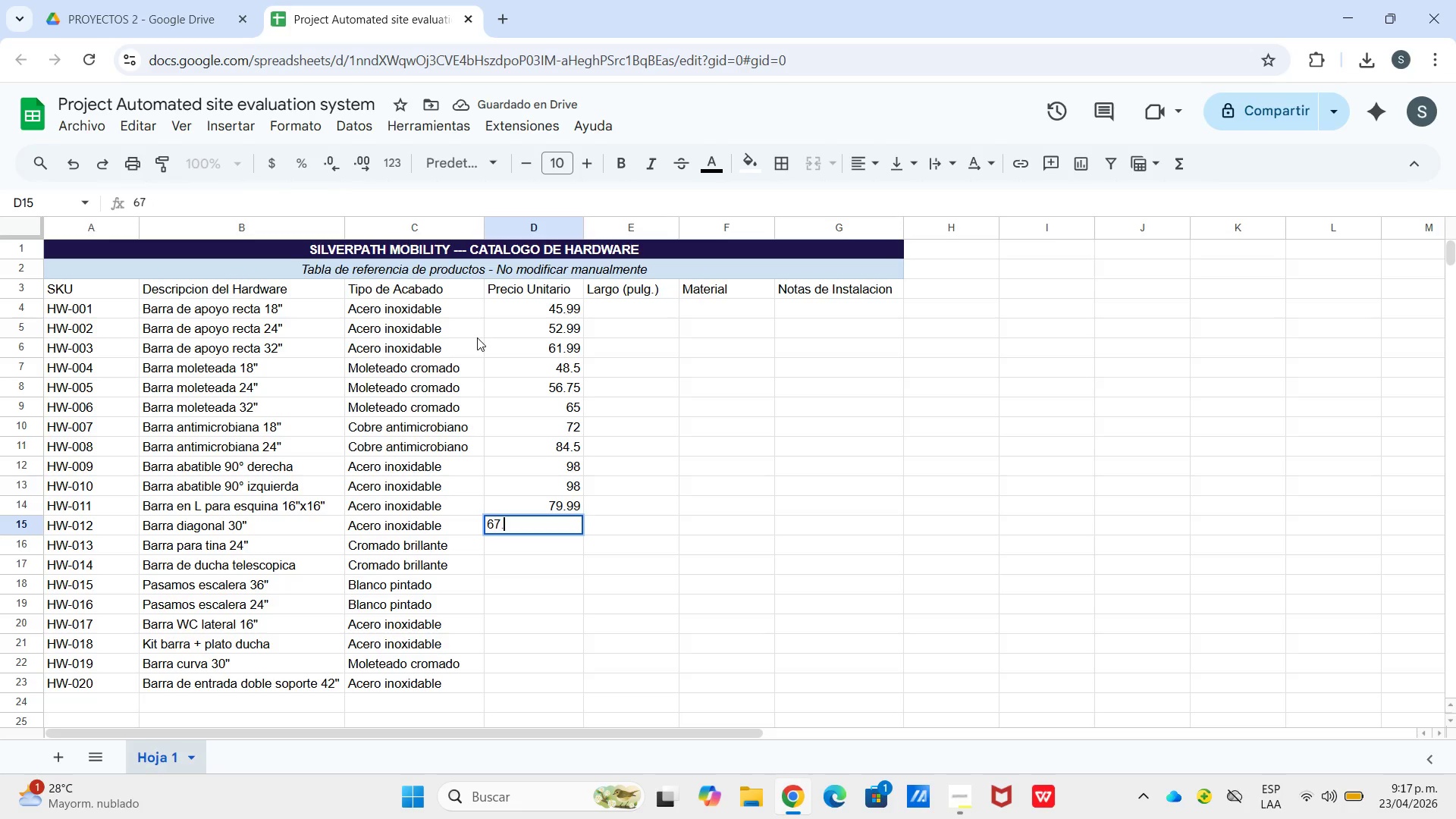 
key(NumpadDecimal)
 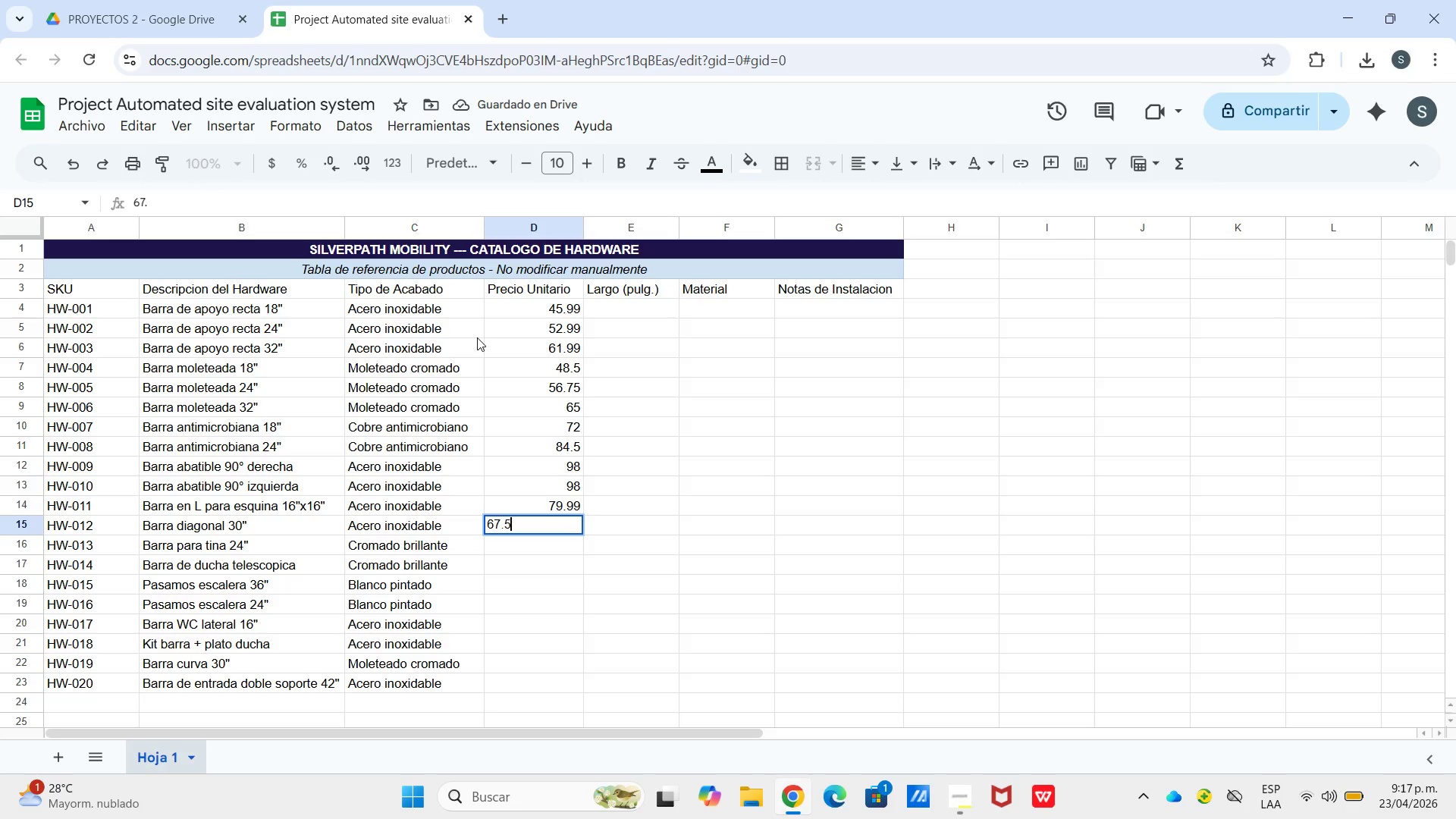 
key(Numpad5)
 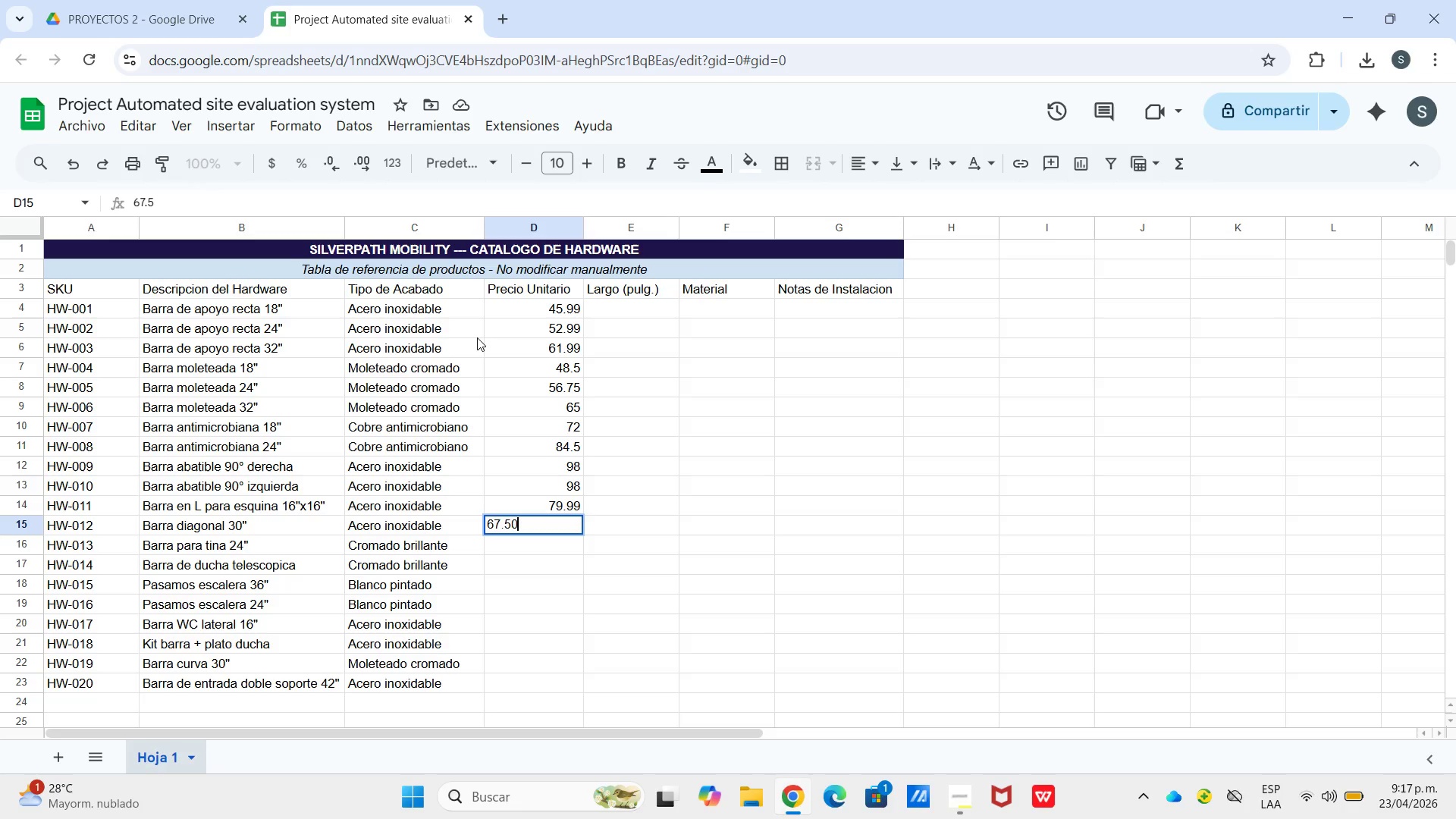 
key(Numpad0)
 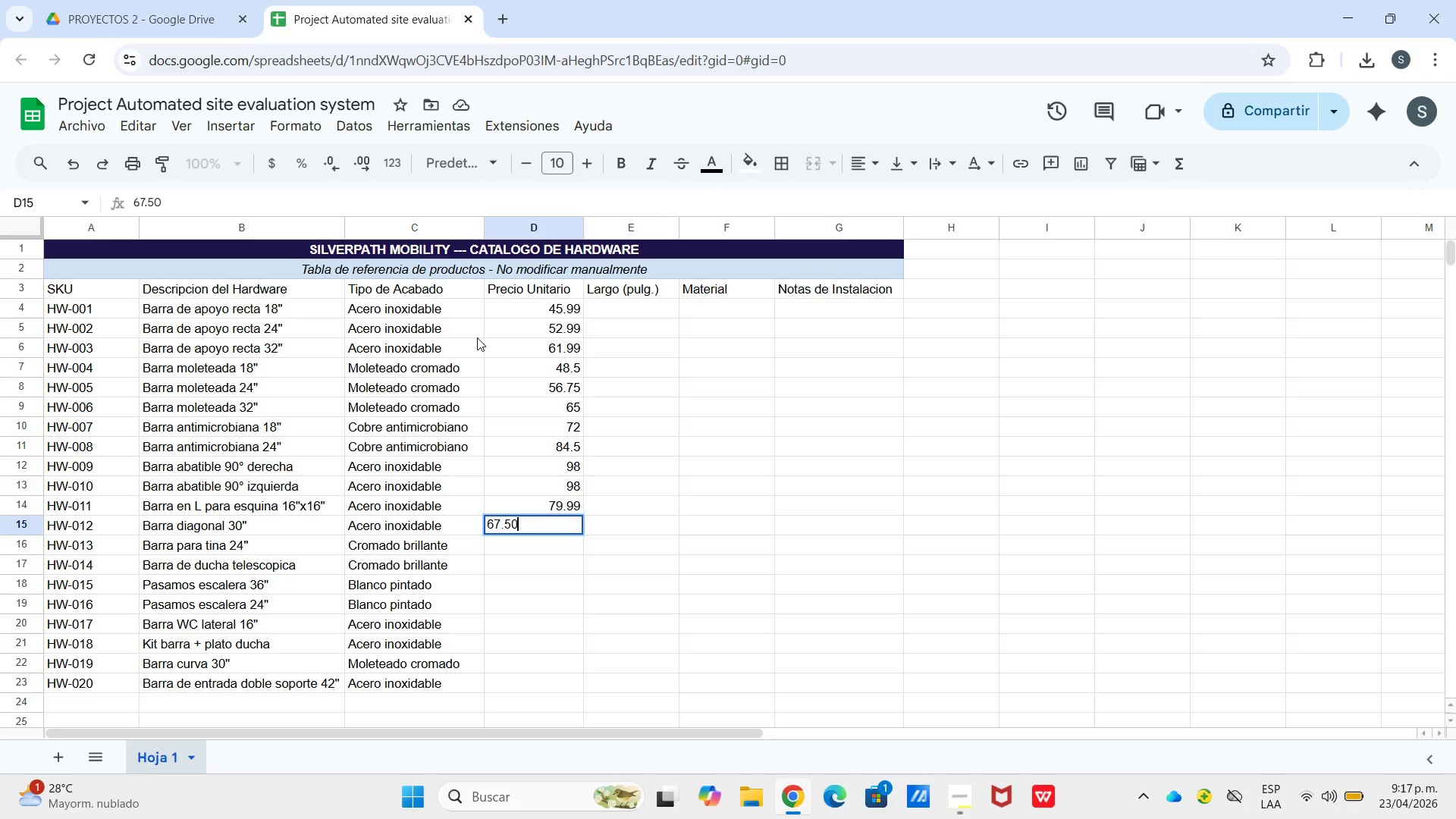 
key(Enter)
 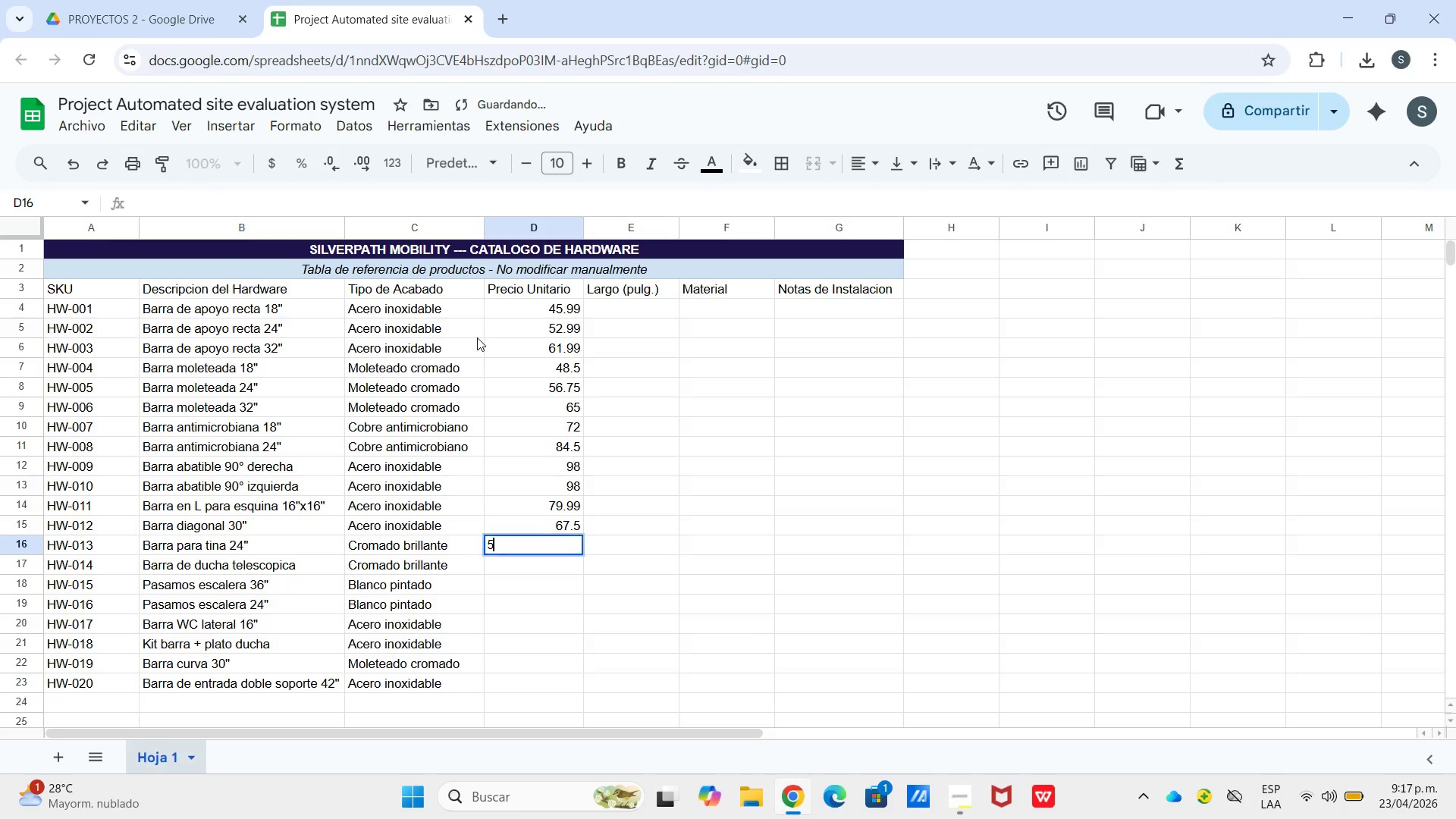 
key(Numpad5)
 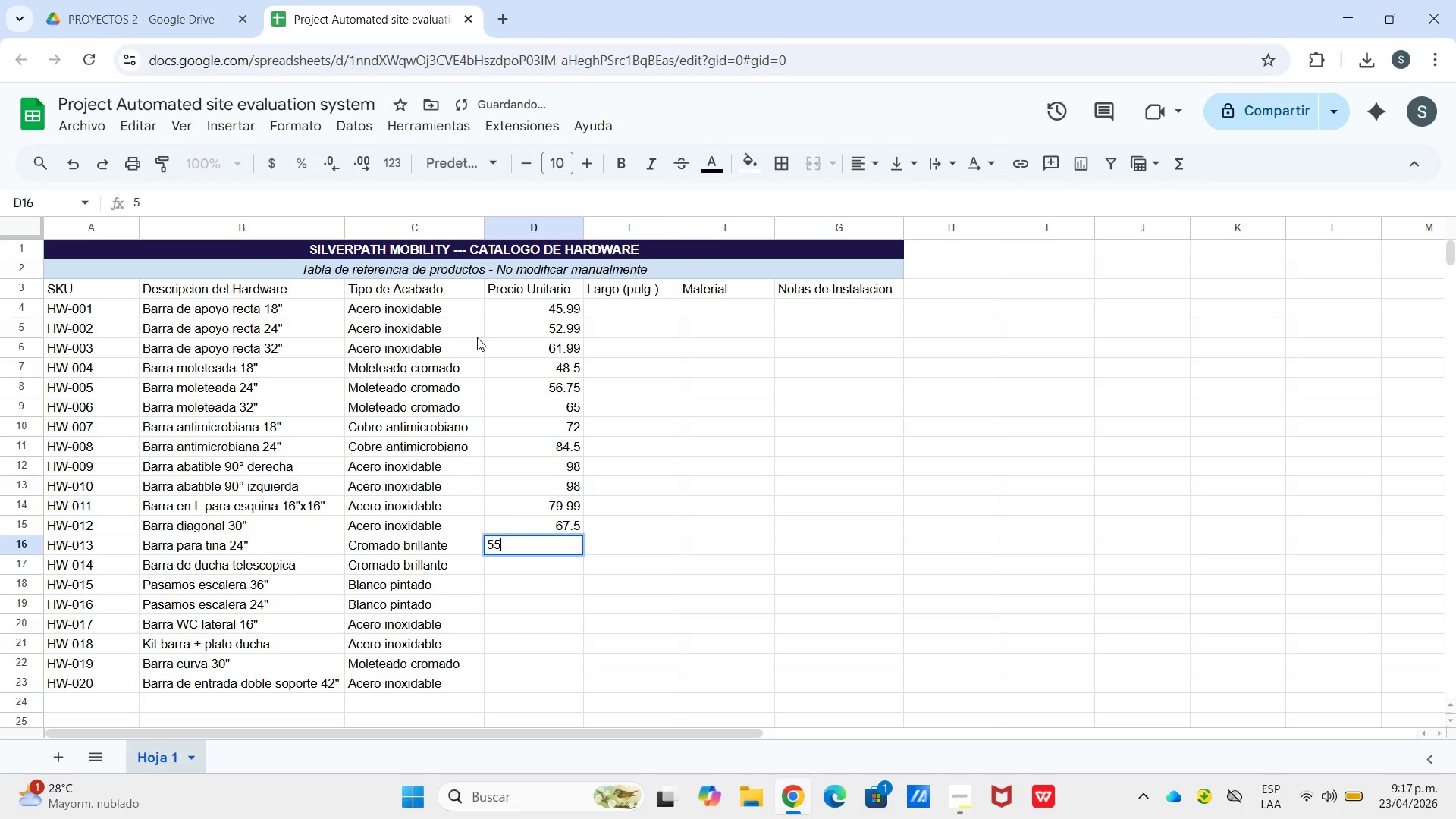 
key(Numpad5)
 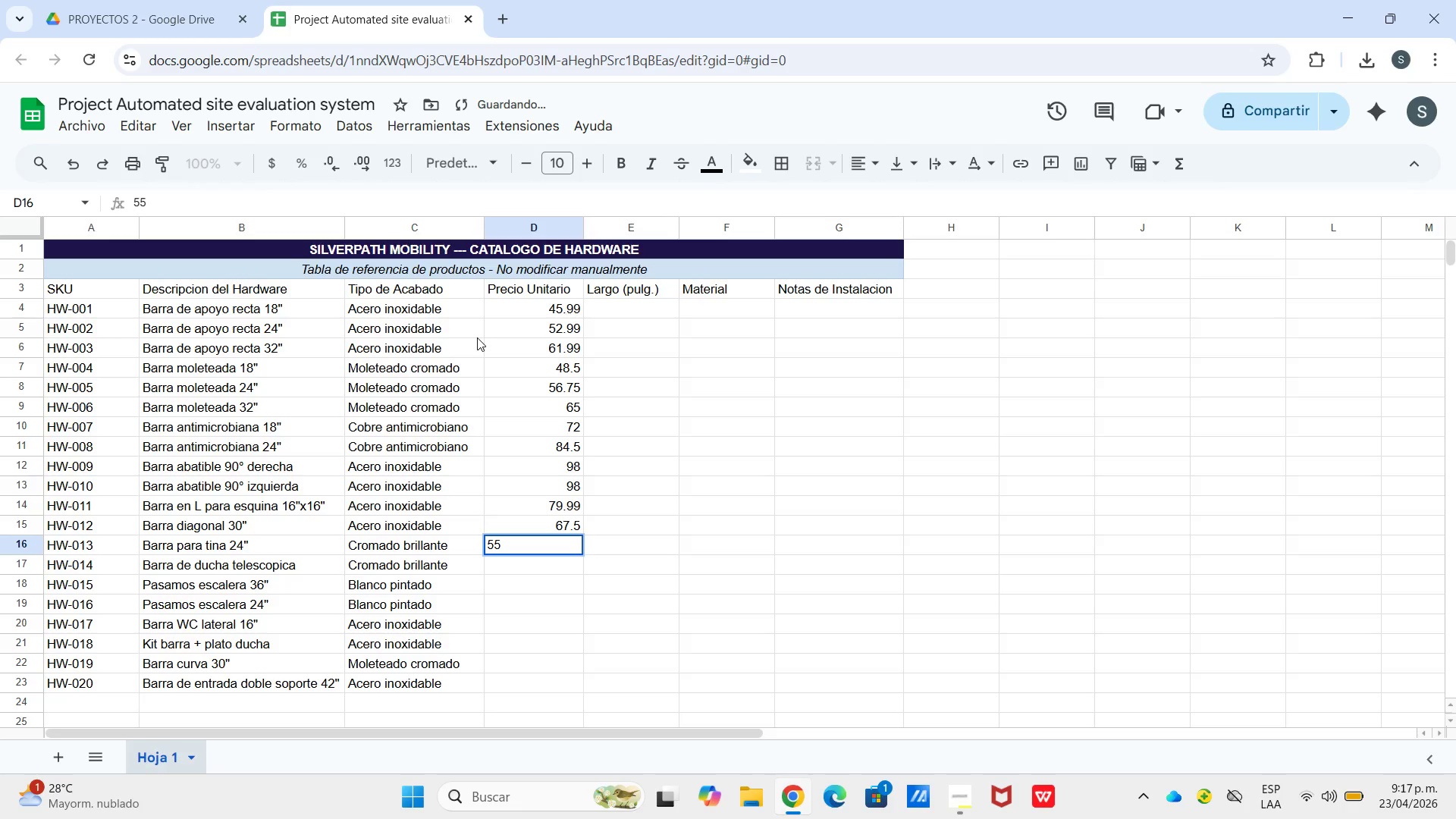 
key(NumpadDecimal)
 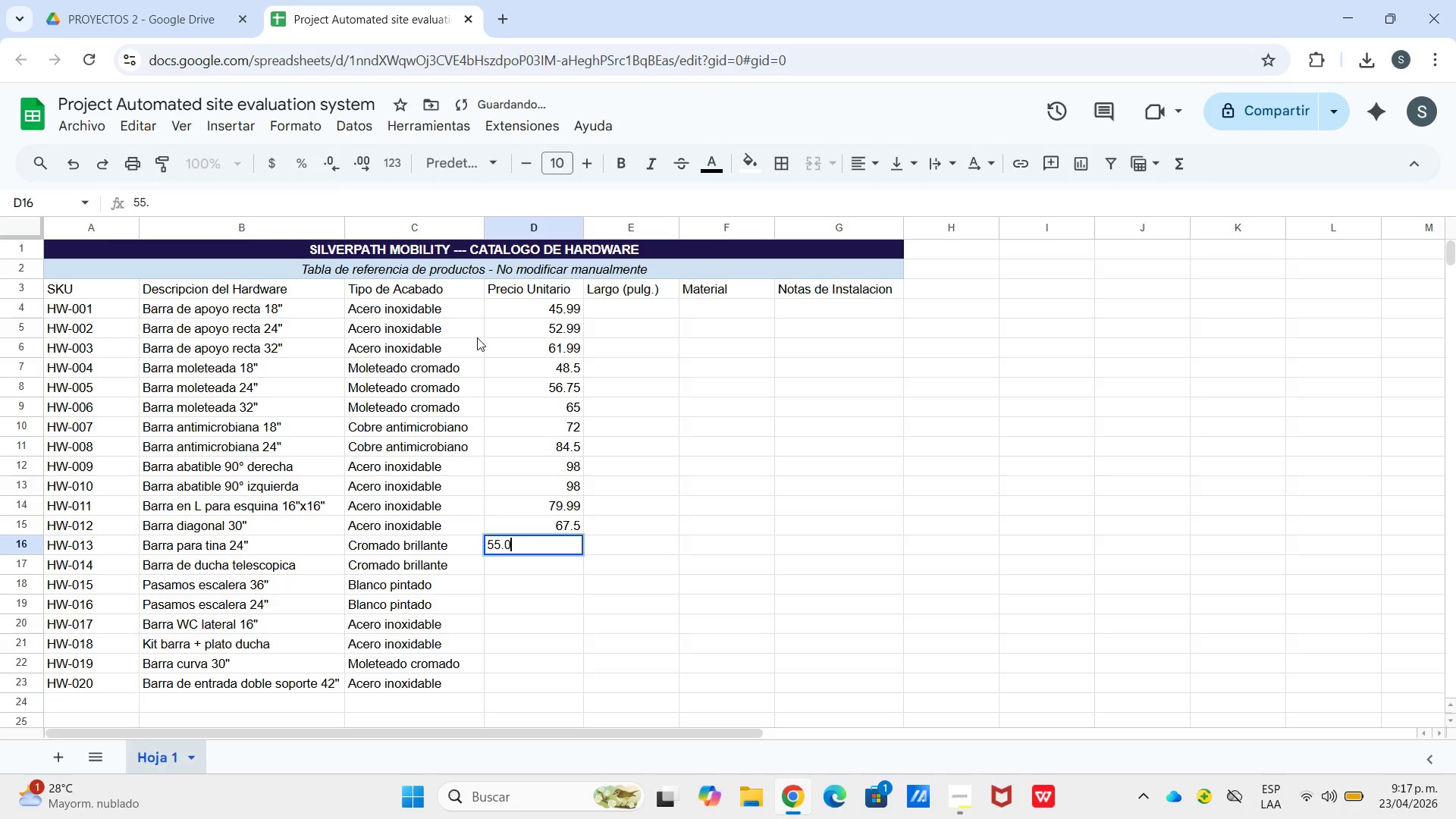 
key(Numpad0)
 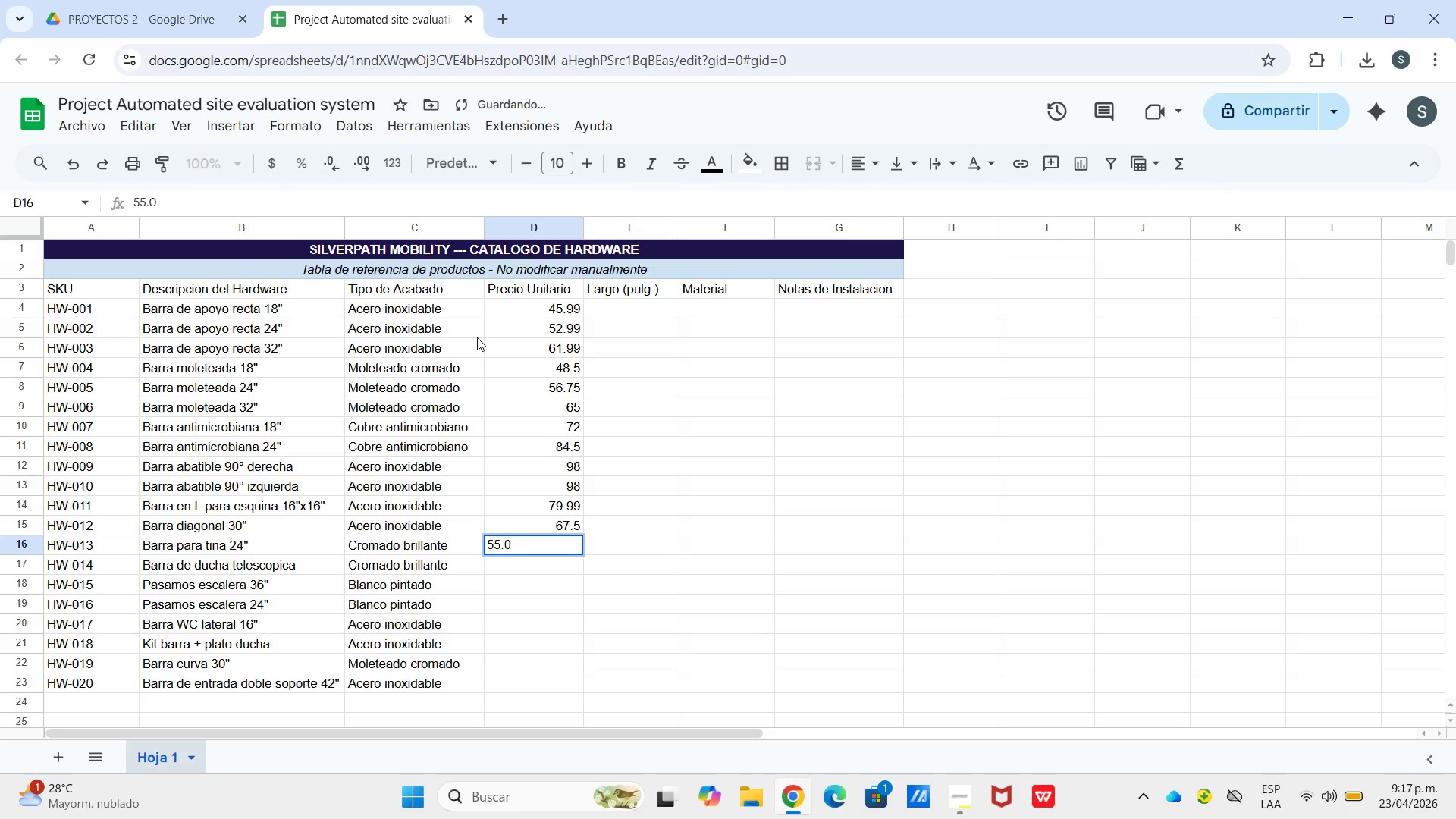 
key(Numpad0)
 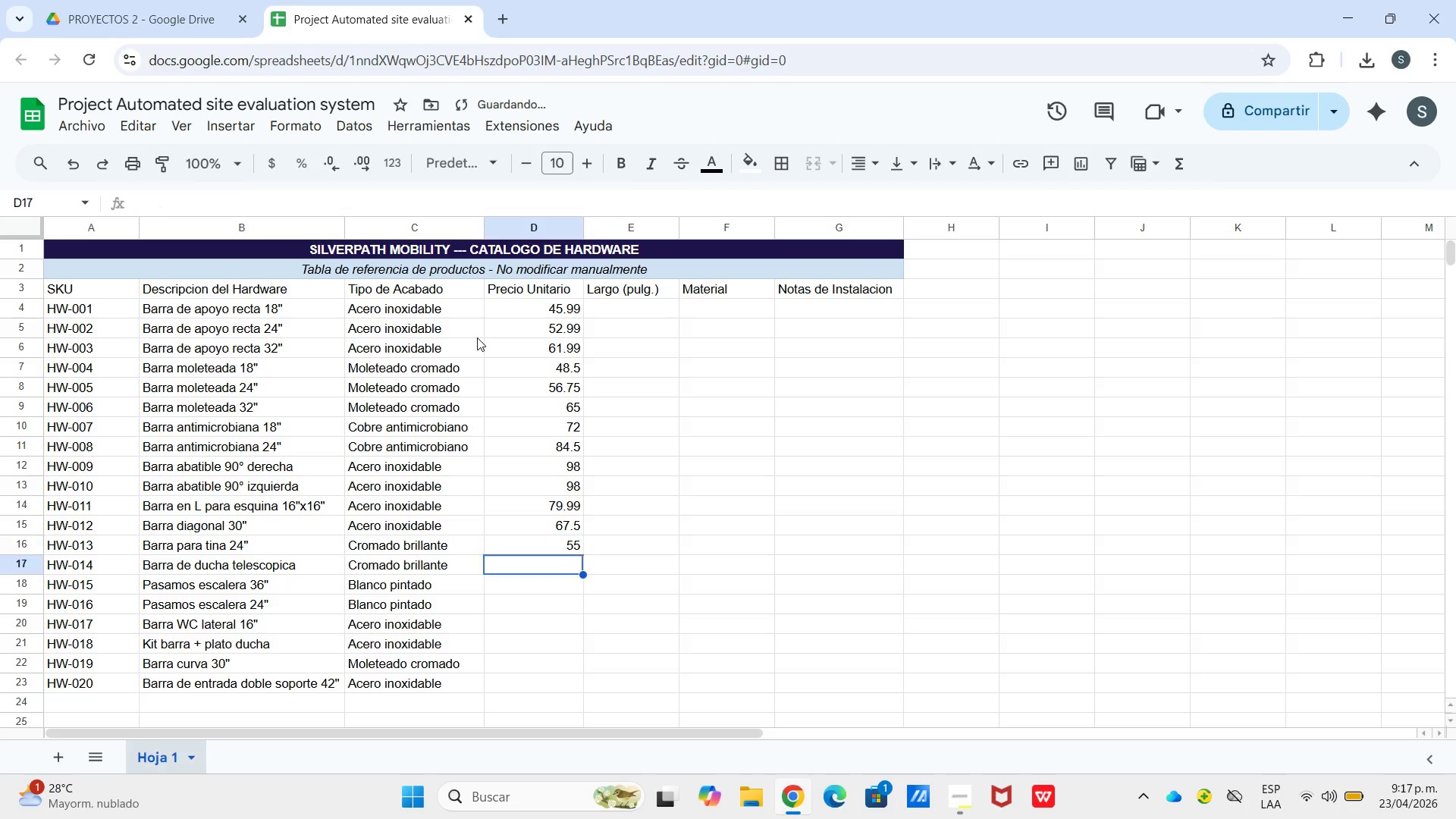 
key(Enter)
 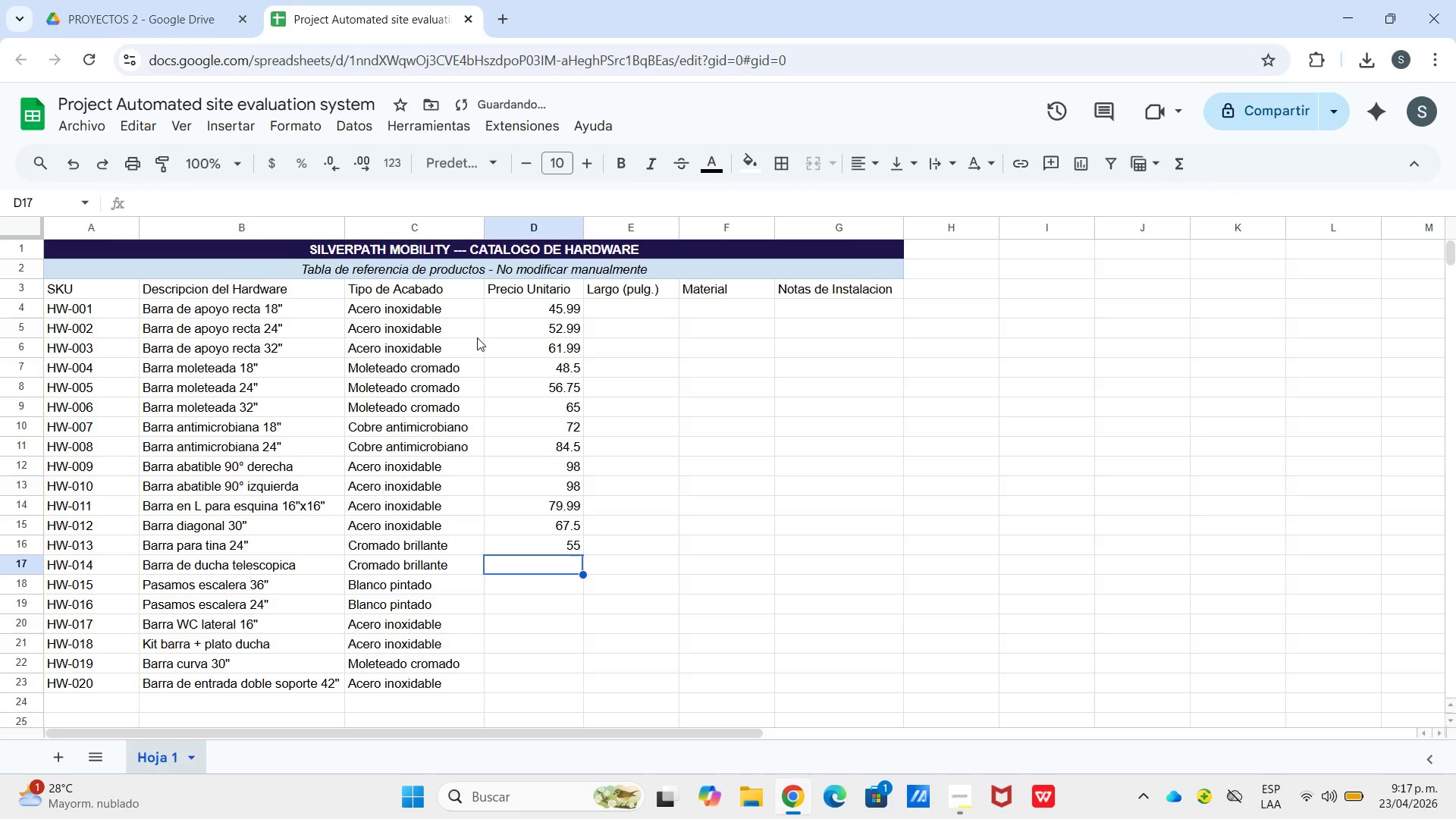 
key(Numpad8)
 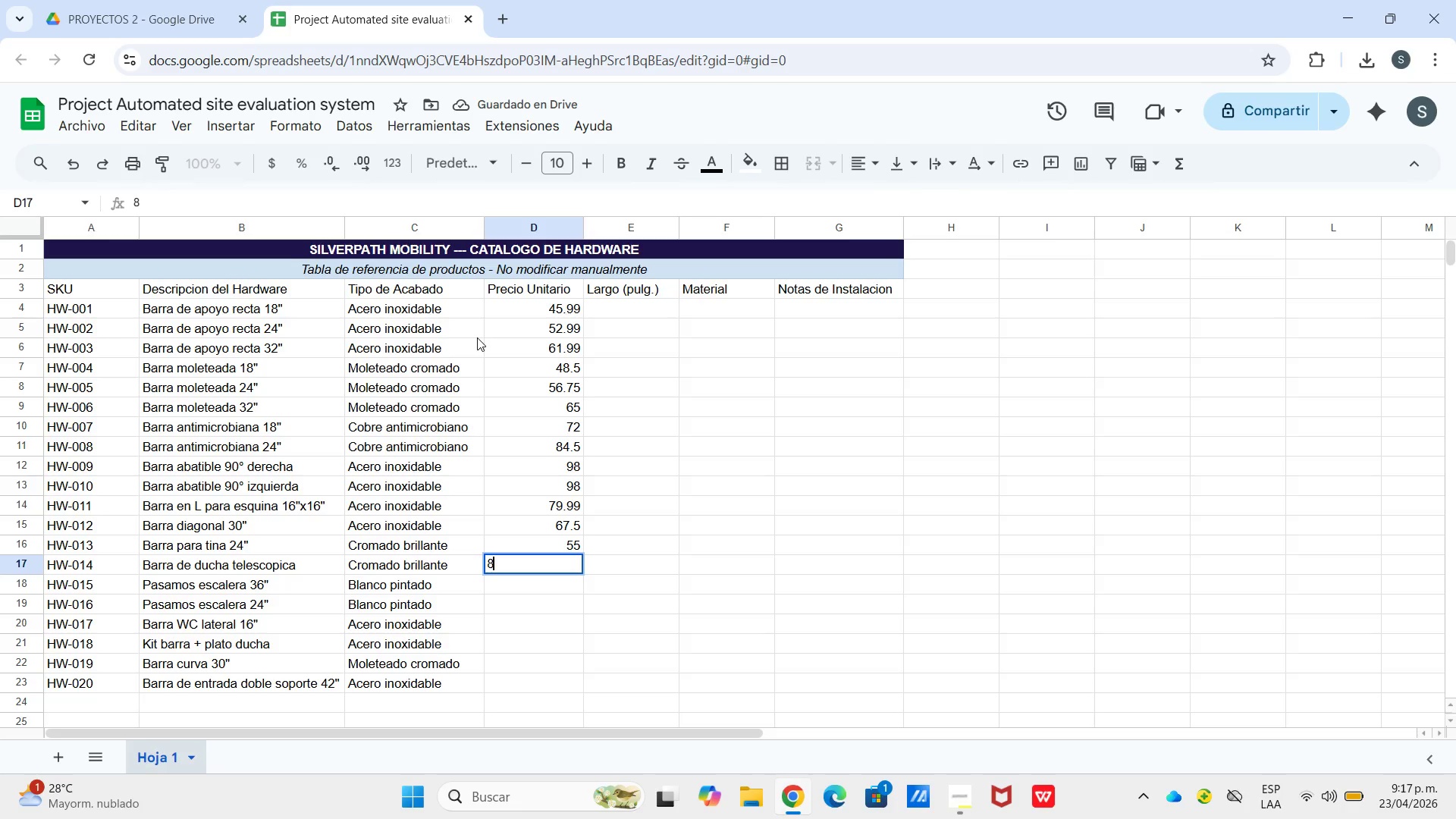 
key(Numpad9)
 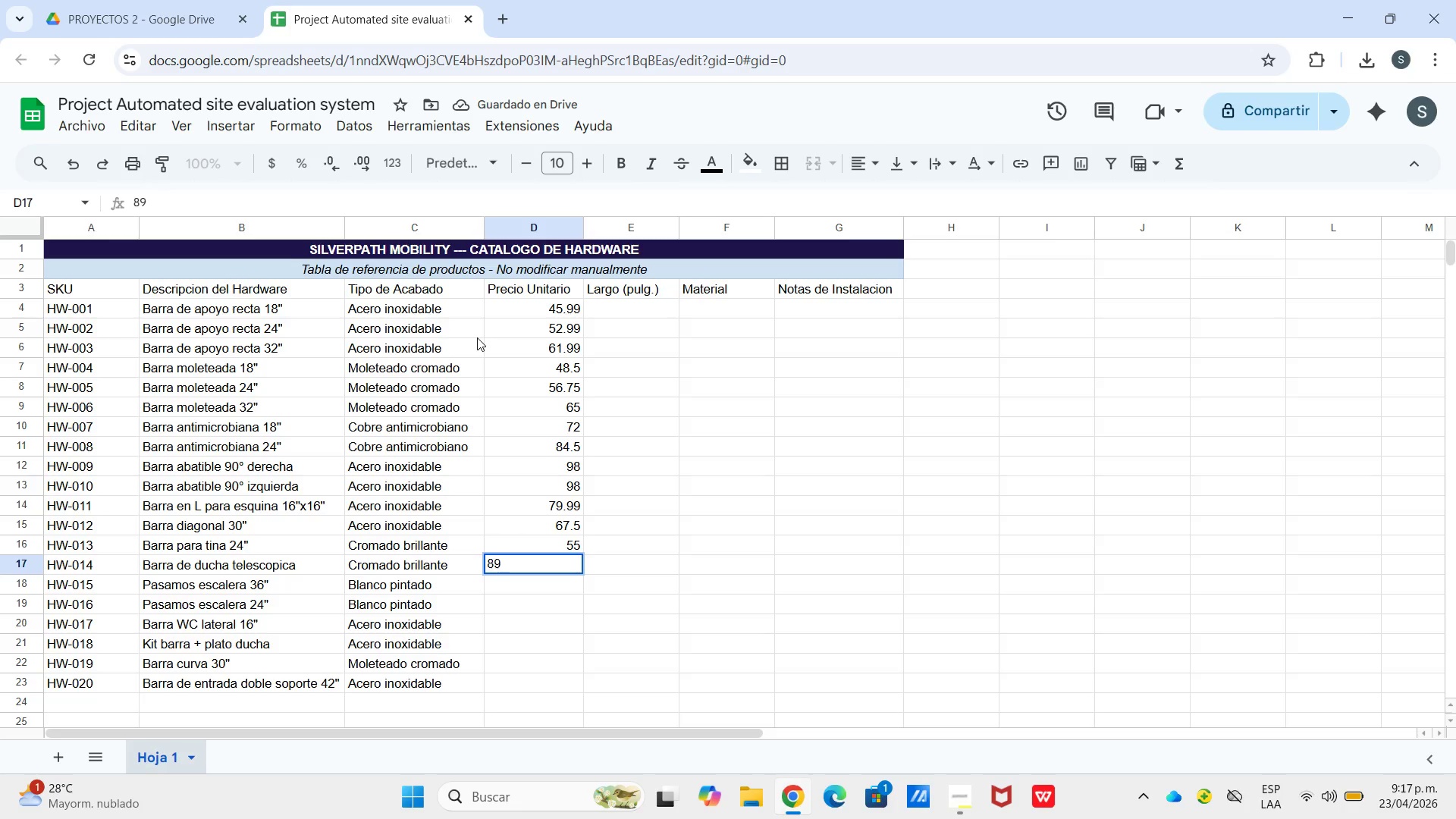 
key(NumpadDecimal)
 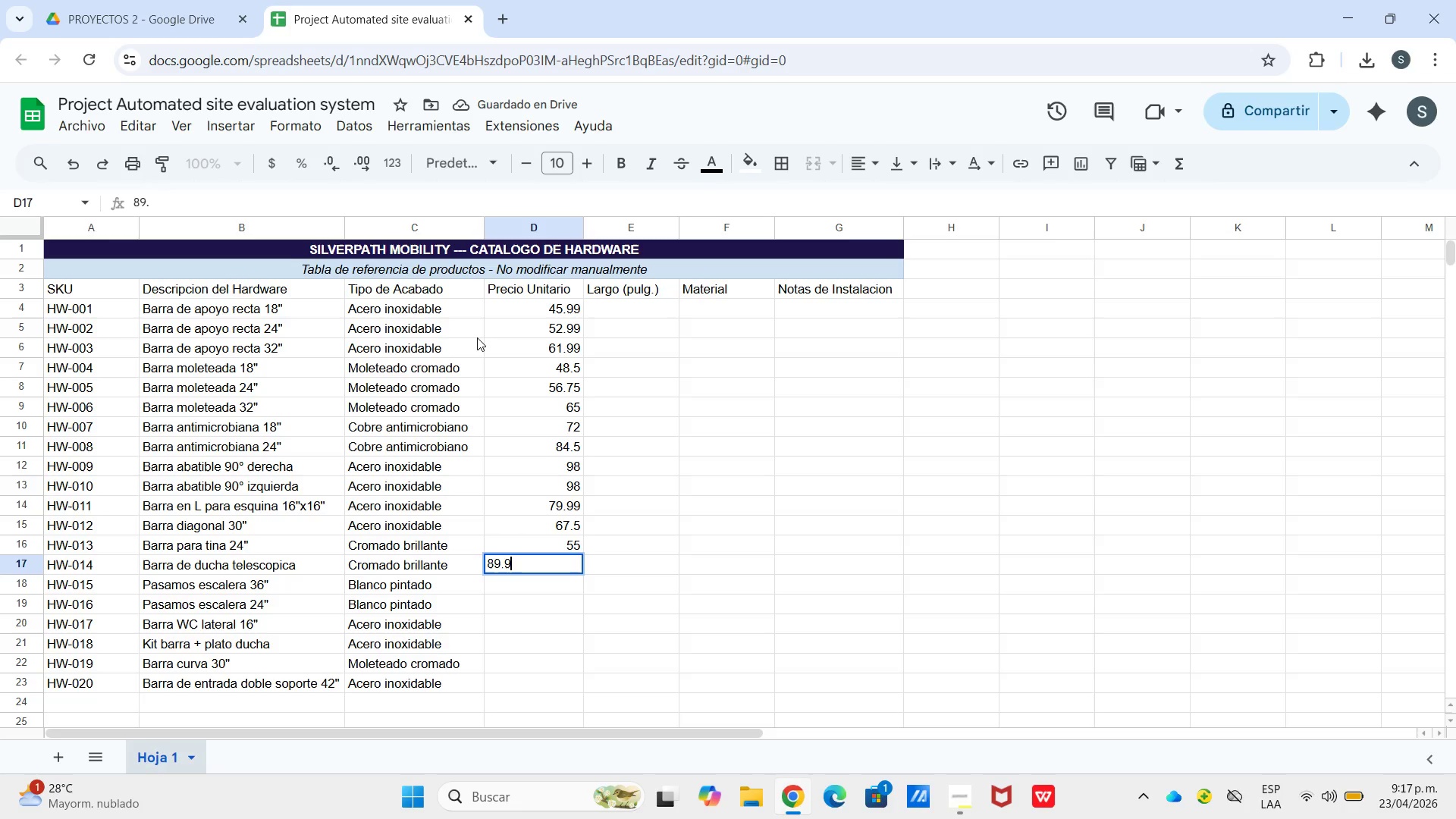 
key(Numpad9)
 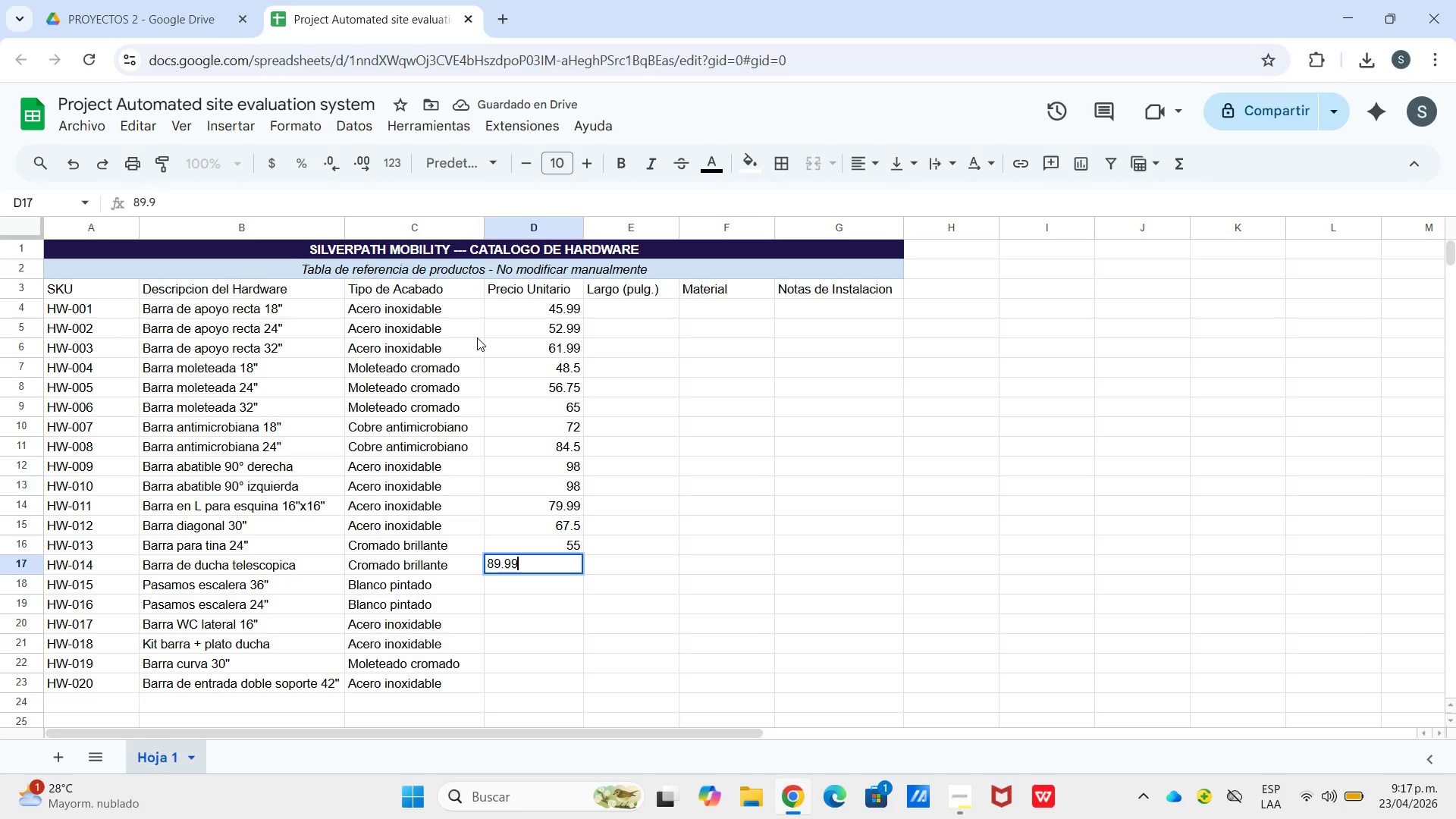 
key(Numpad9)
 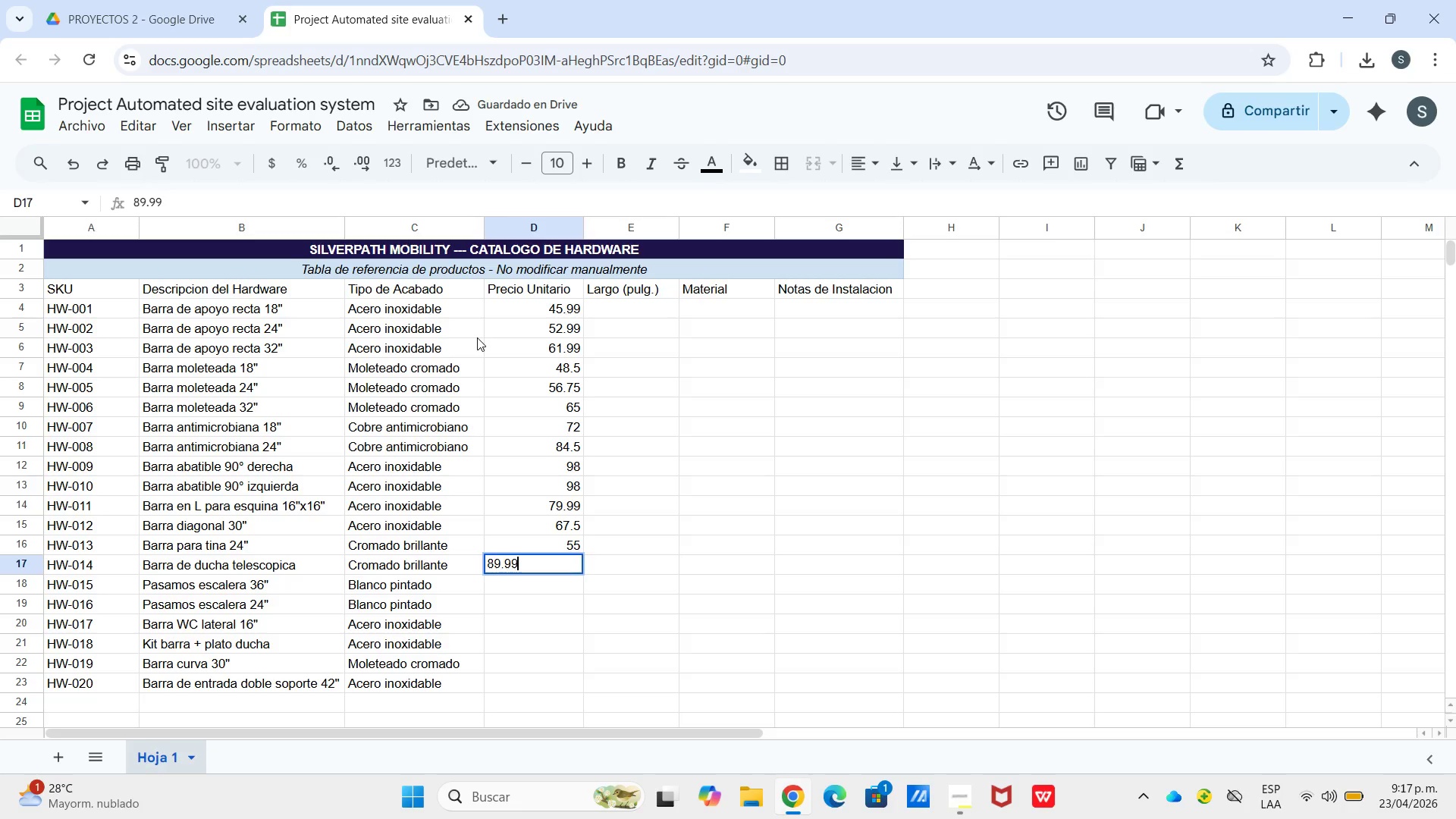 
key(Enter)
 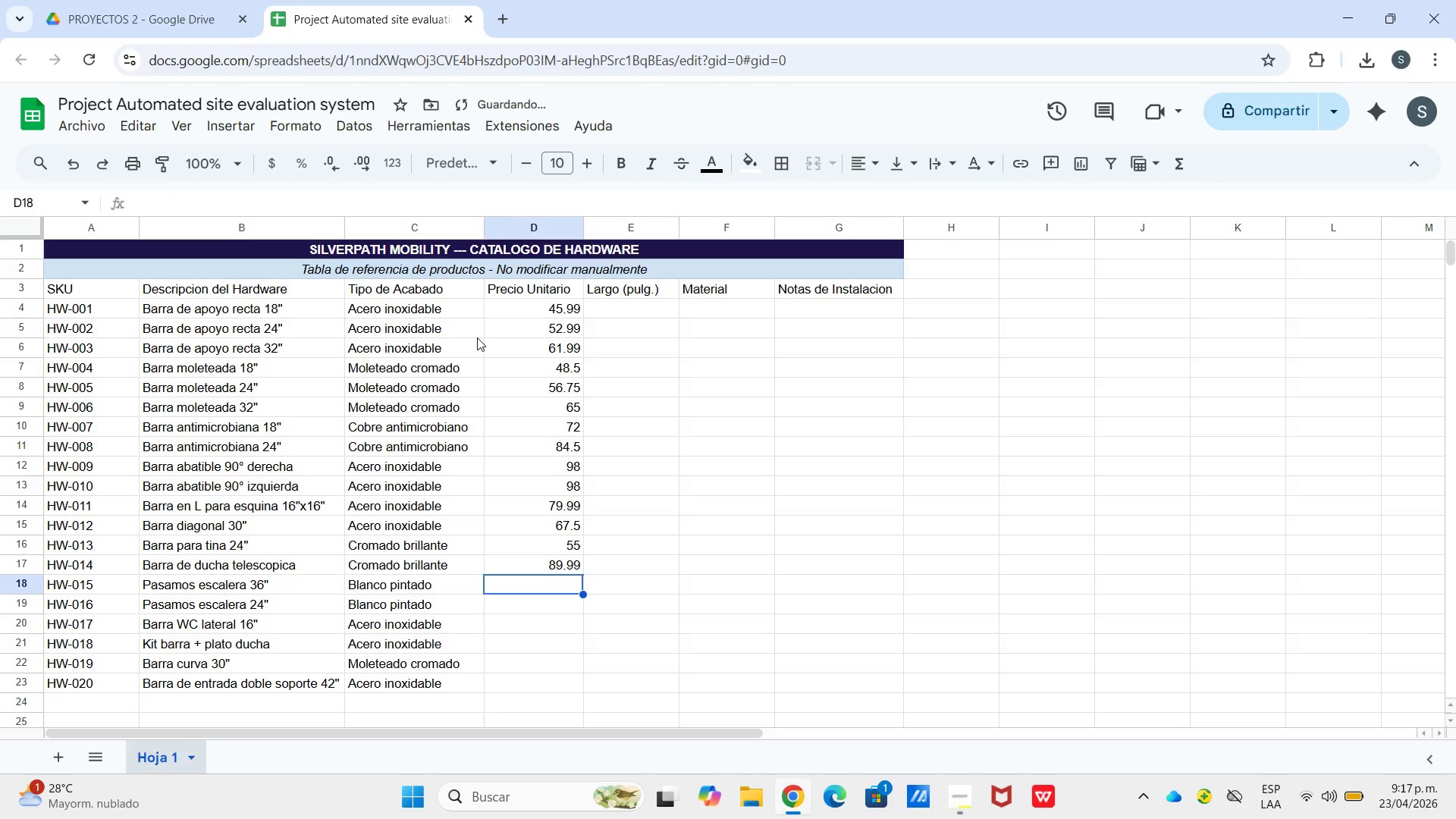 
key(Numpad7)
 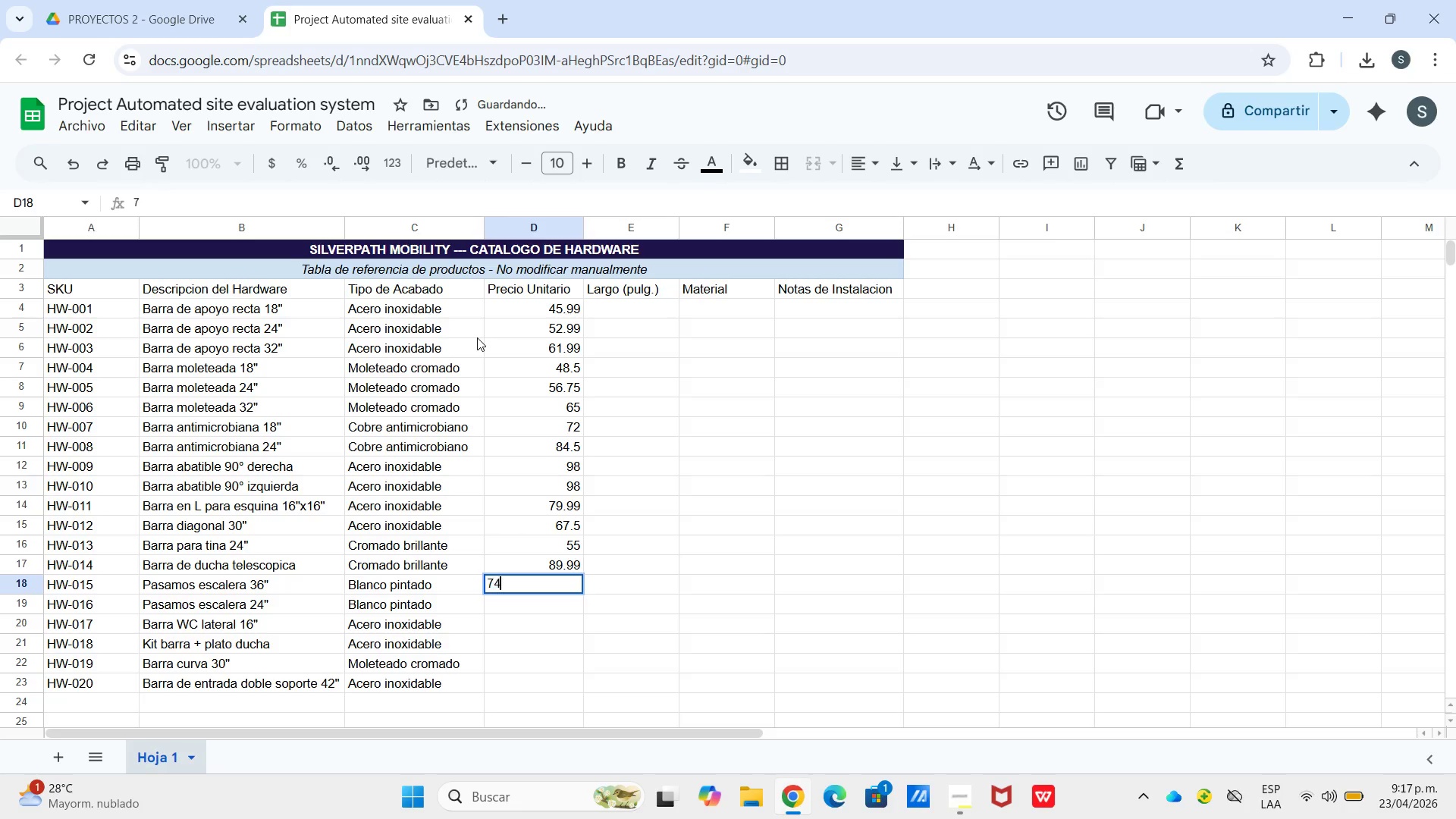 
key(Numpad4)
 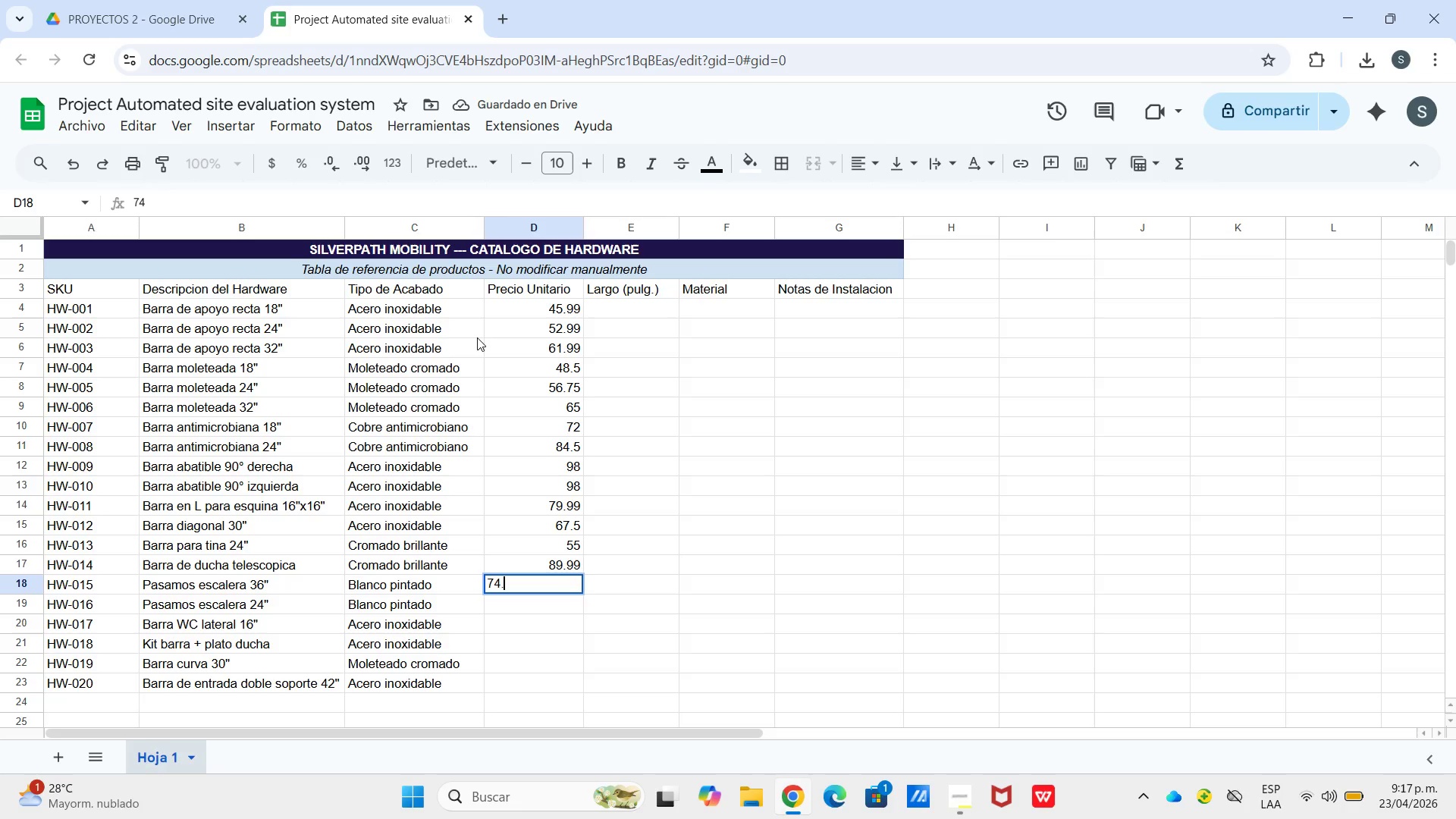 
key(NumpadDecimal)
 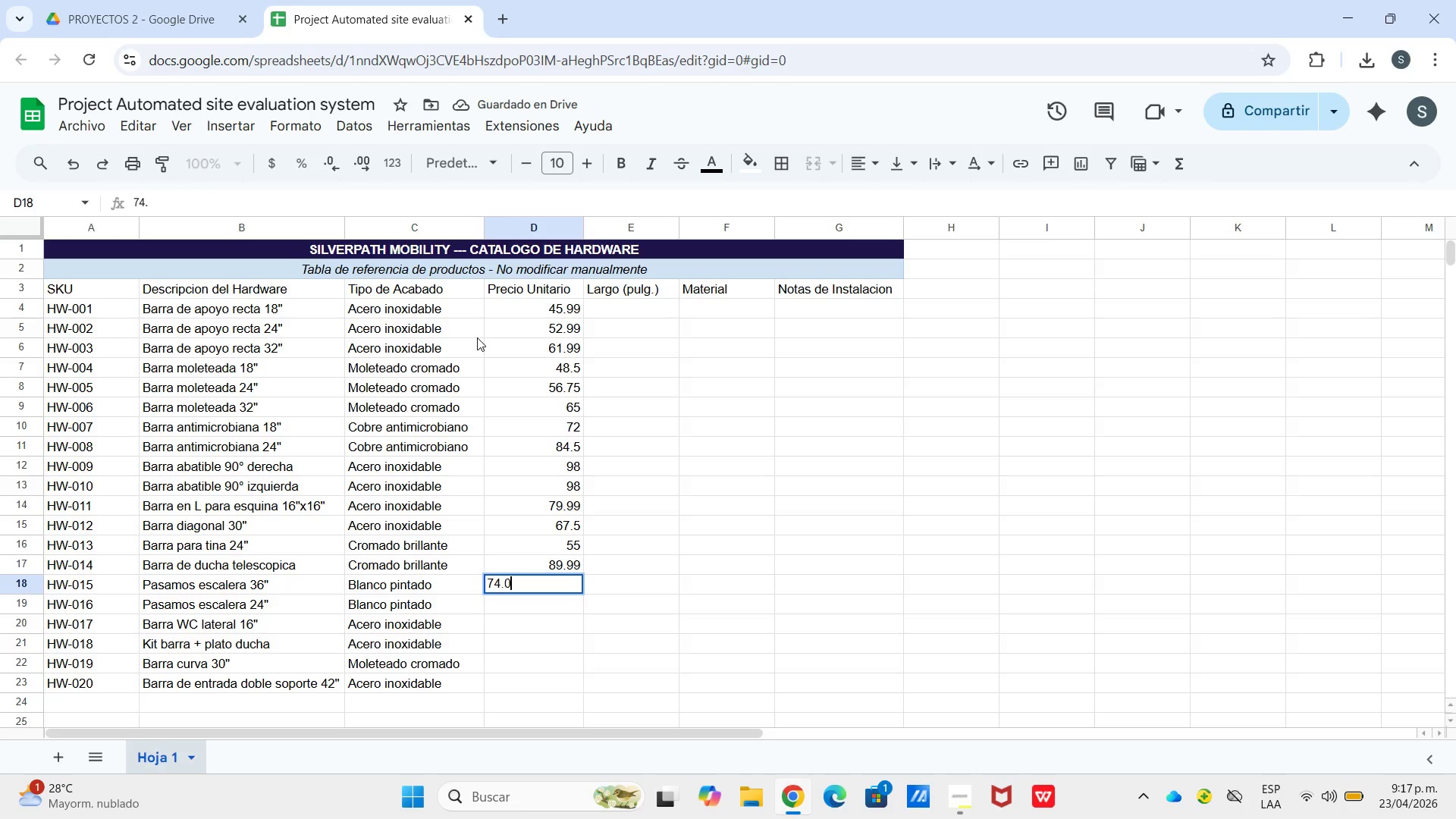 
key(Numpad0)
 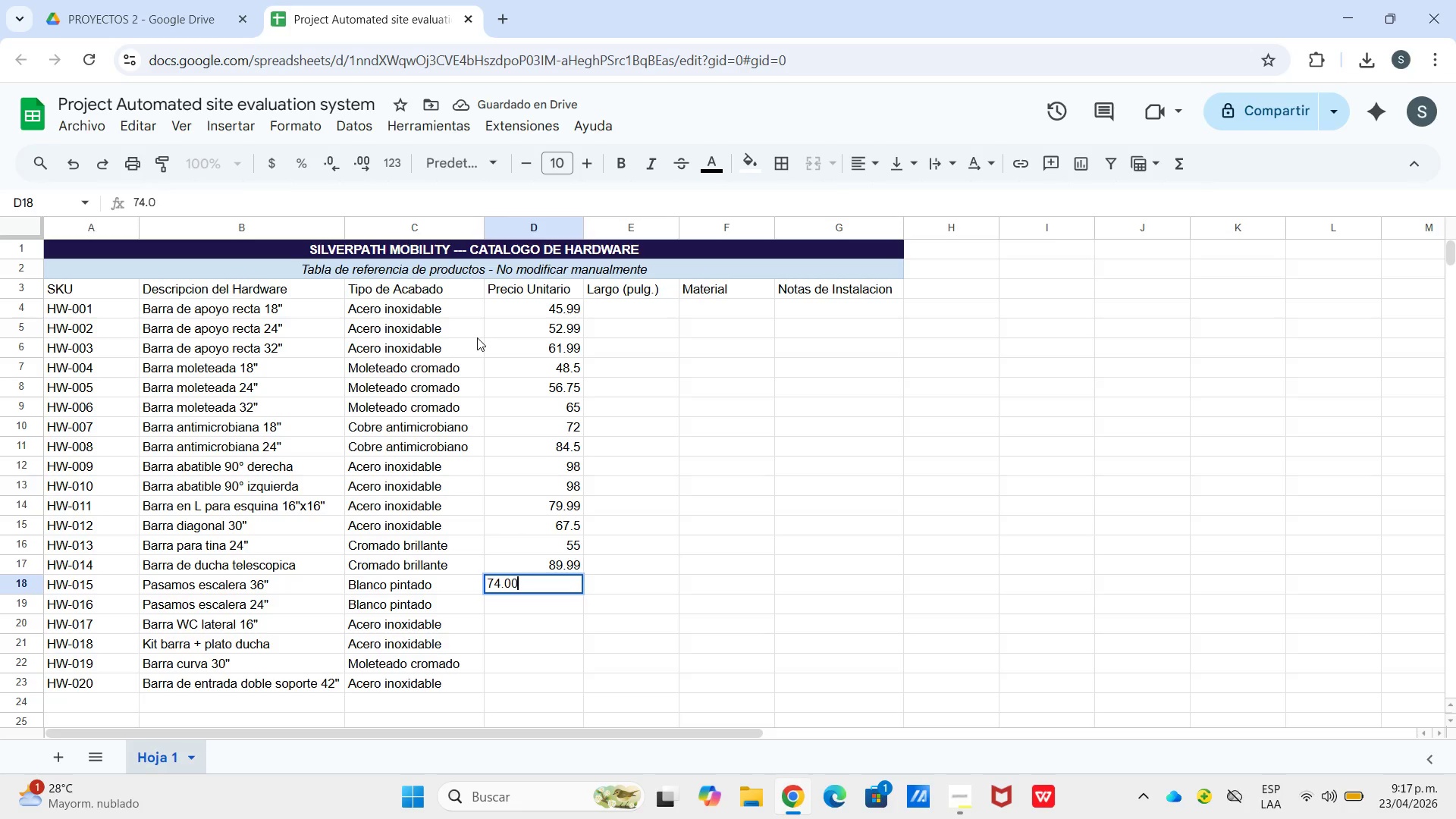 
key(Numpad0)
 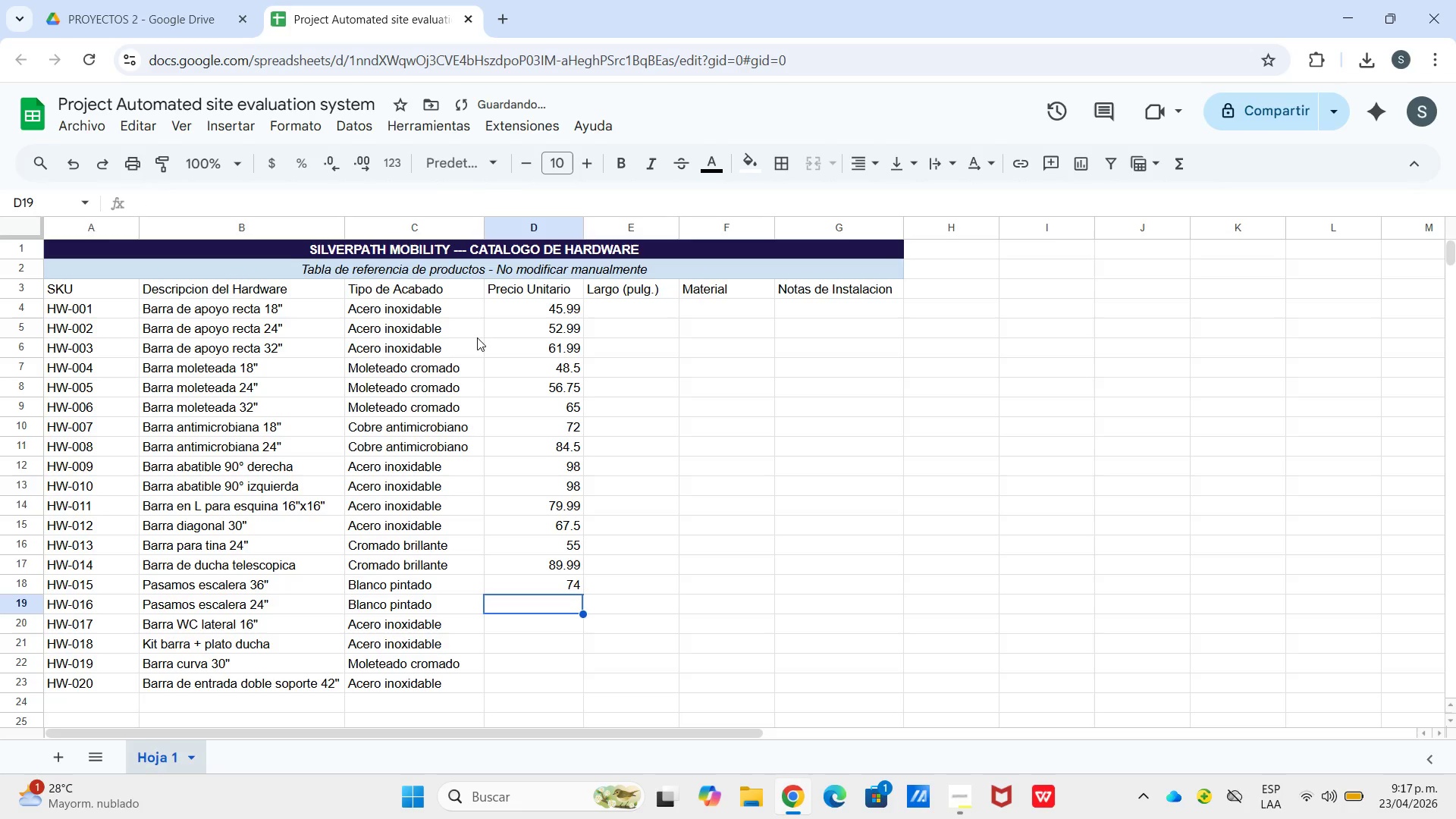 
key(Enter)
 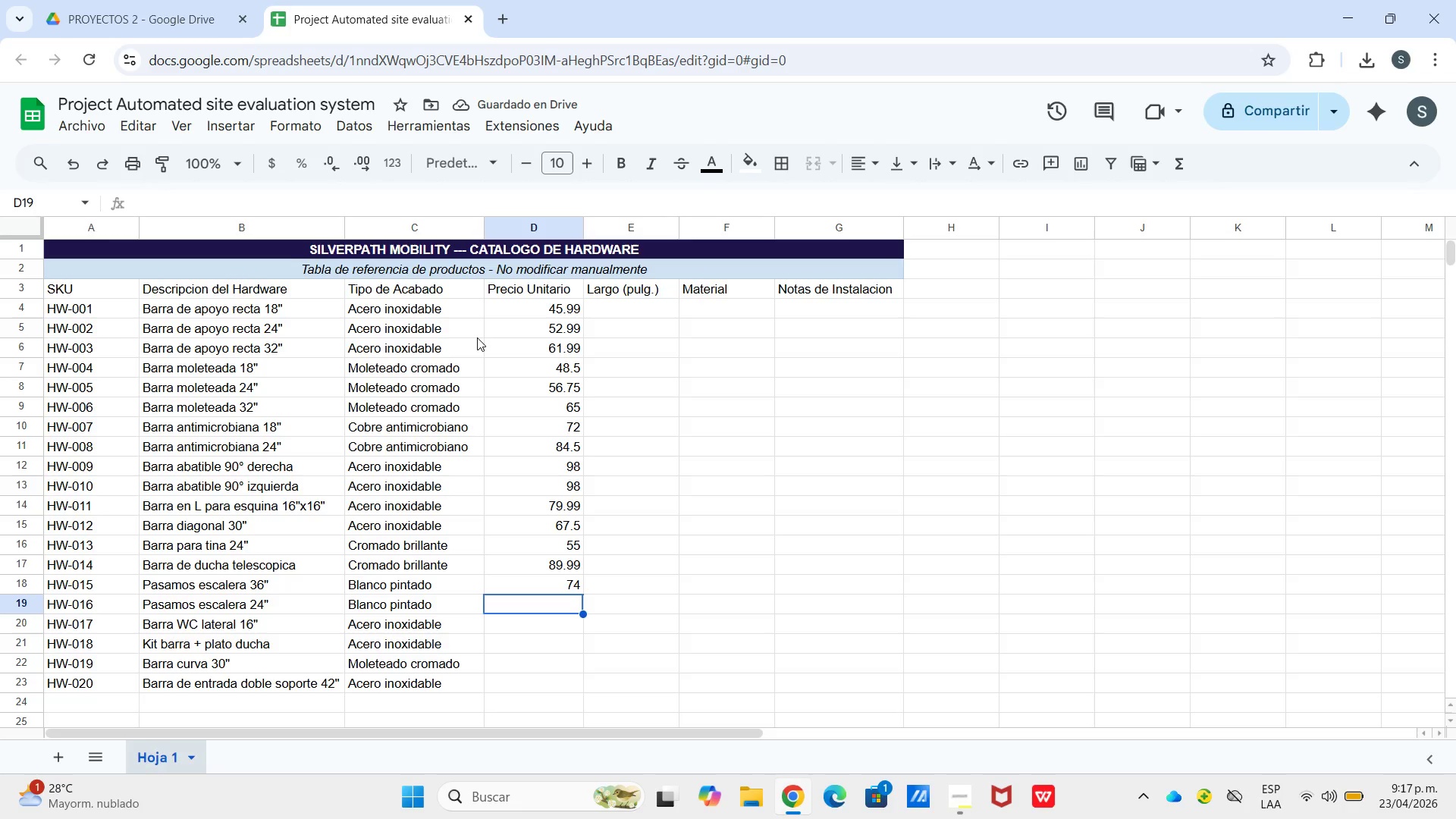 
key(Numpad8)
 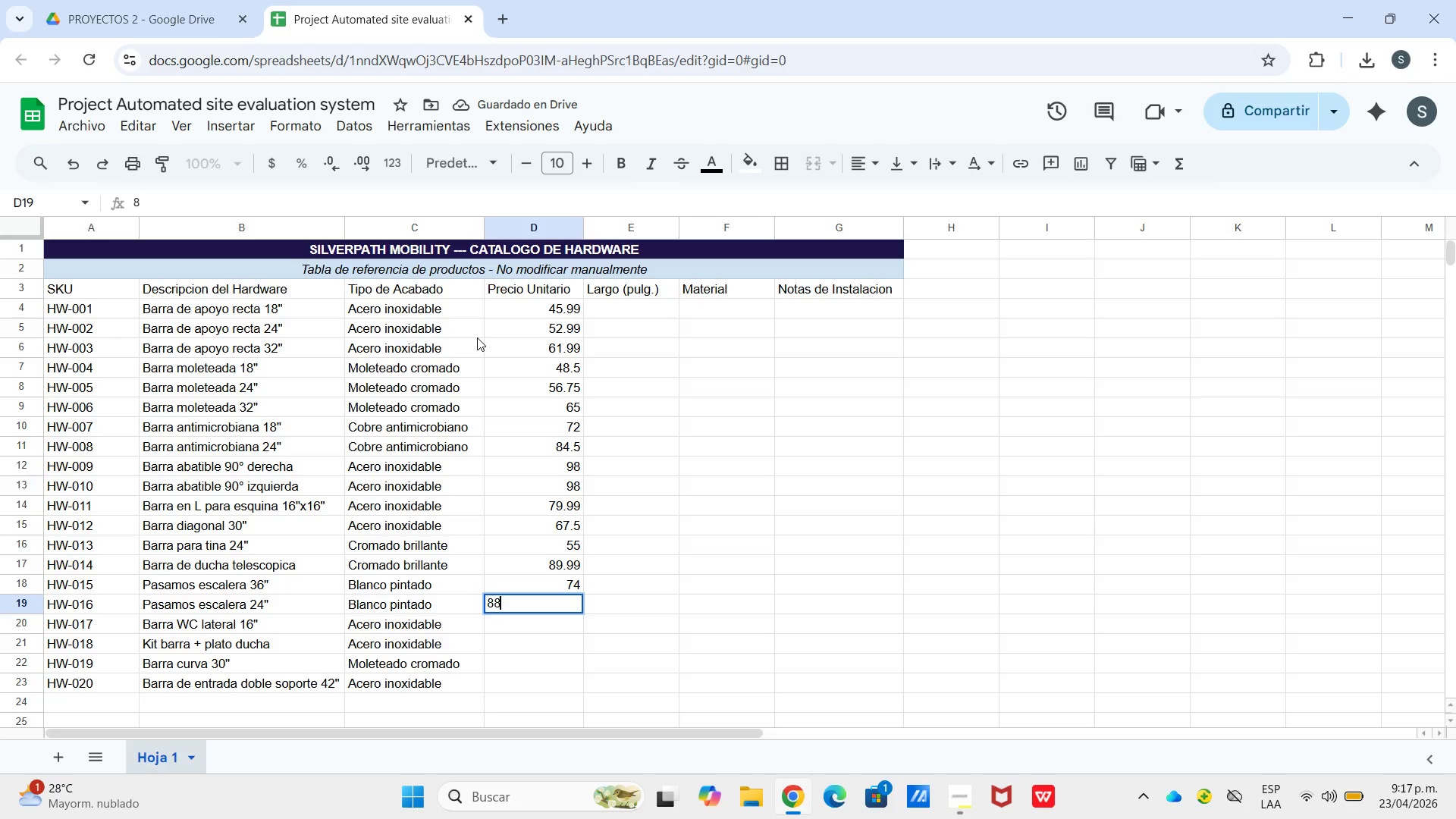 
key(Numpad8)
 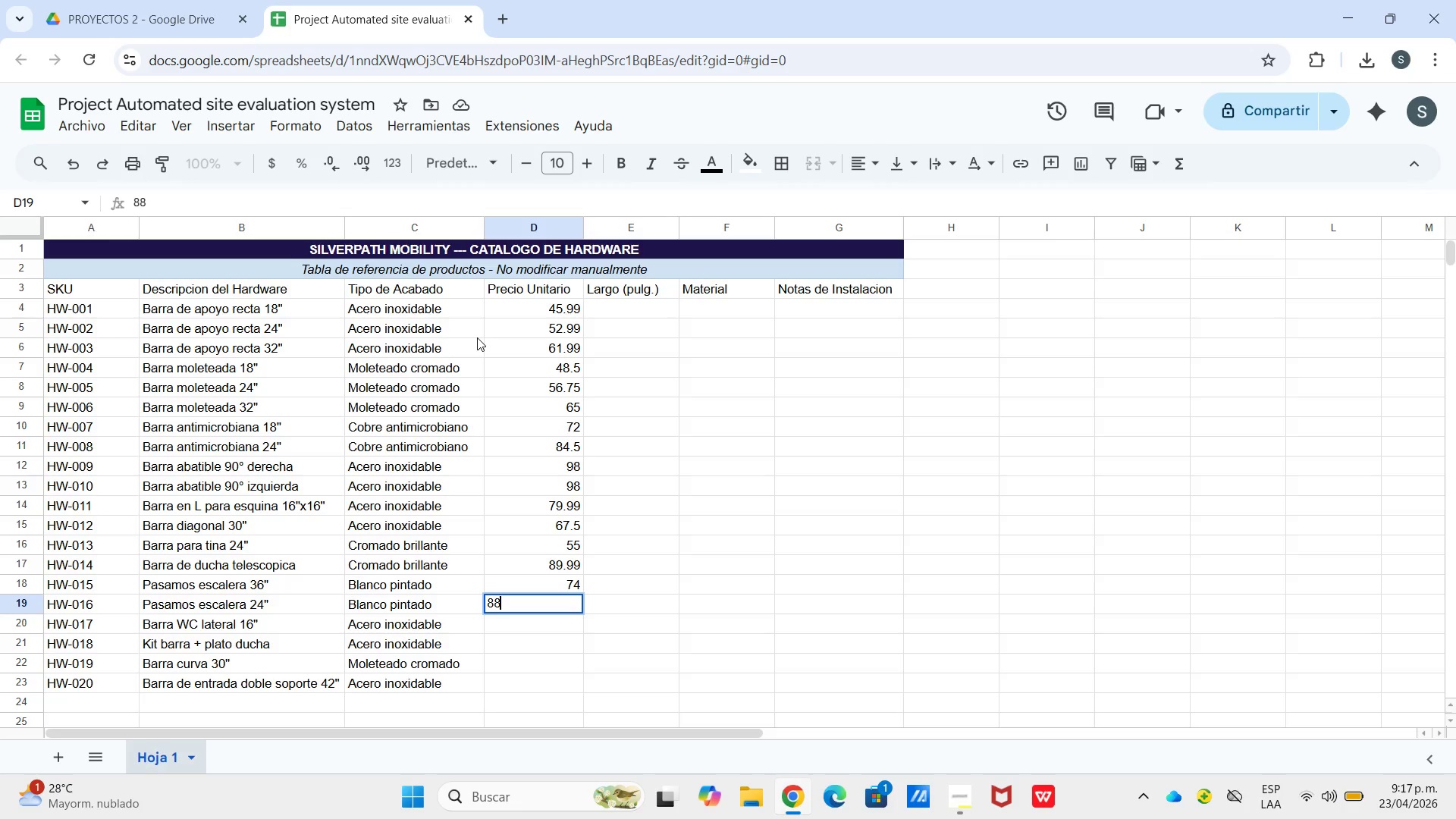 
key(NumpadDecimal)
 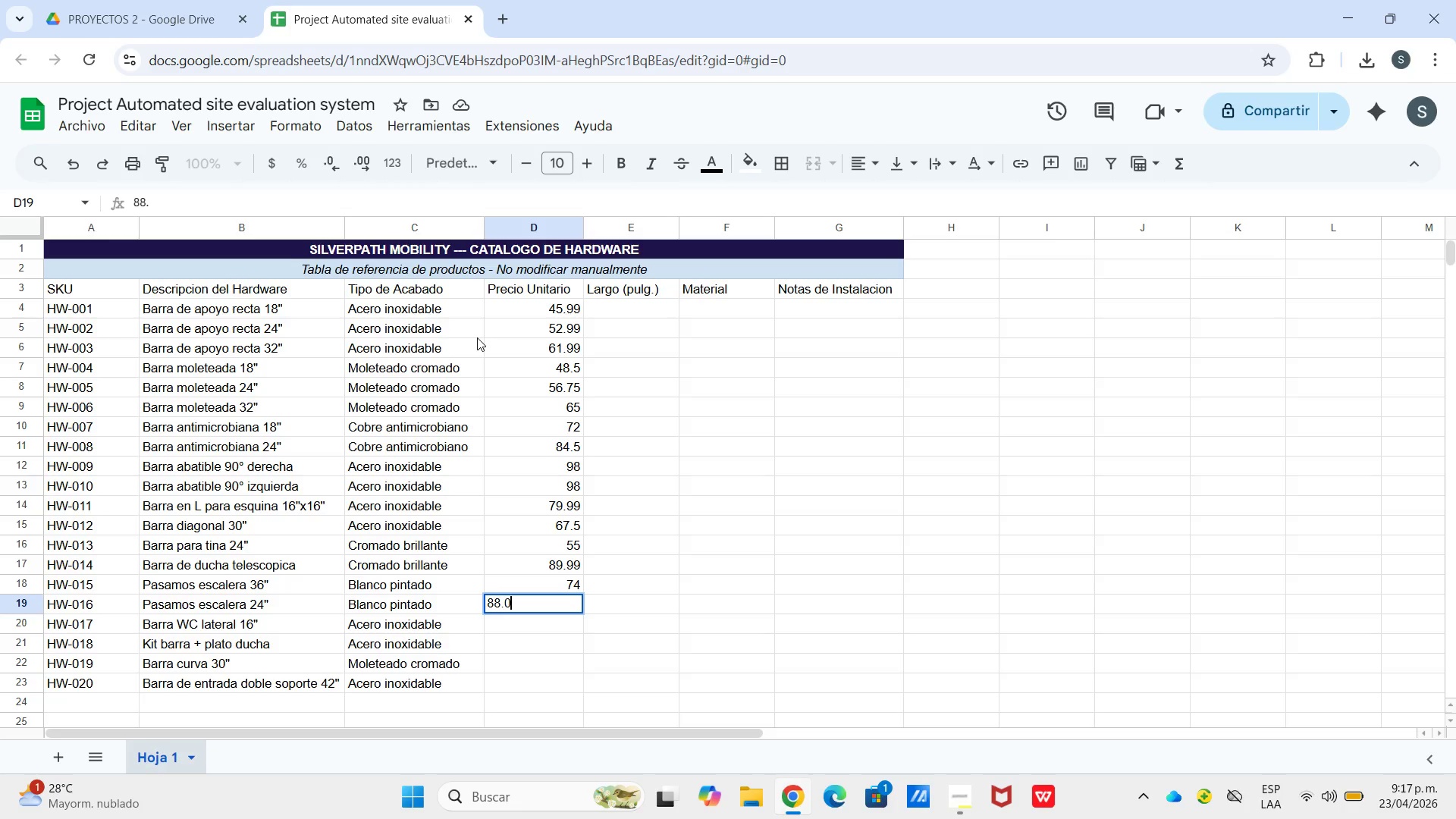 
key(Numpad0)
 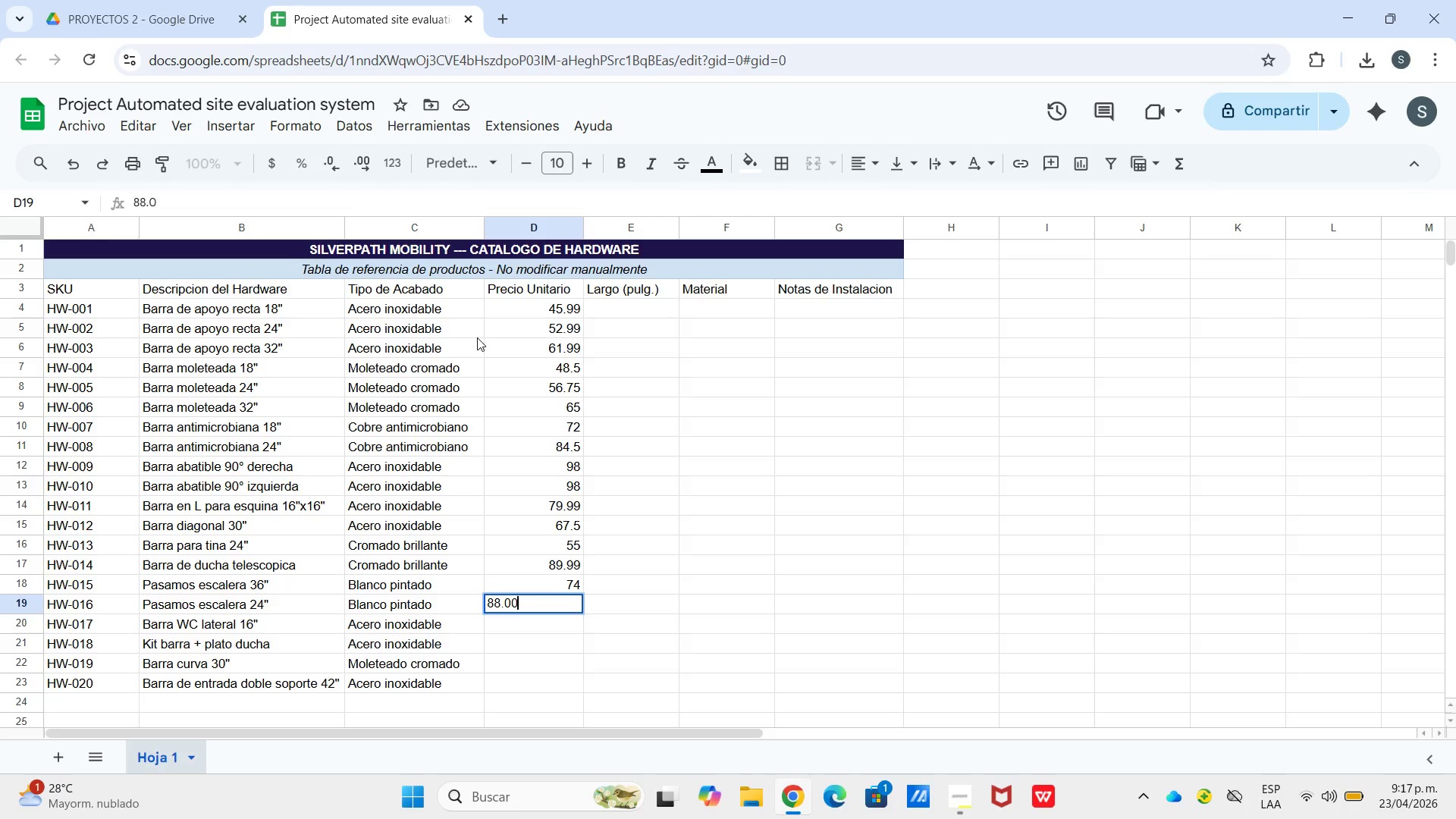 
key(Numpad0)
 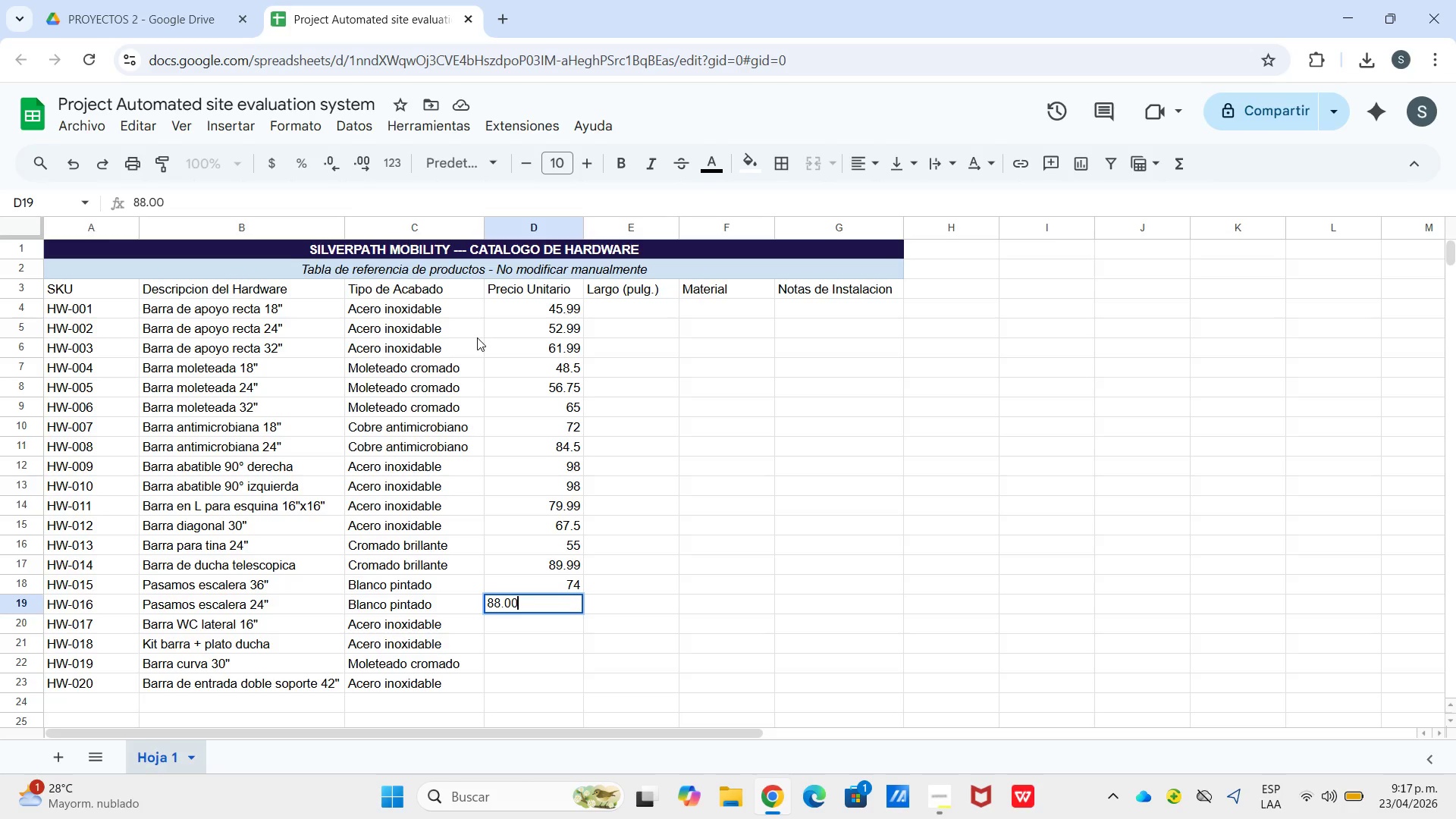 
key(Enter)
 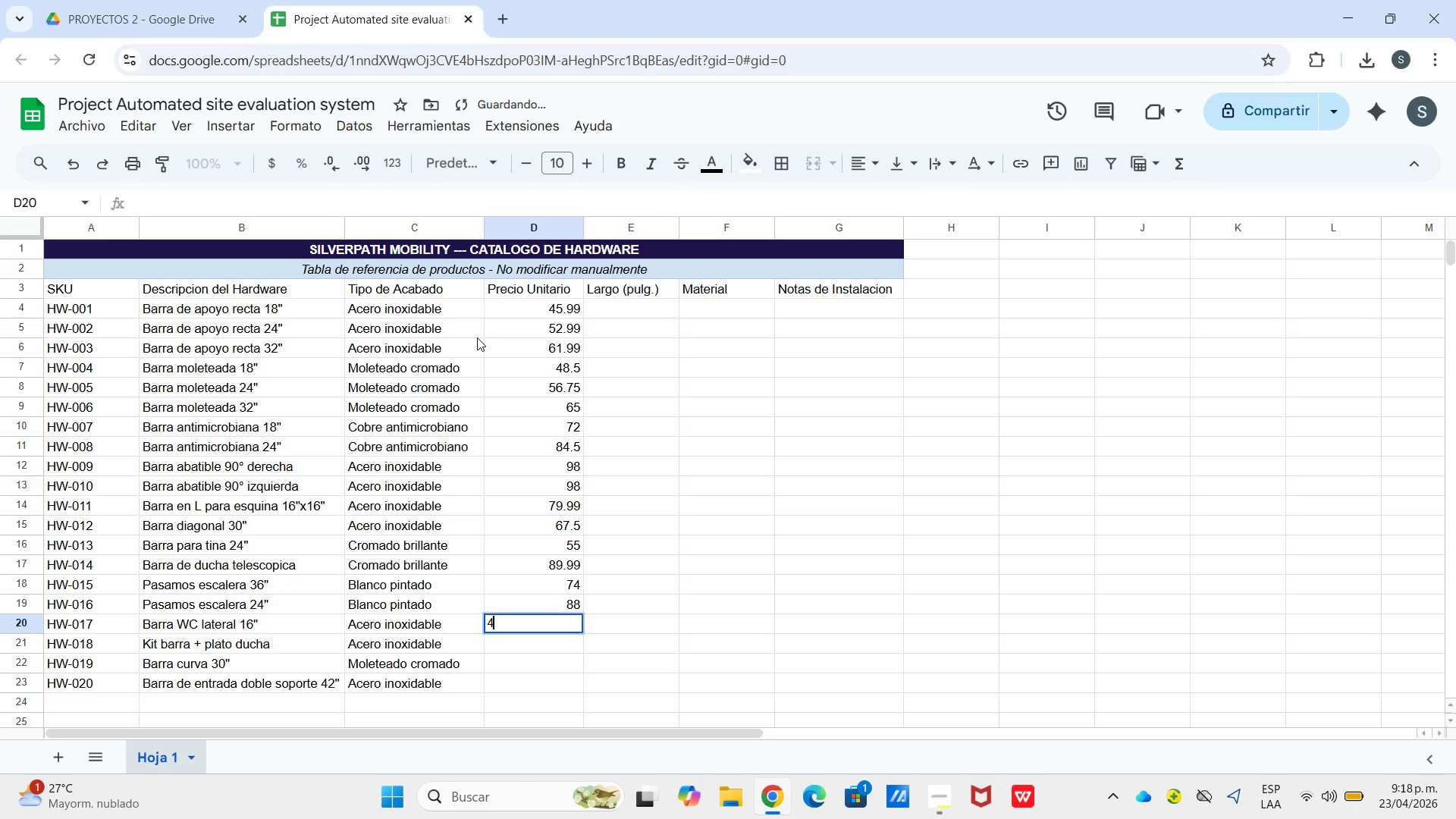 
key(Numpad4)
 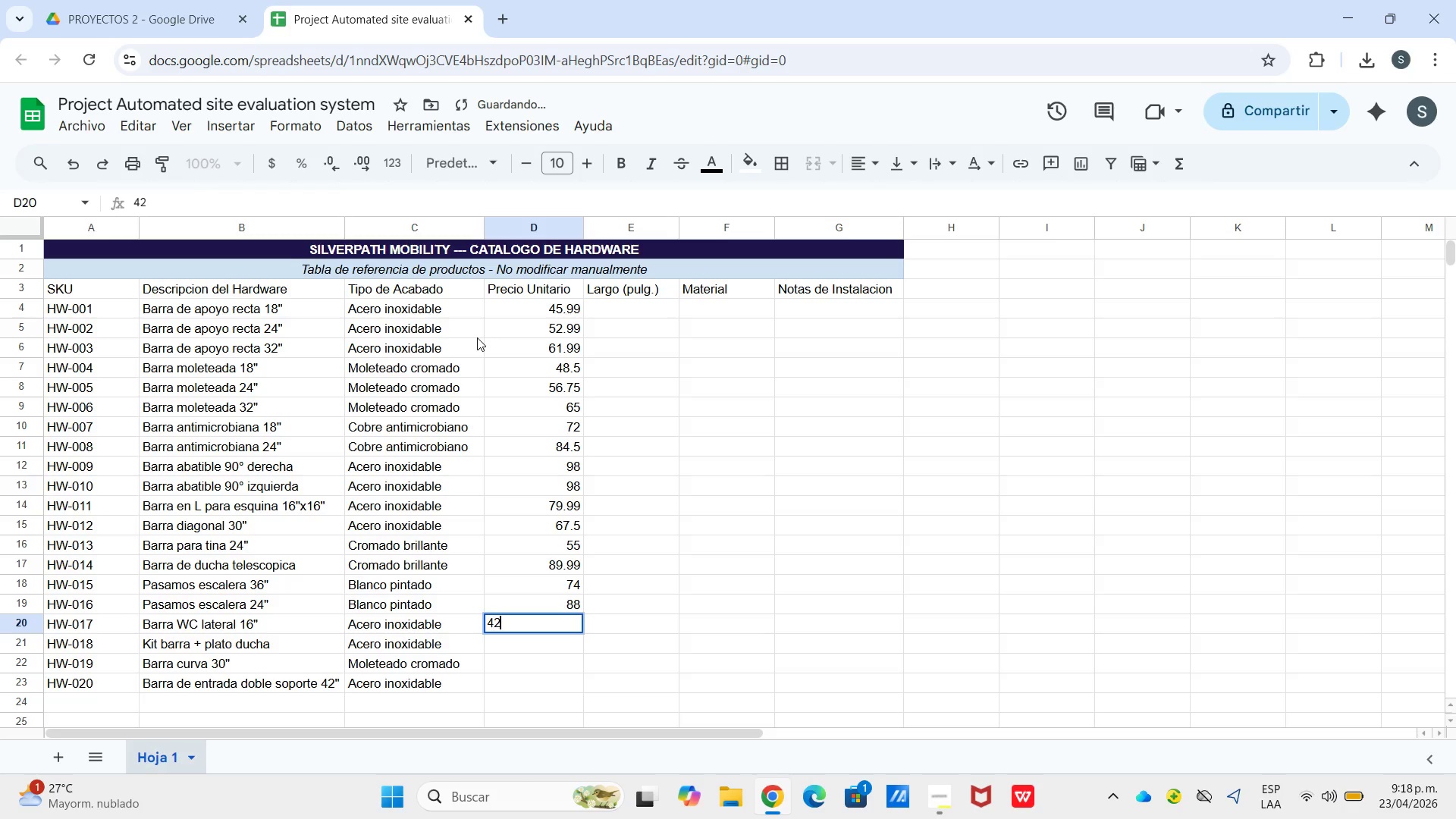 
key(Numpad2)
 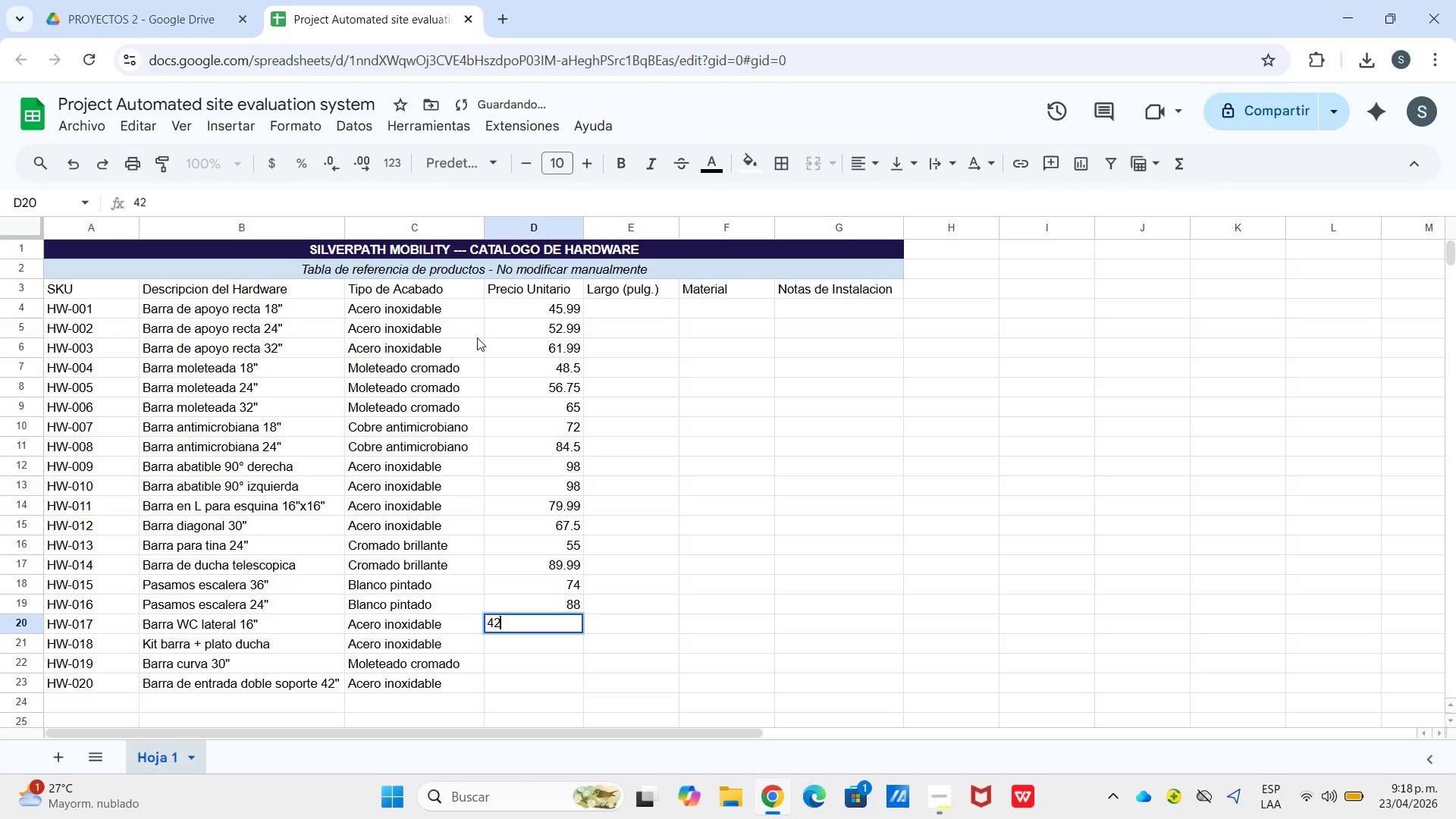 
key(NumpadDecimal)
 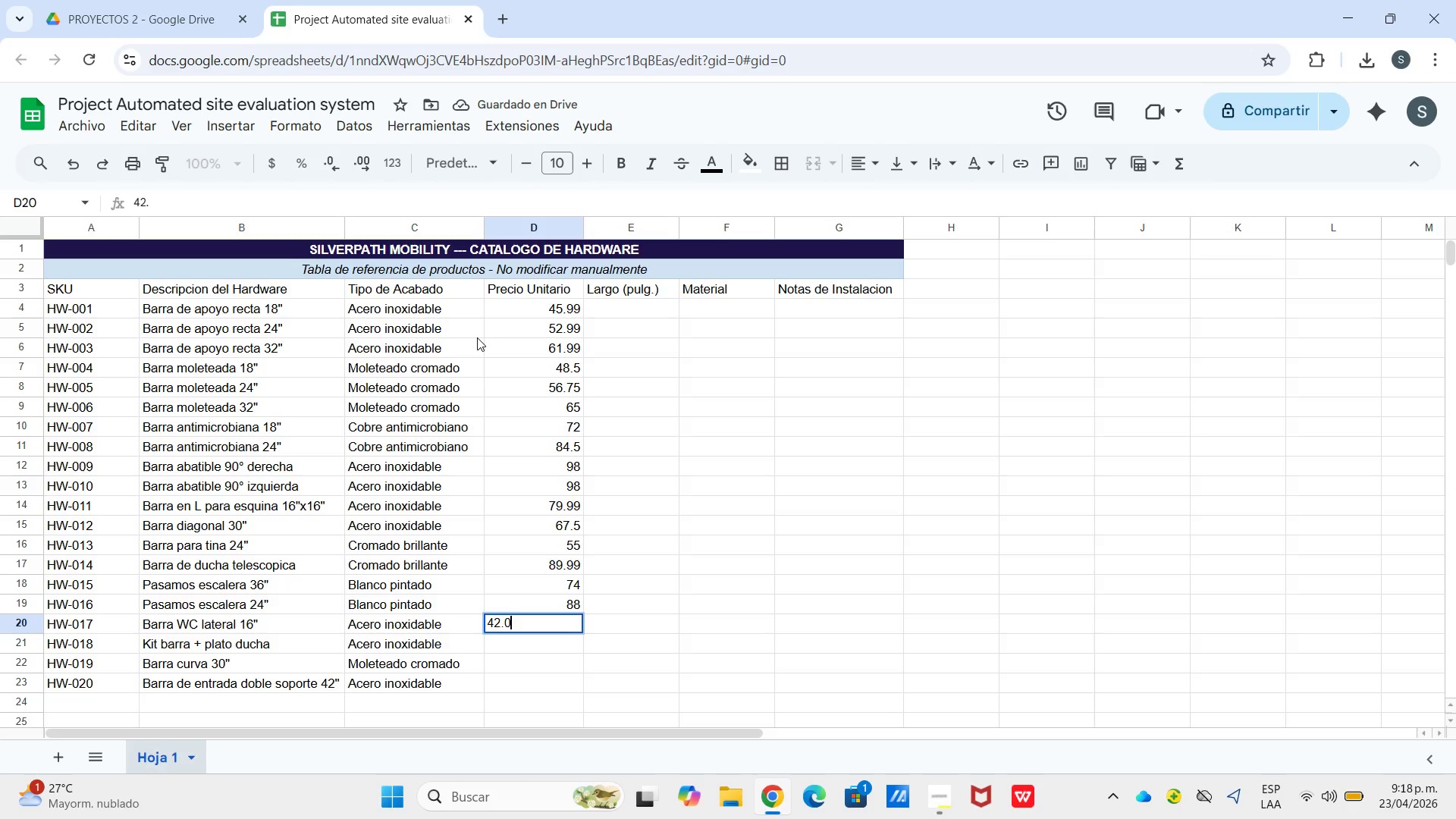 
key(Numpad0)
 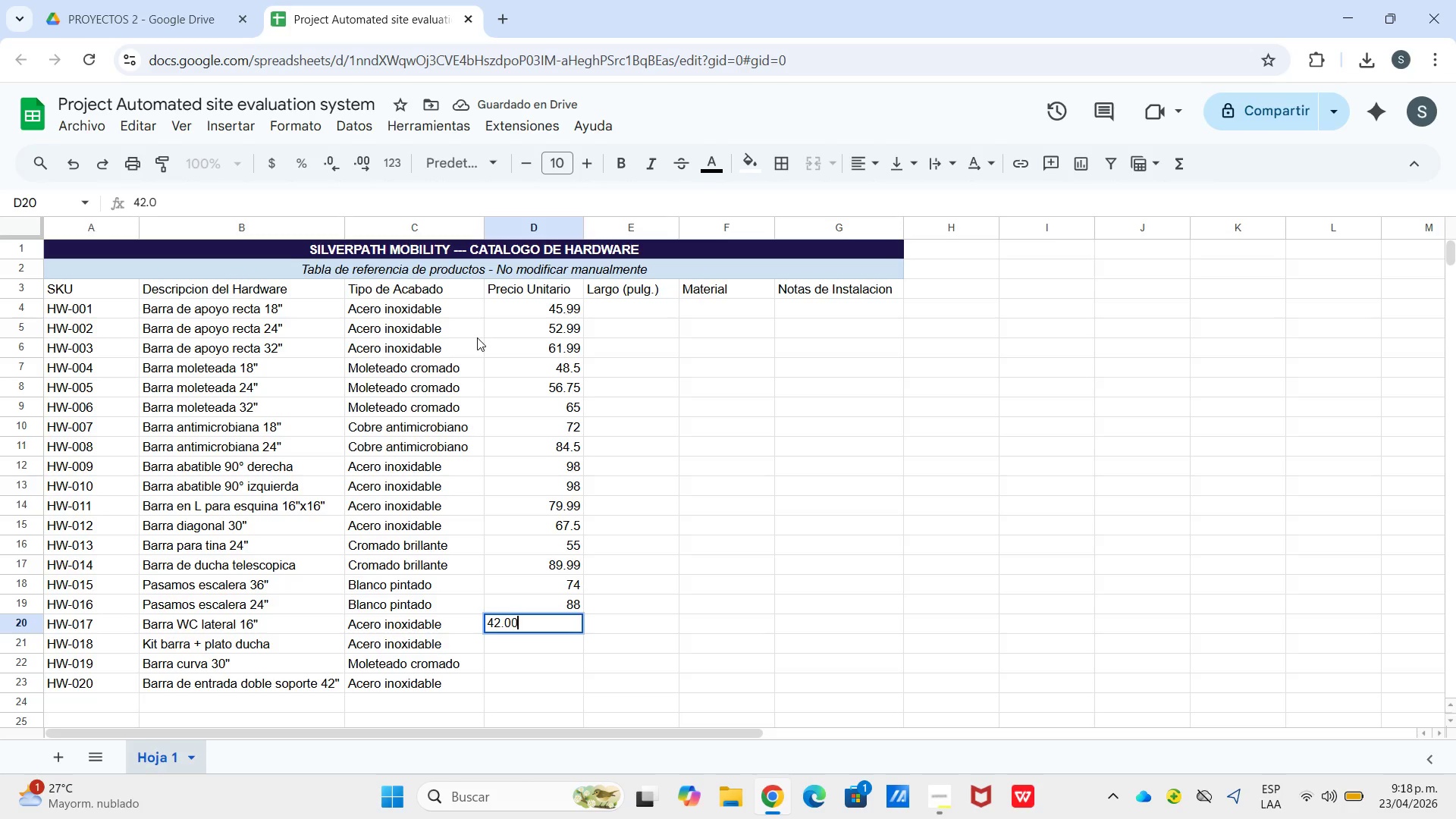 
key(Numpad0)
 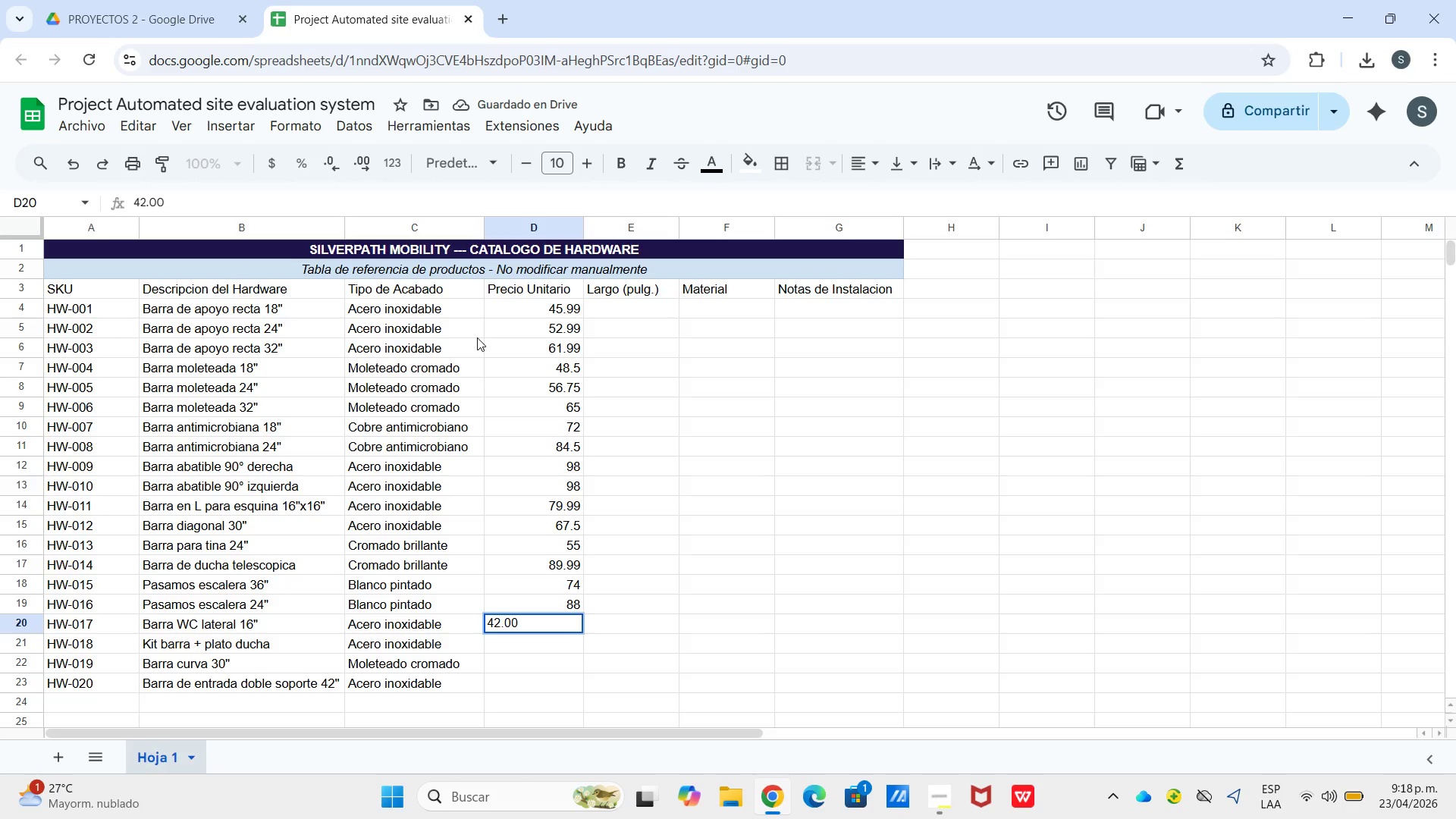 
key(Enter)
 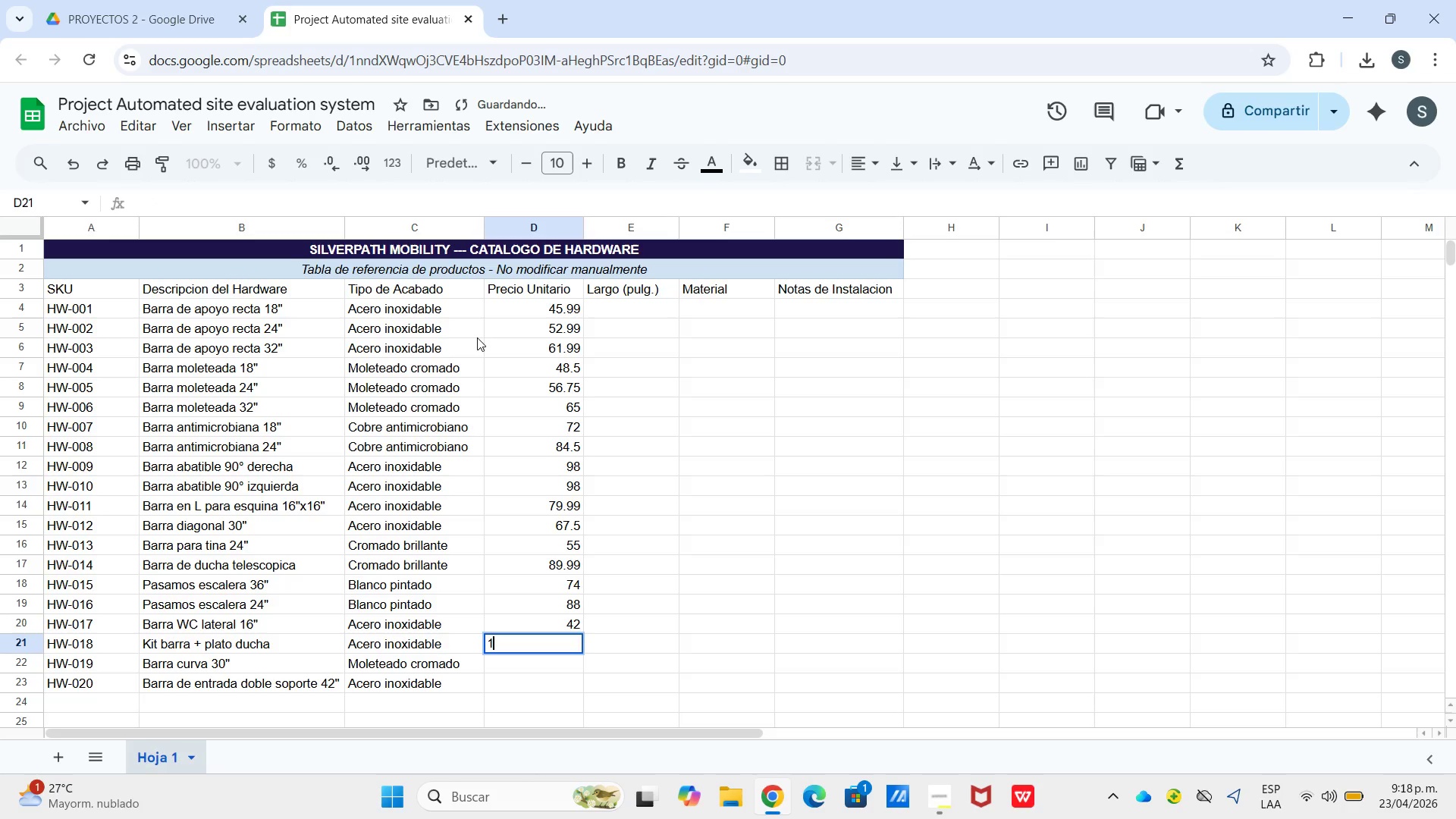 
key(Numpad1)
 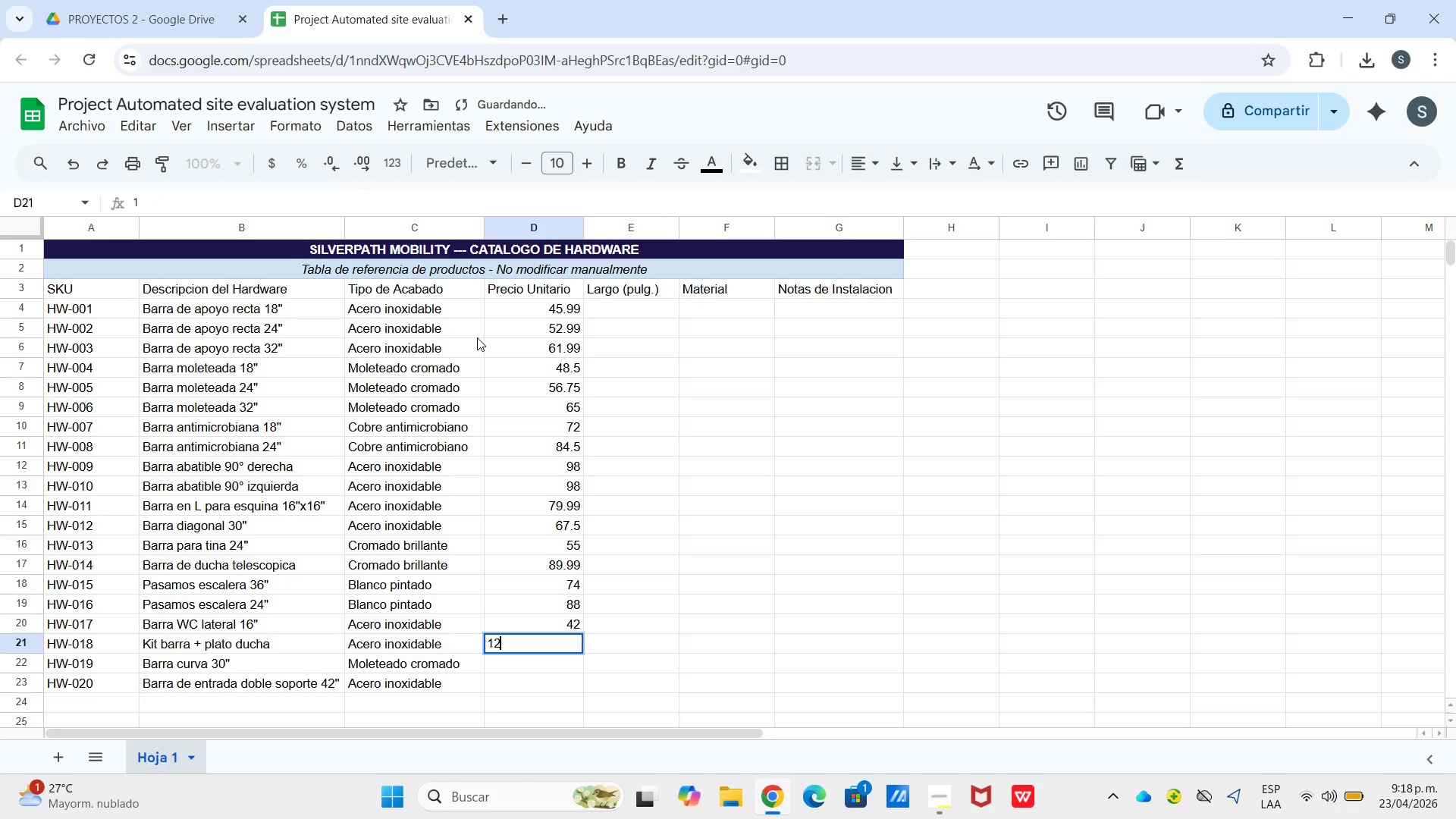 
key(Numpad2)
 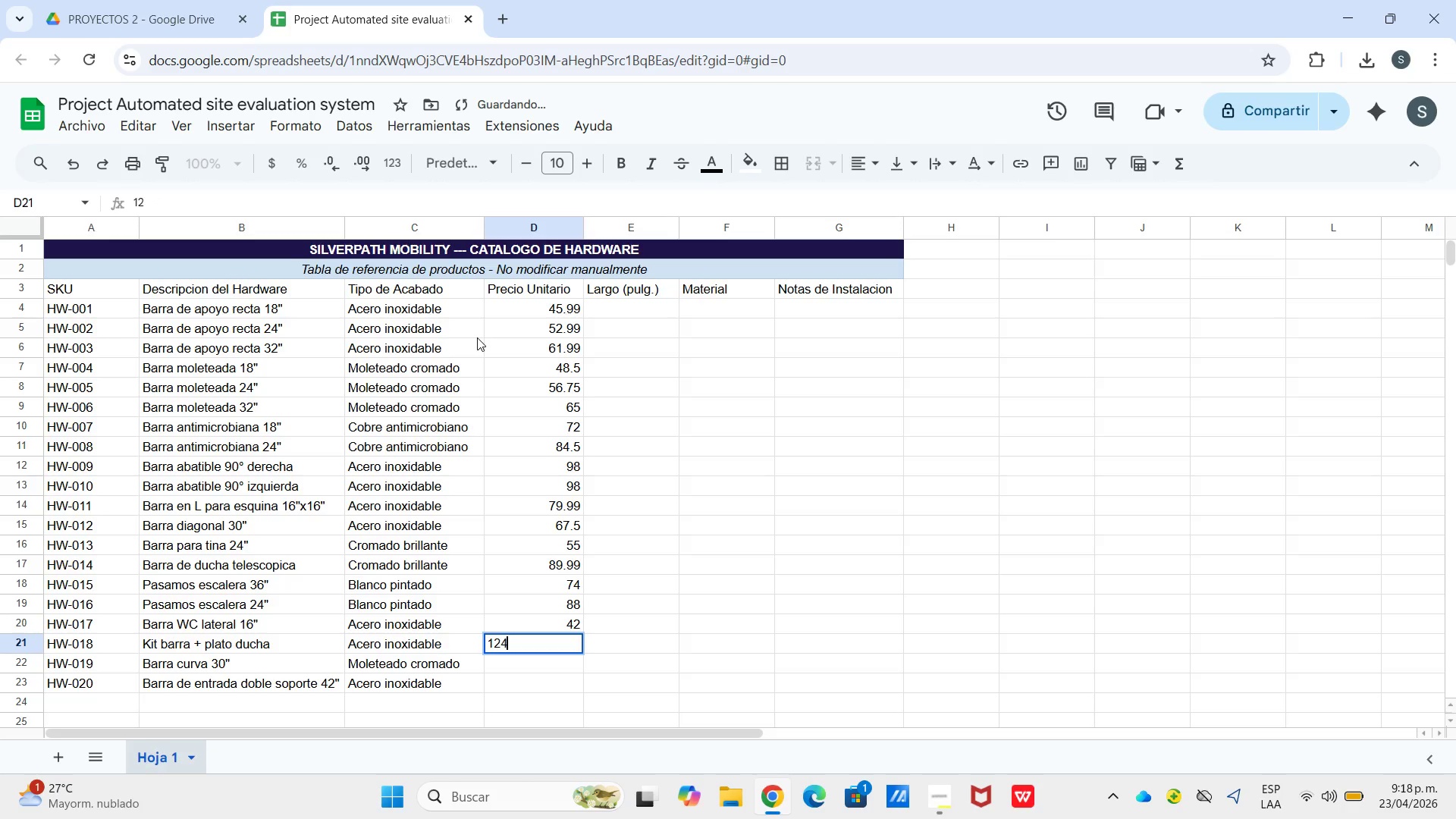 
key(Numpad4)
 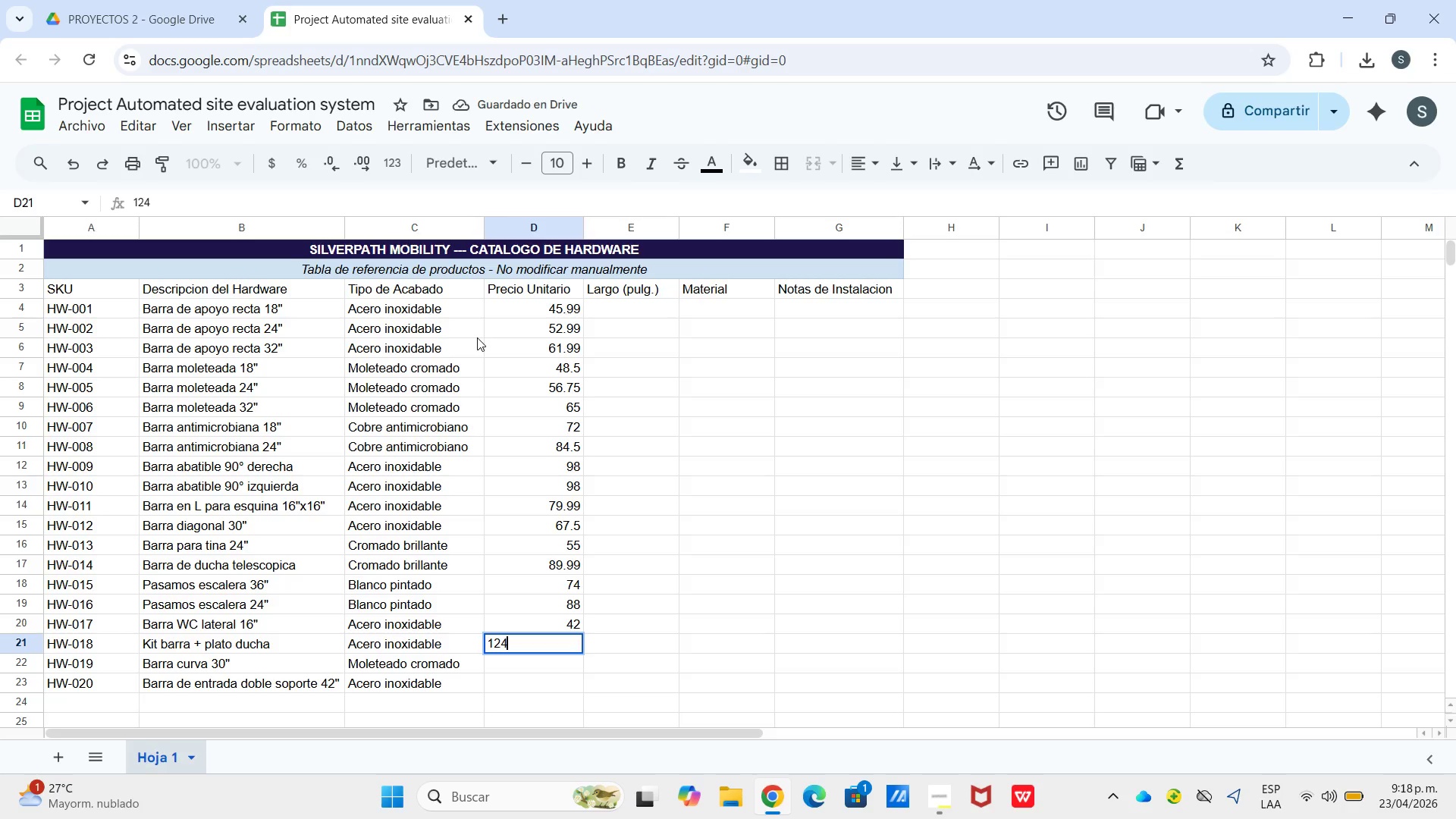 
key(NumpadDecimal)
 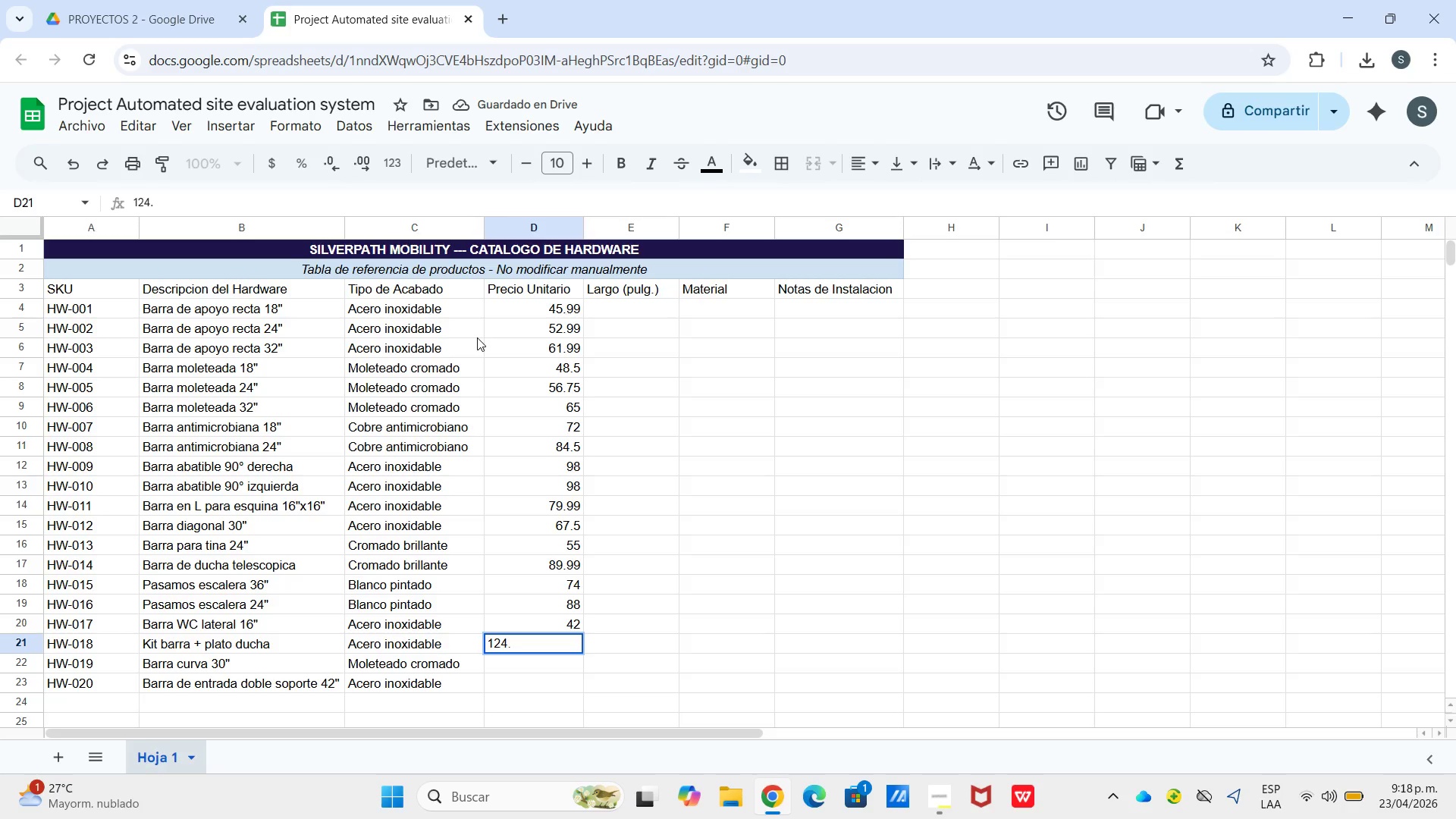 
key(Numpad9)
 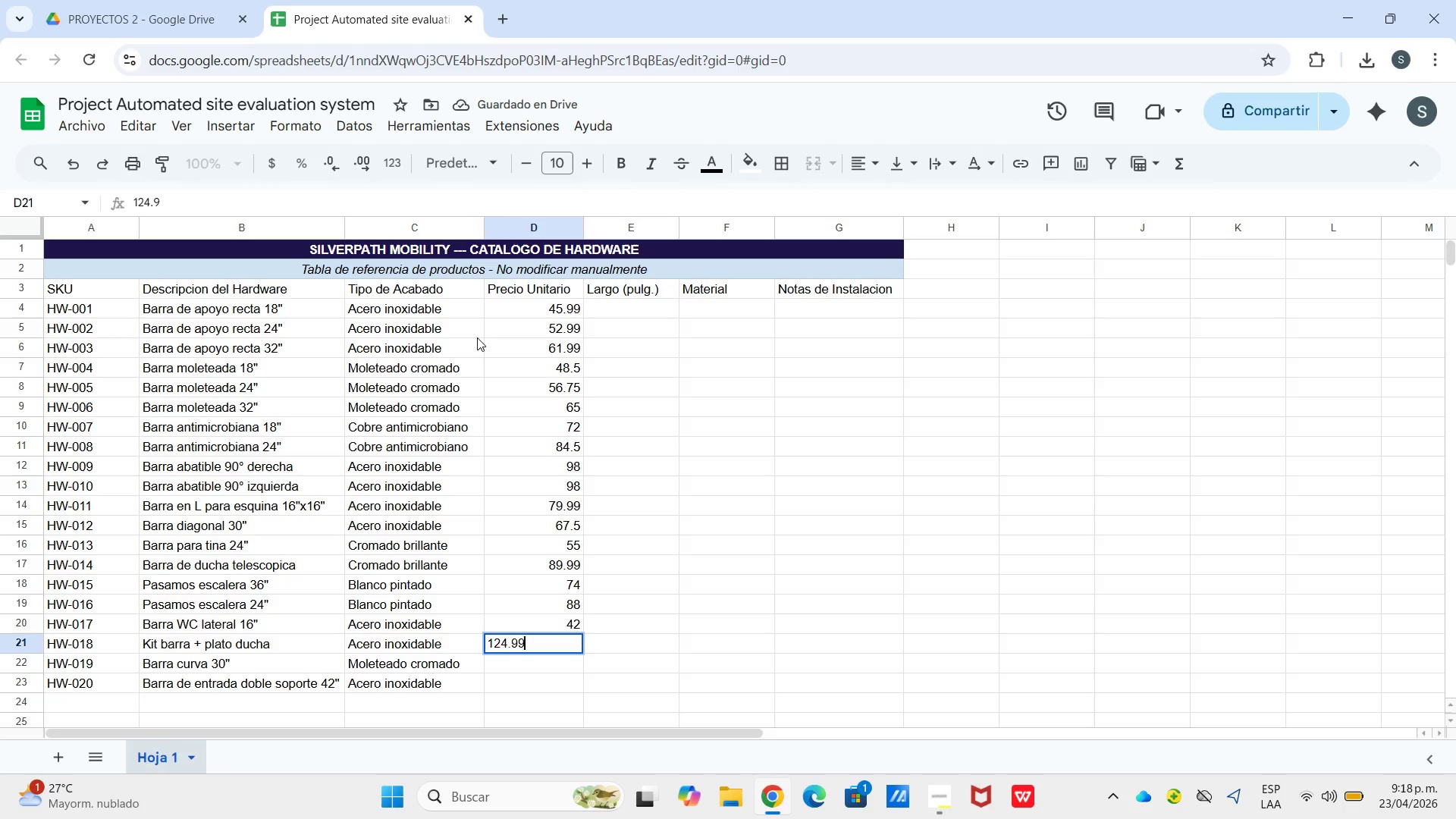 
key(Numpad9)
 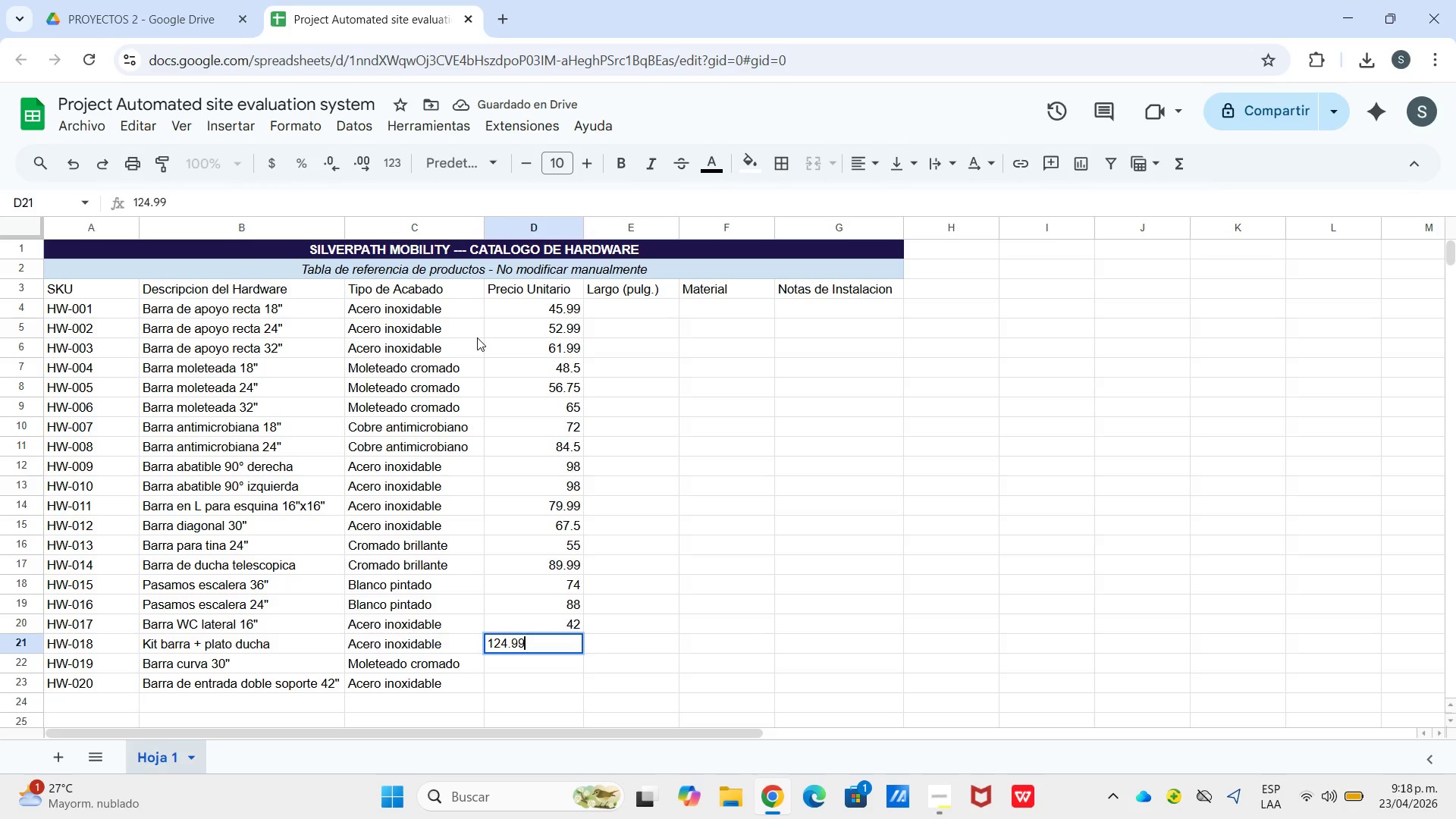 
key(Enter)
 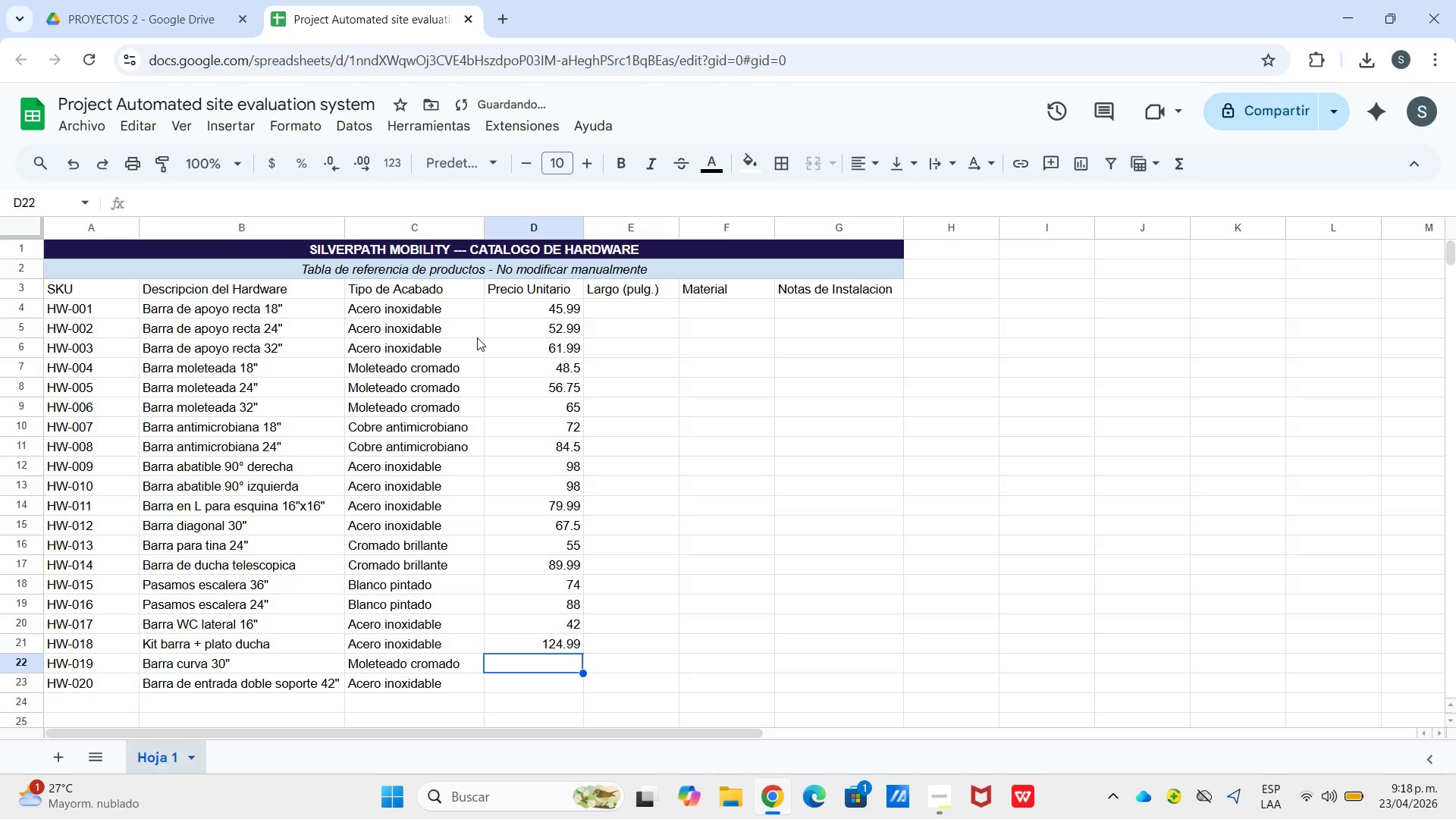 
key(Numpad7)
 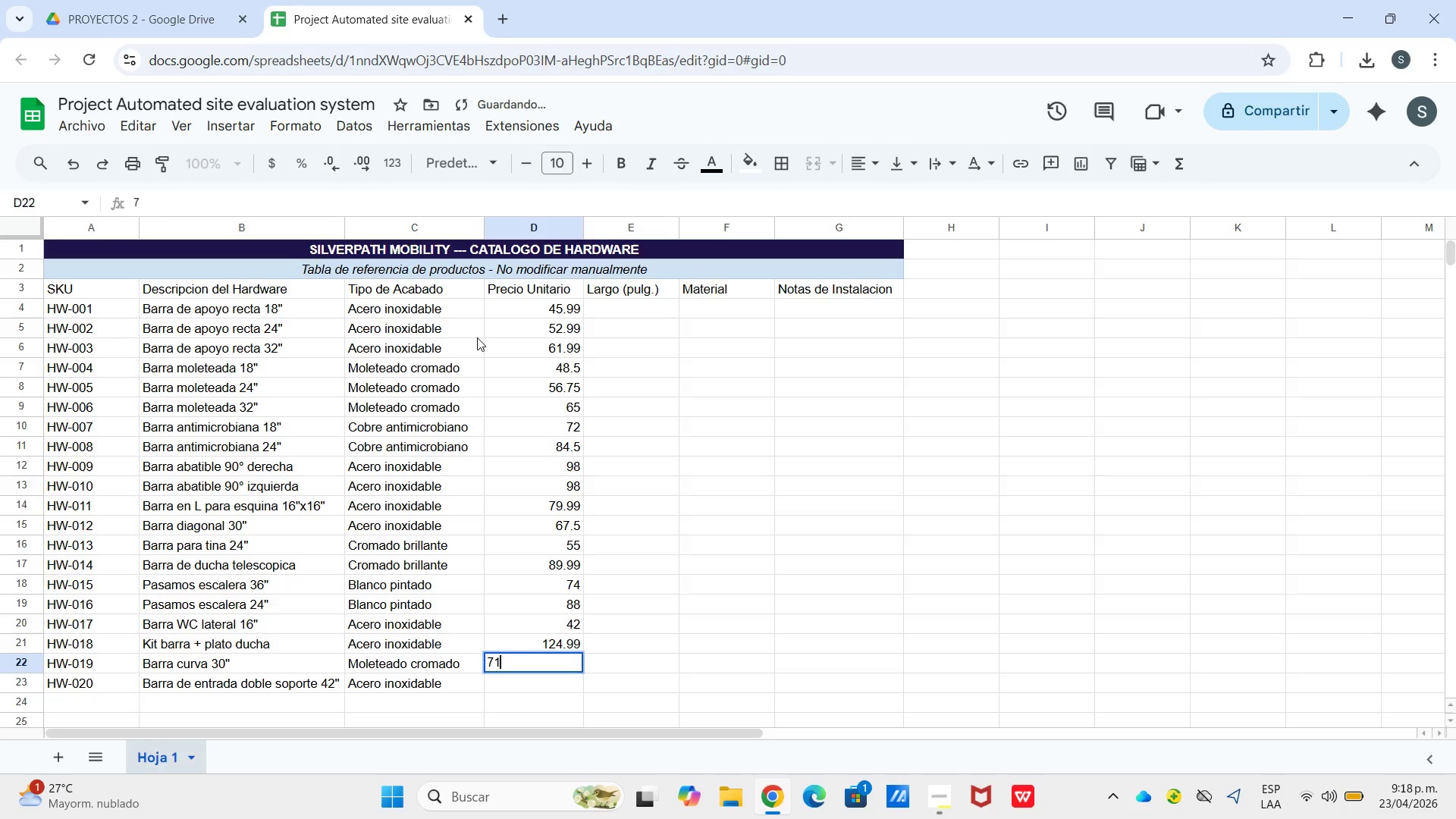 
key(Numpad1)
 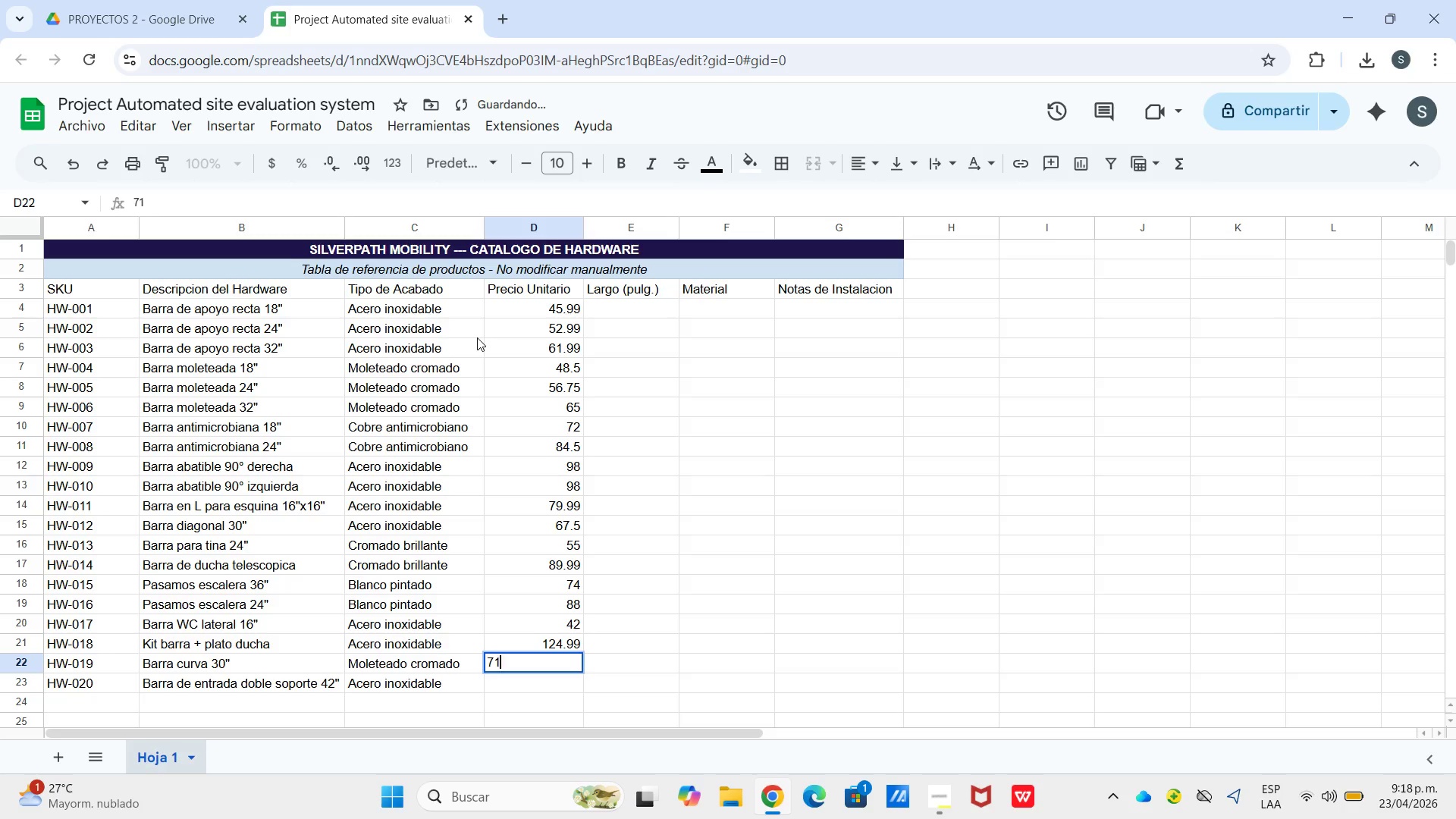 
key(NumpadDecimal)
 